 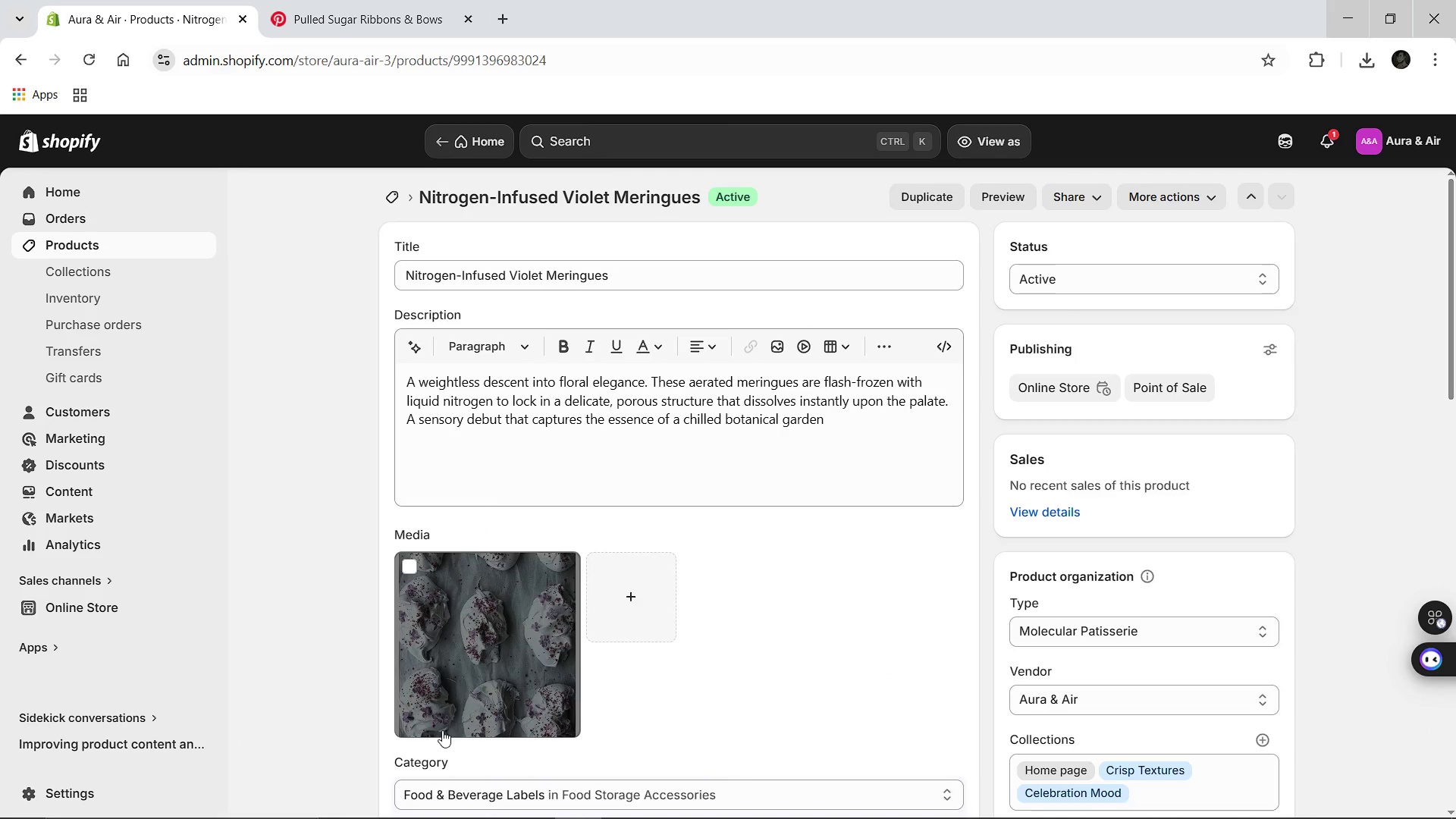 
left_click([510, 676])
 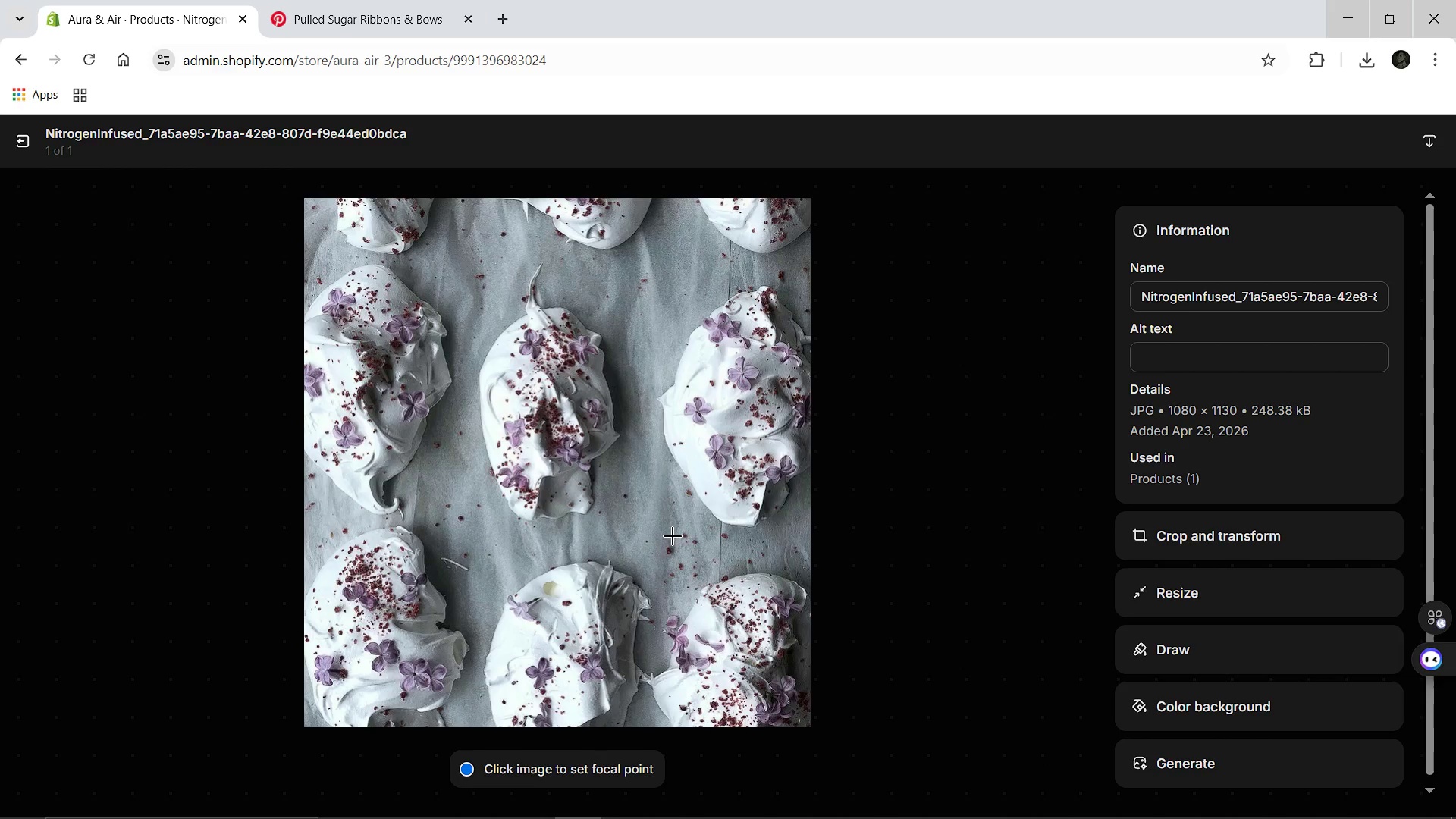 
wait(5.47)
 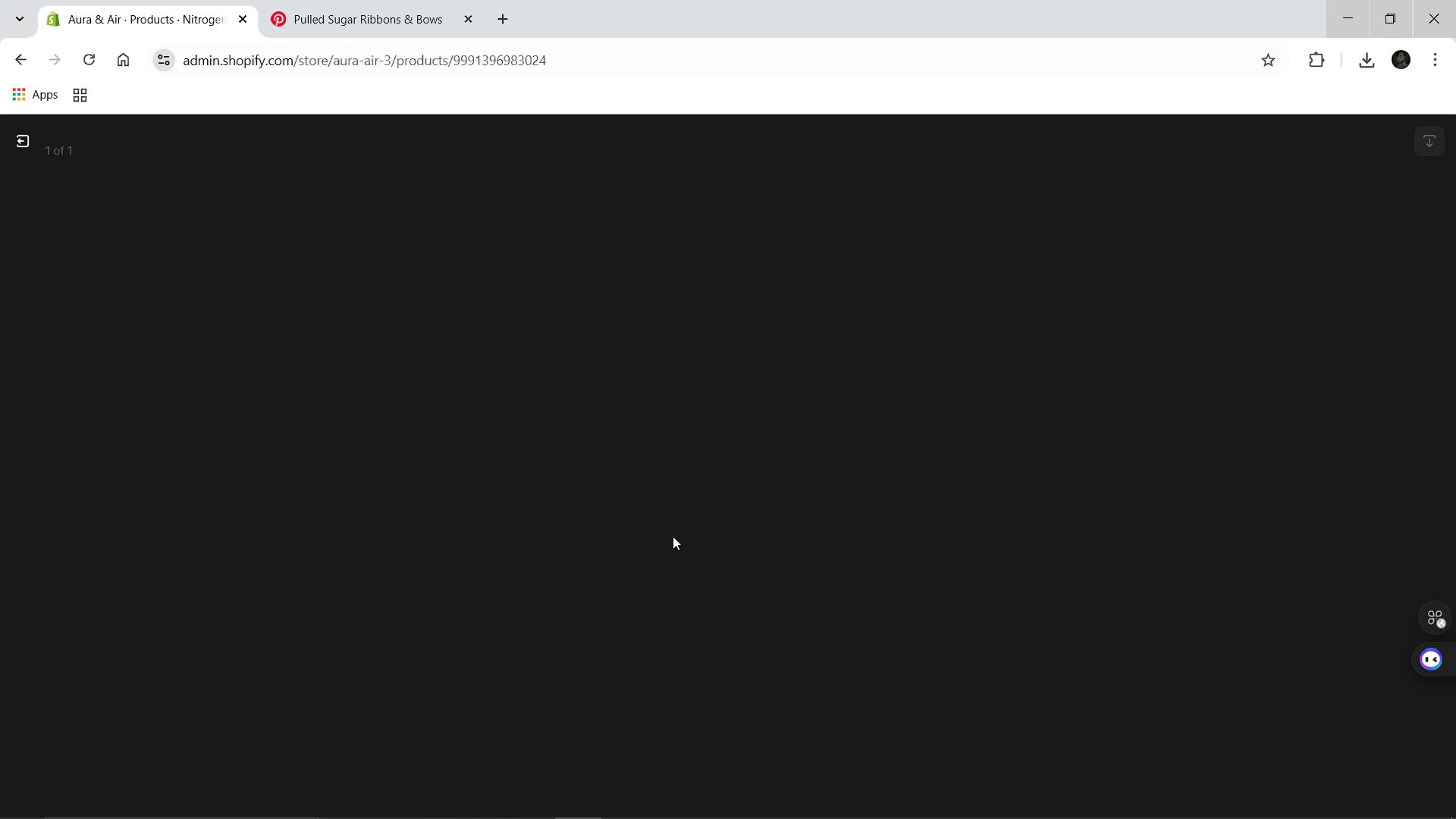 
left_click([1164, 279])
 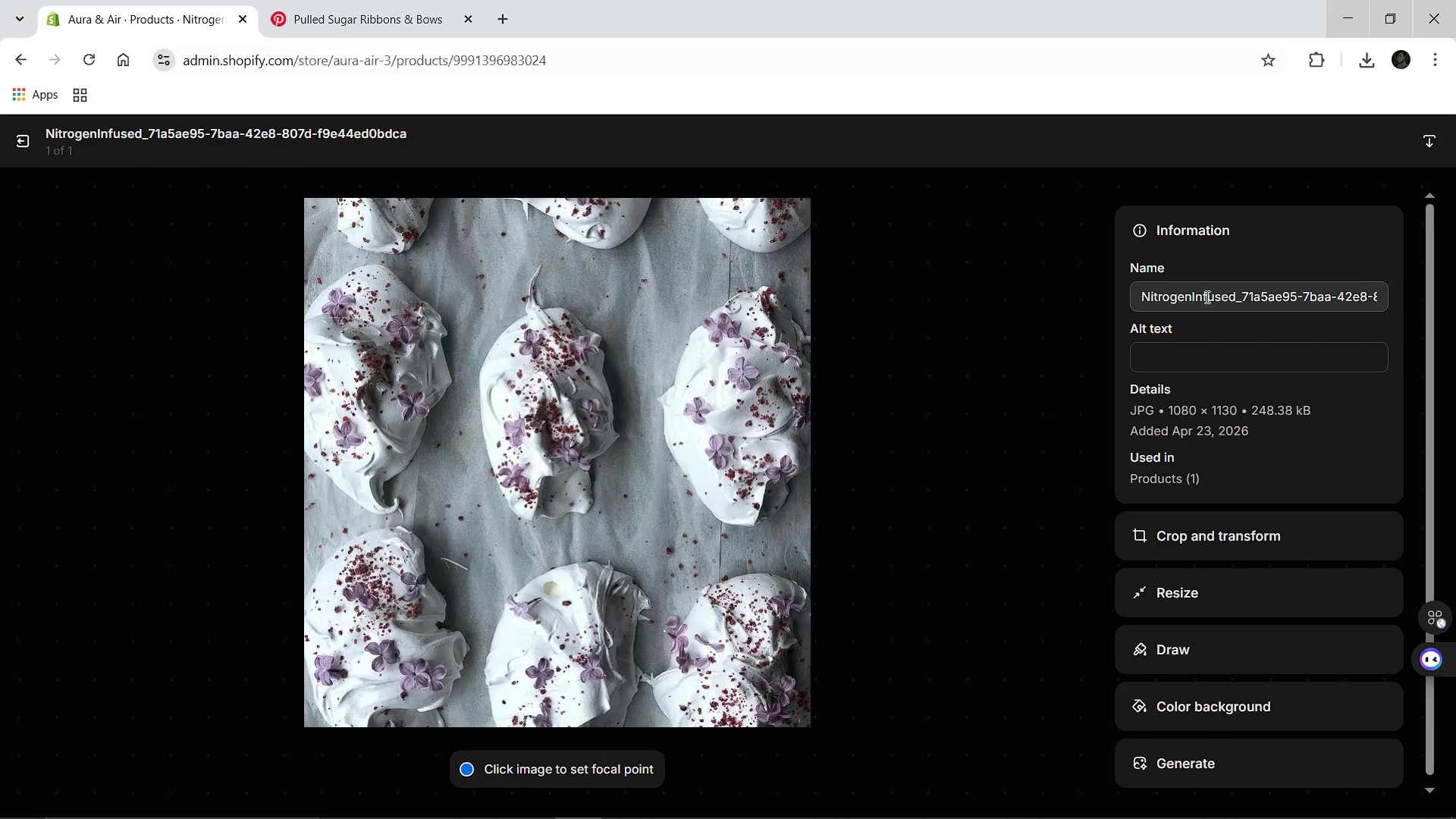 
left_click([1206, 297])
 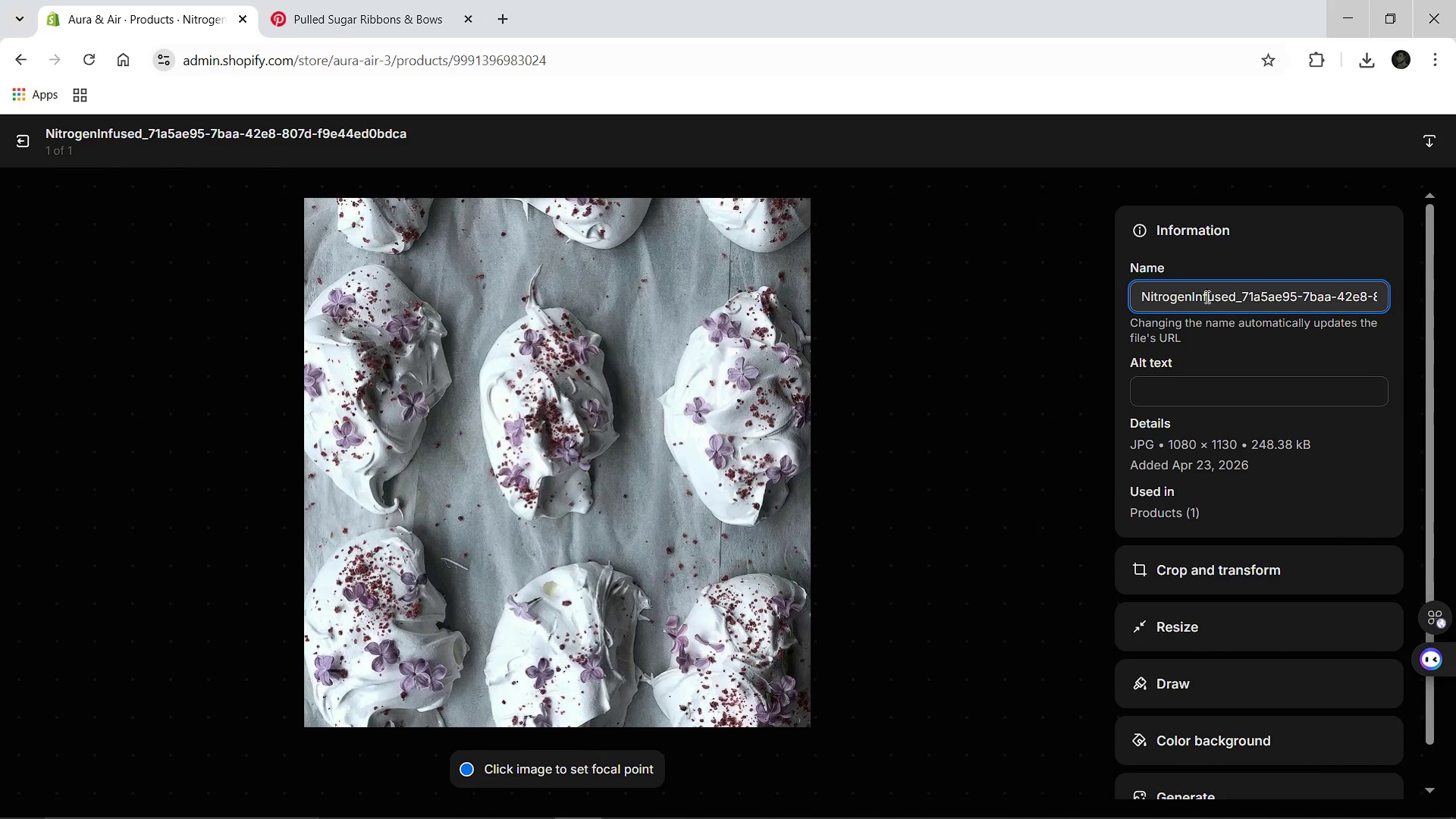 
key(Control+A)
 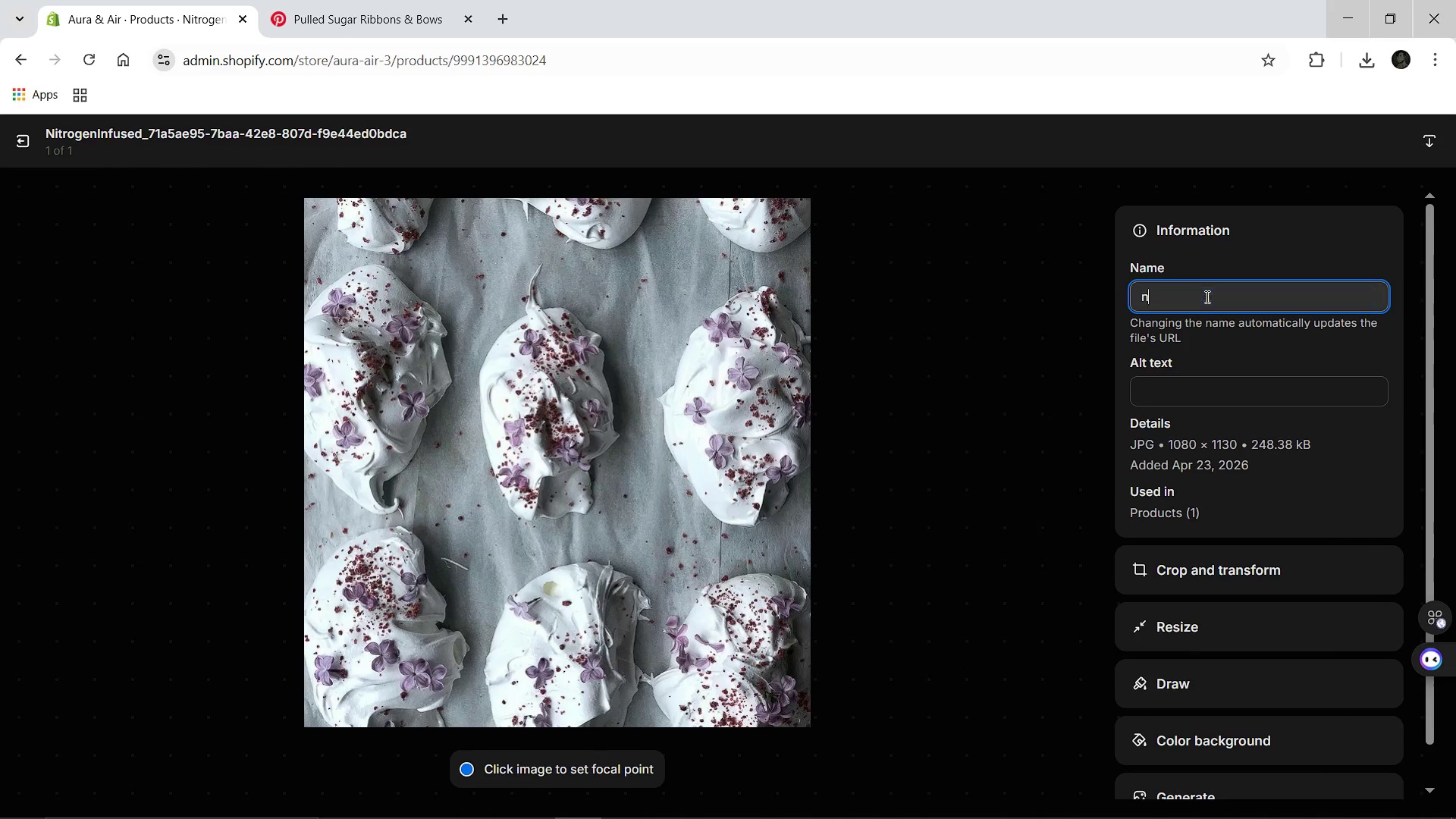 
type(nitrogen-violet-meringues)
 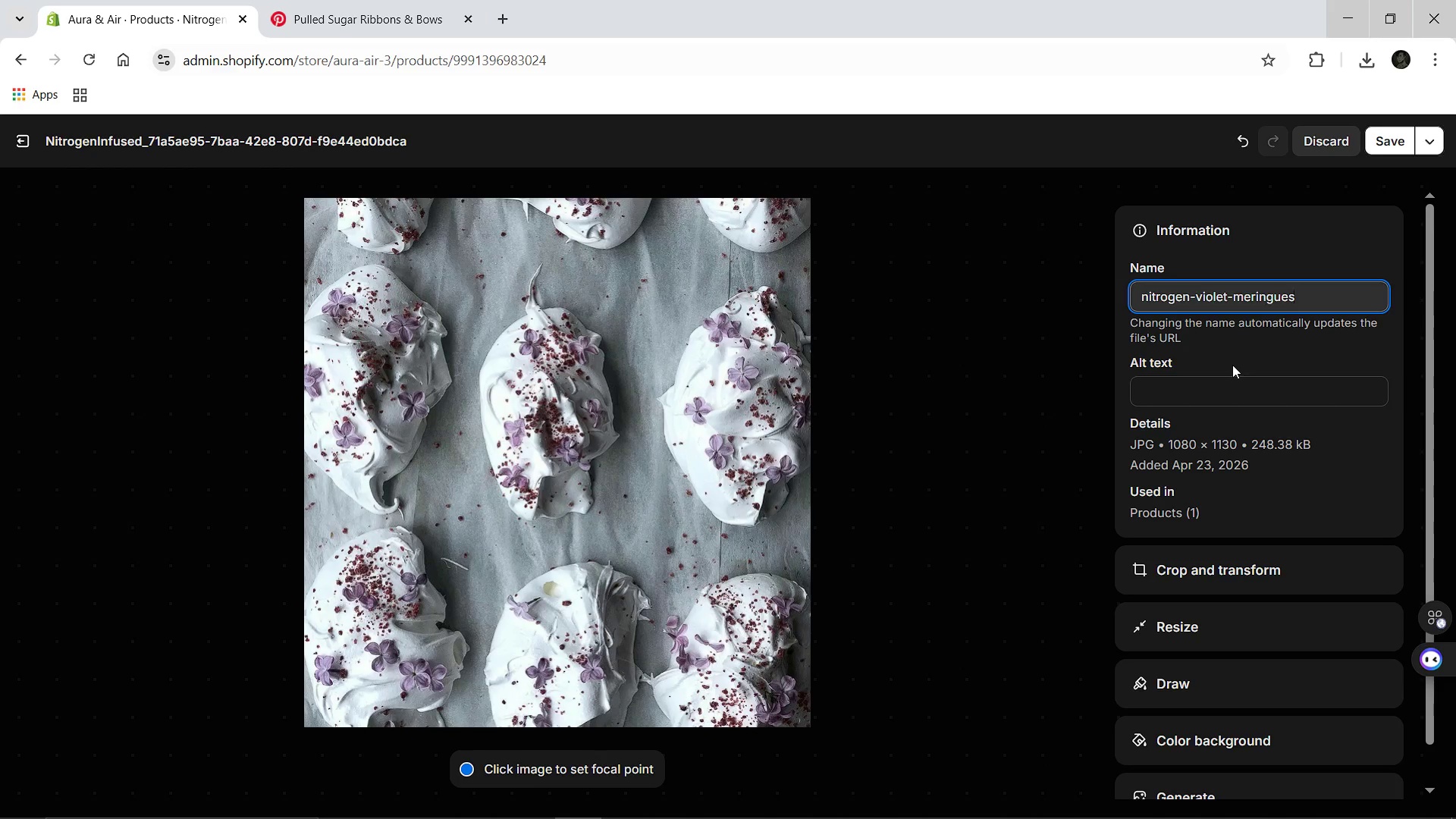 
left_click([1221, 380])
 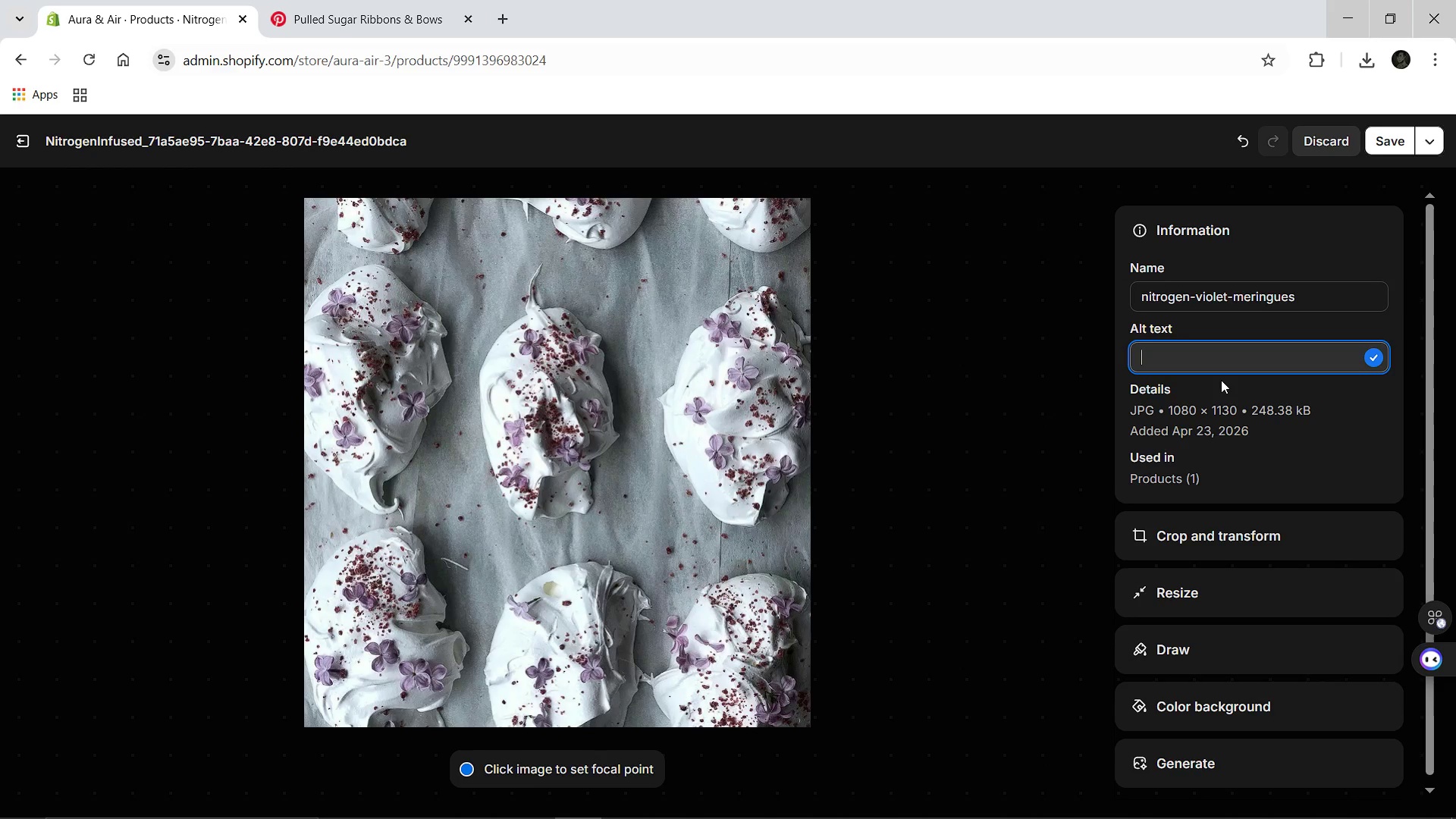 
type(Aerated purple Meringues being flash-frozen with liquid nitrogen vapor)
 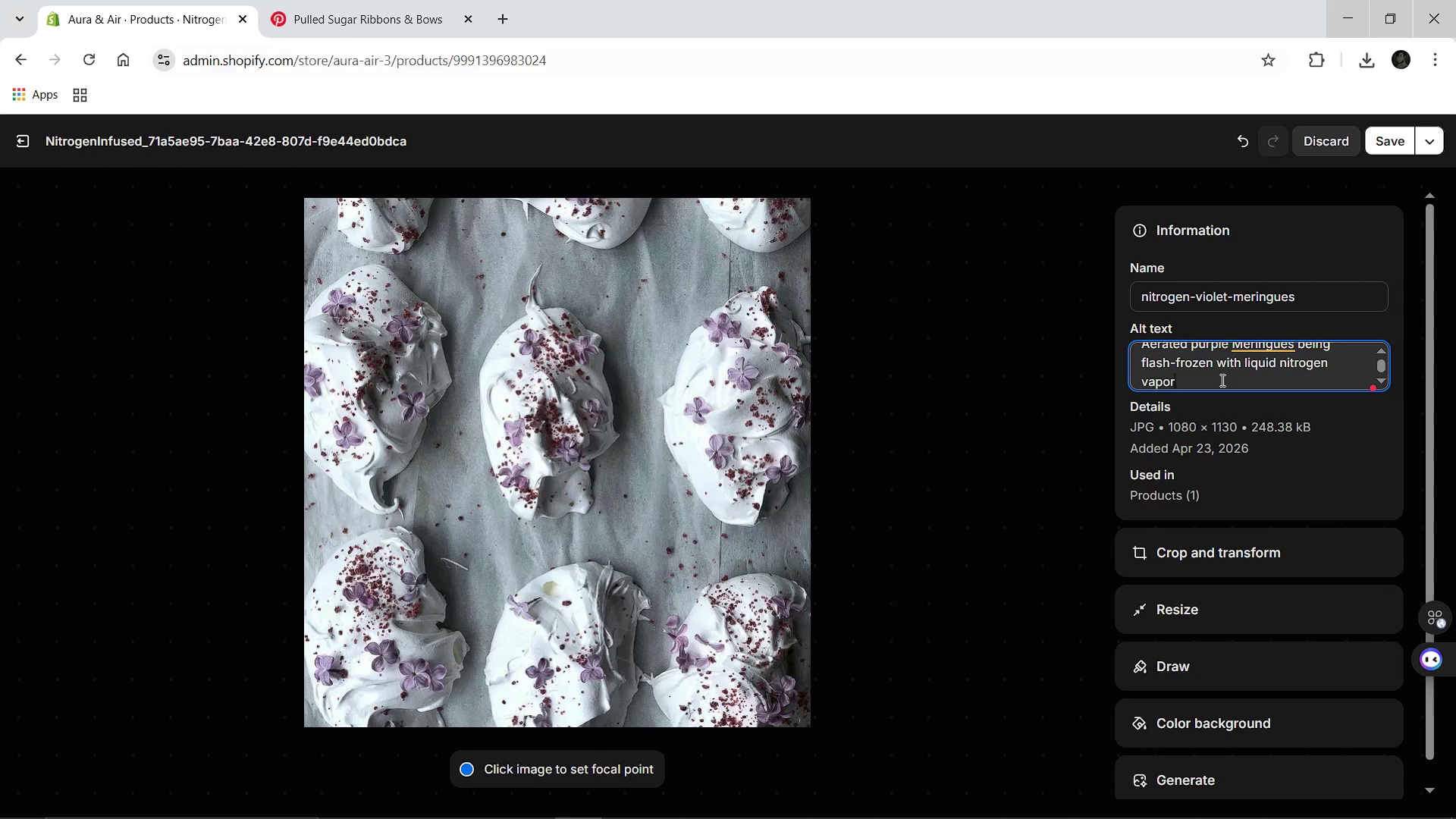 
key(Period)
 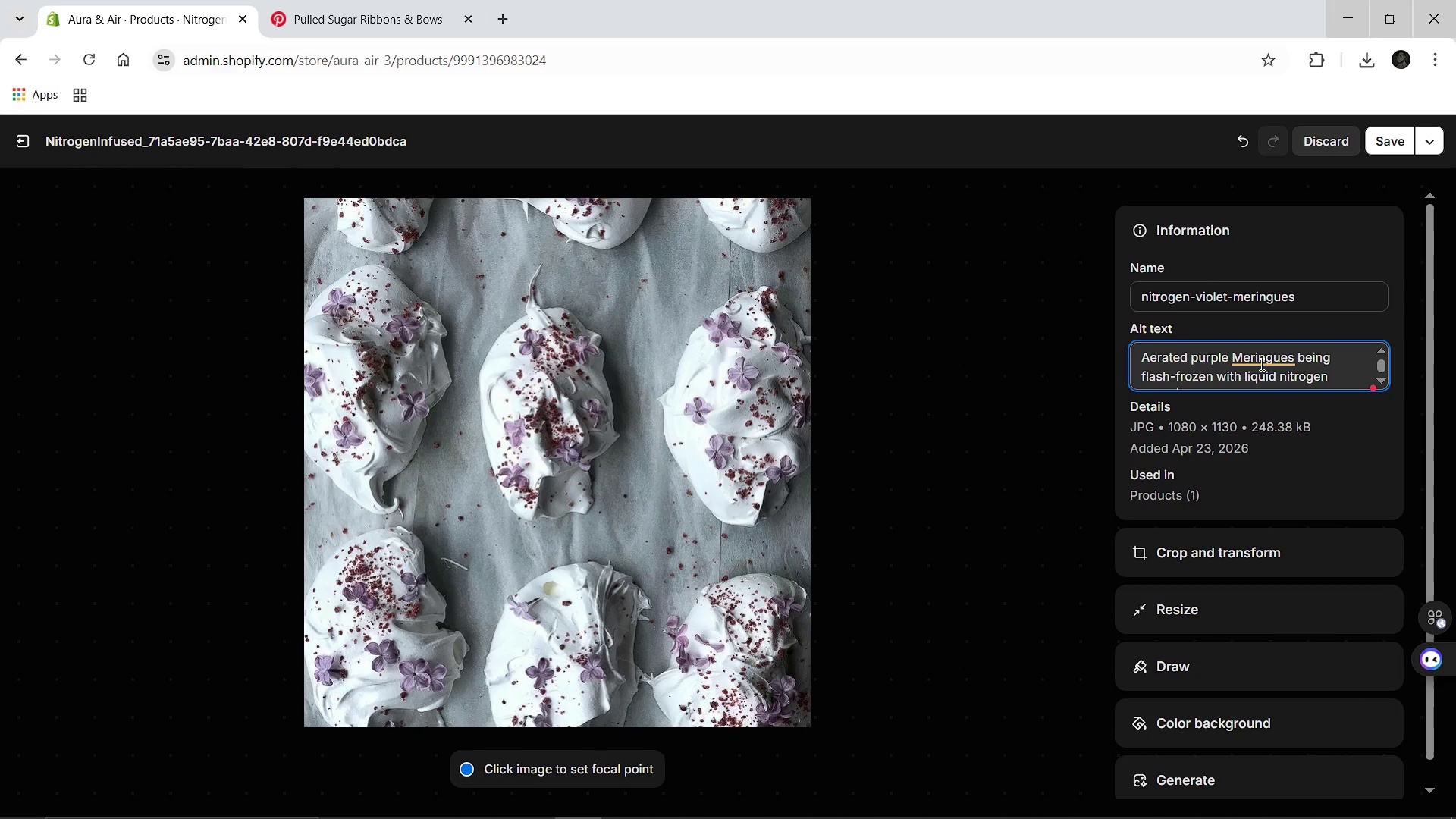 
left_click([1260, 360])
 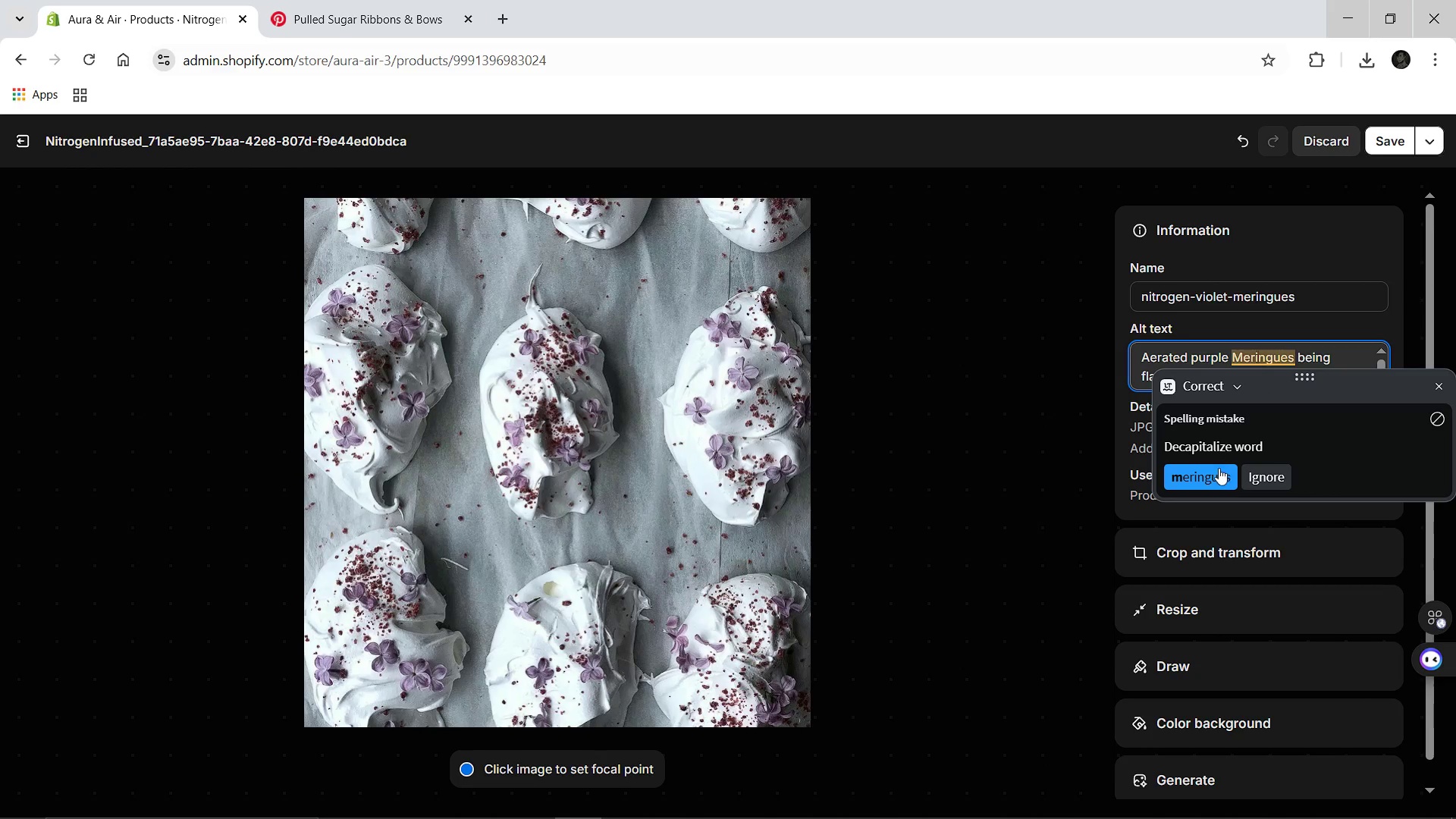 
left_click([1216, 472])
 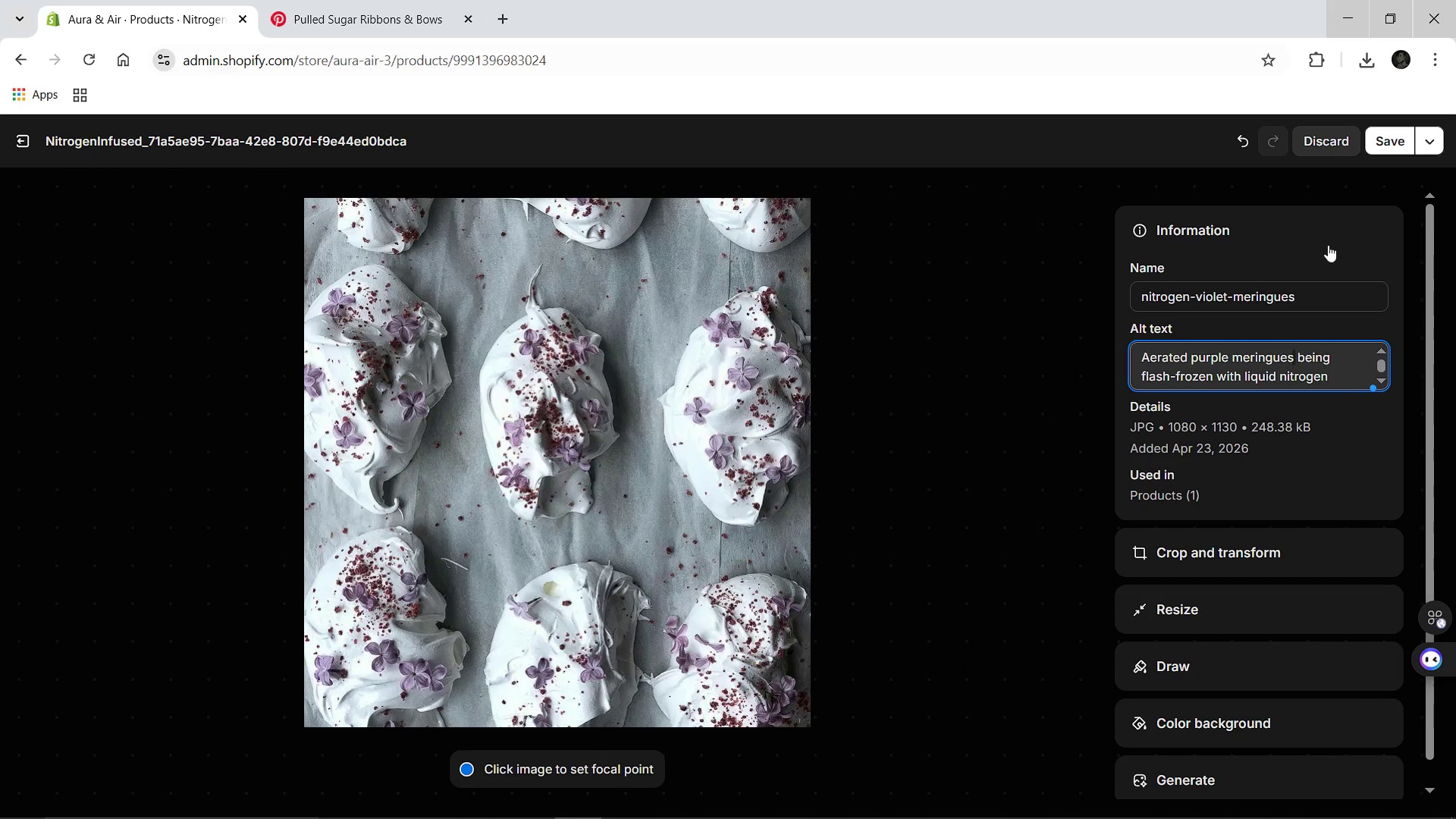 
left_click([1377, 152])
 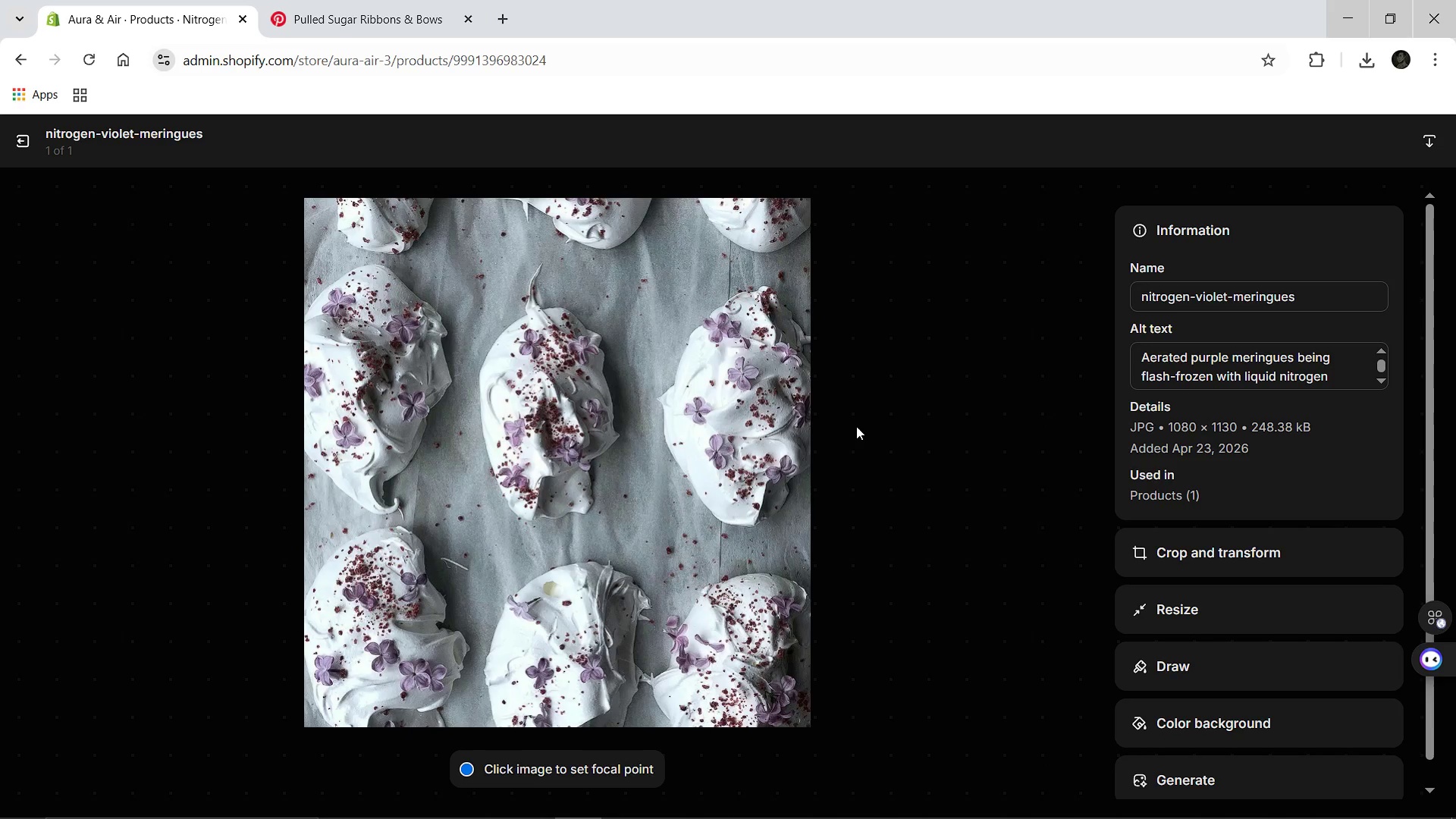 
wait(5.98)
 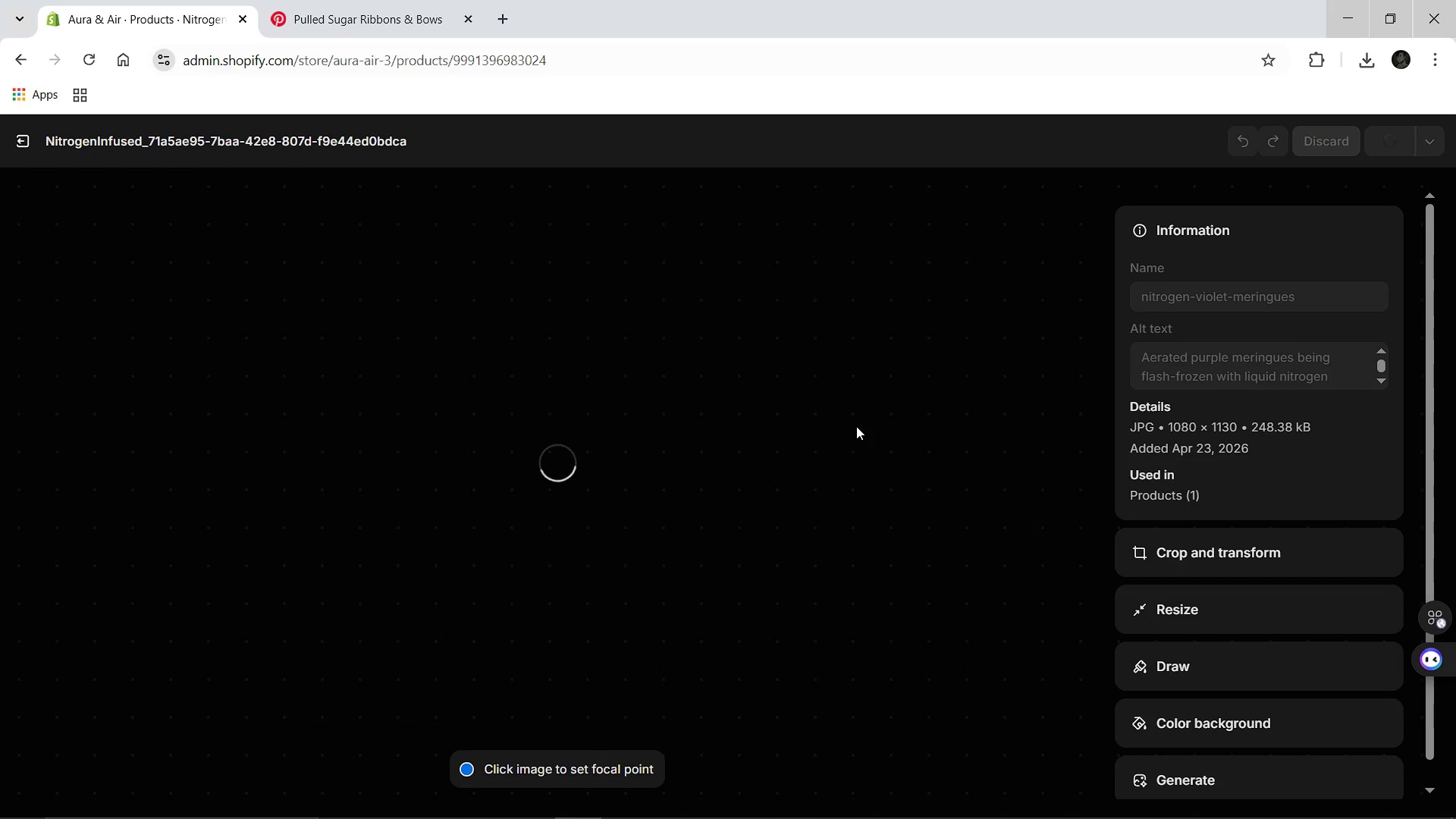 
left_click([23, 140])
 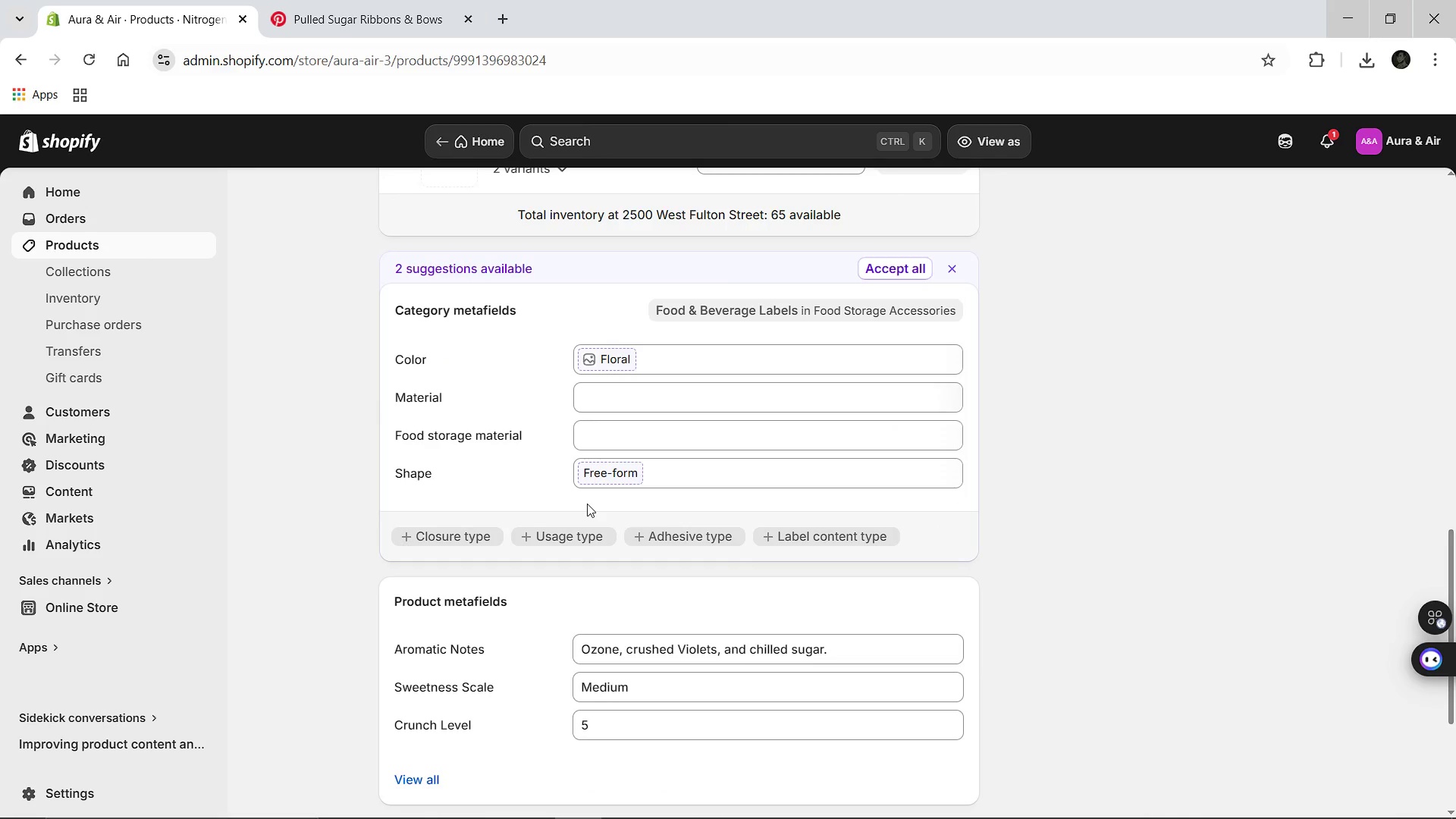 
wait(17.23)
 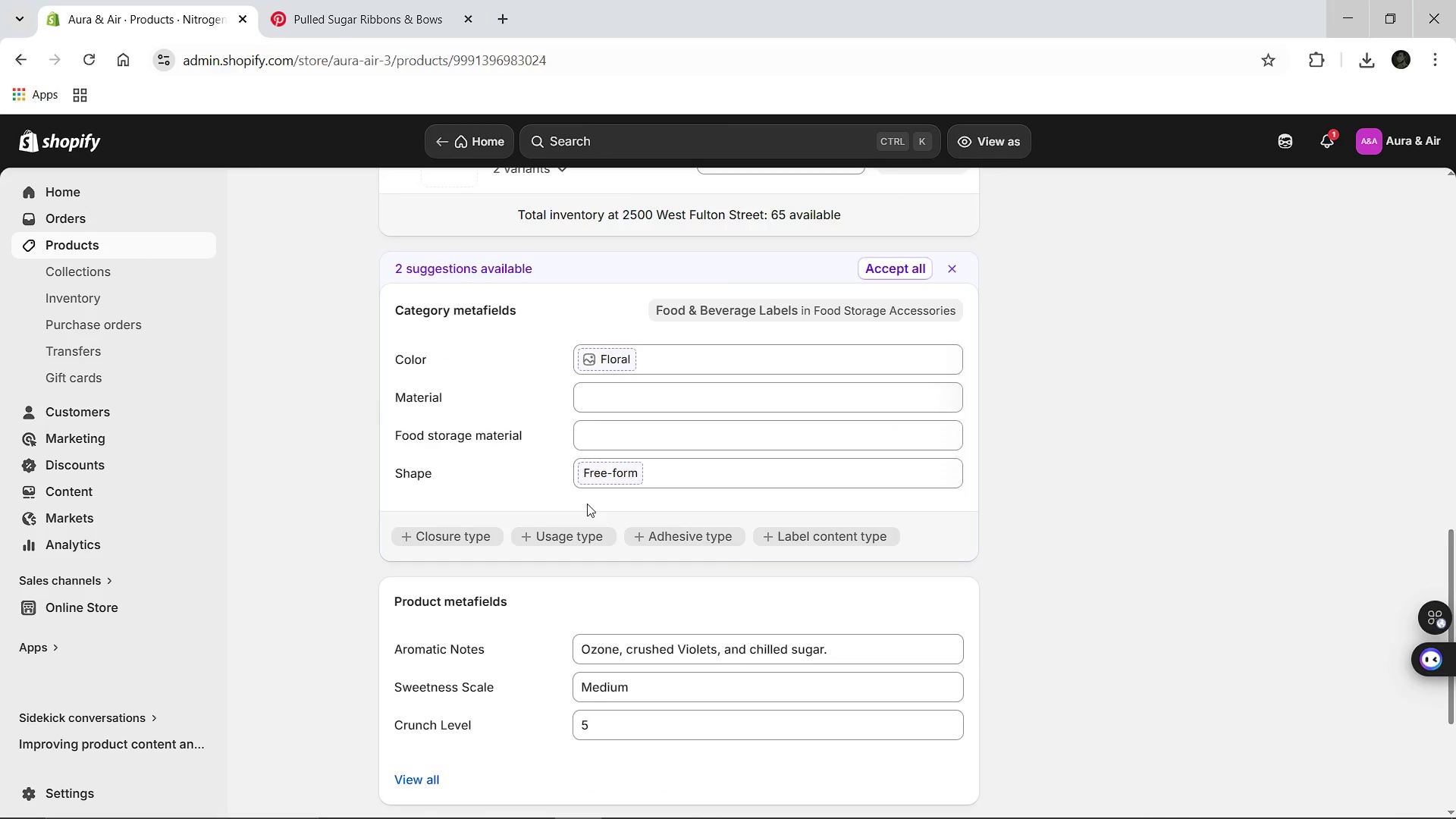 
left_click([938, 576])
 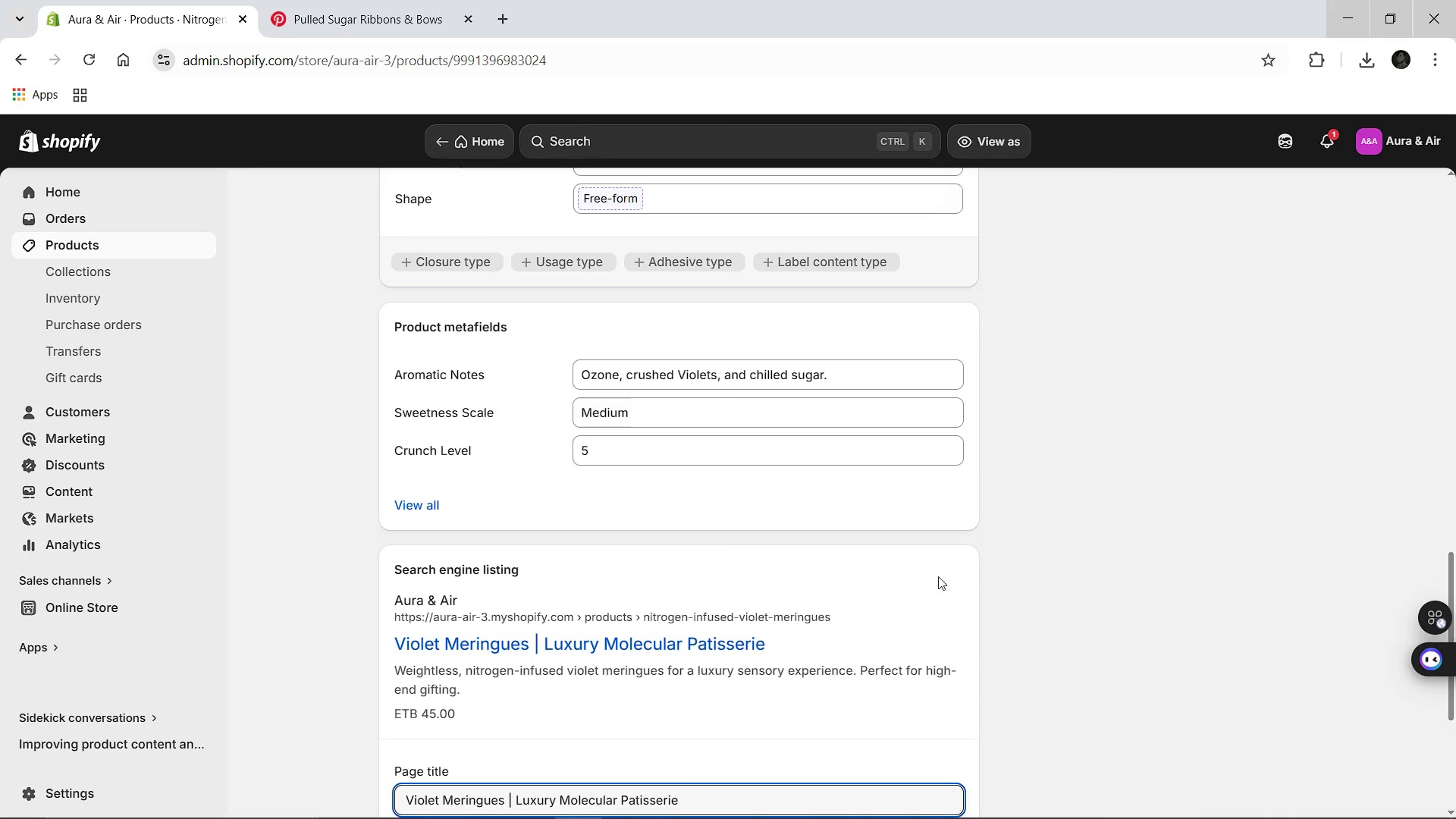 
mouse_move([677, 649])
 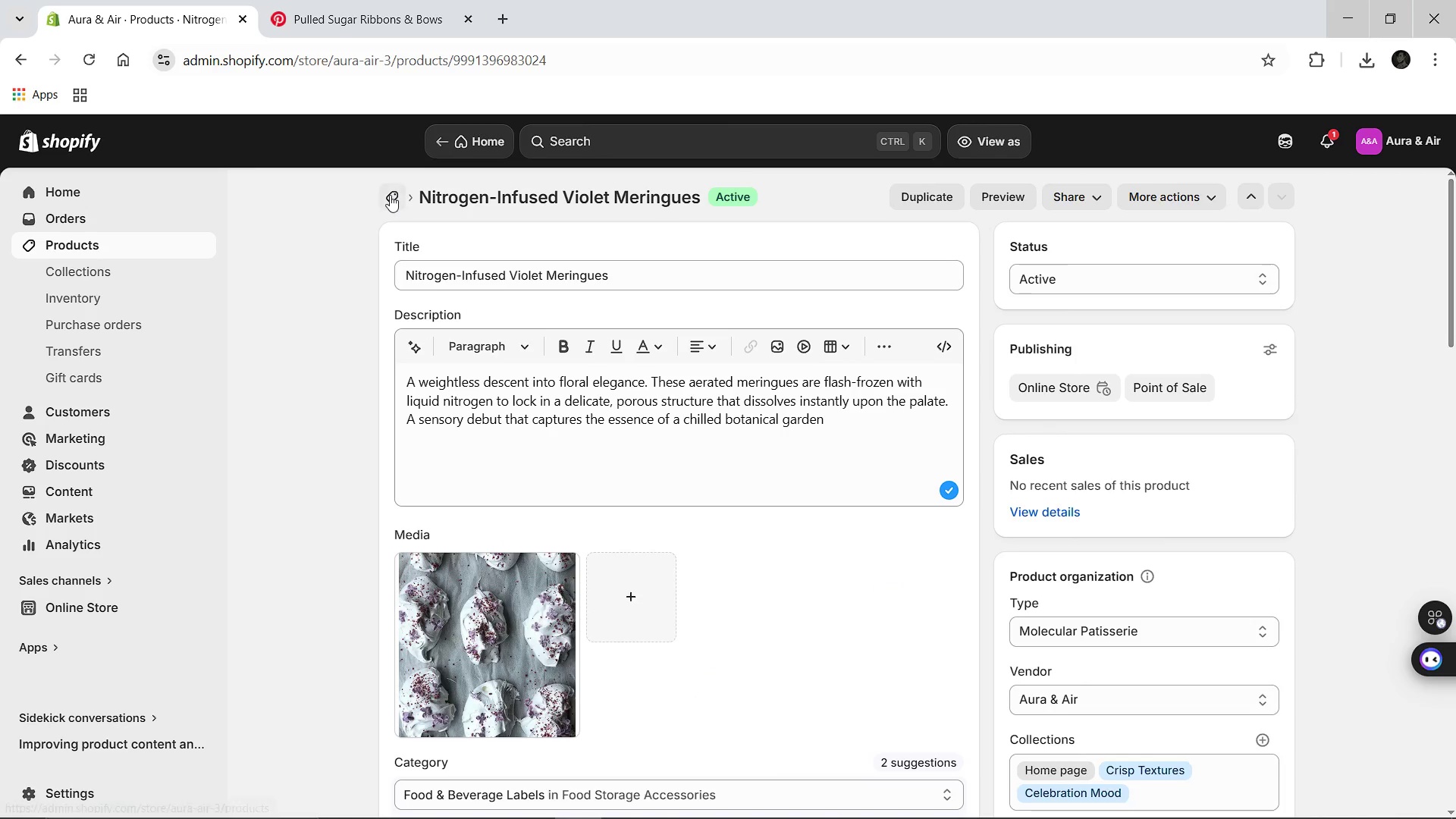 
left_click([390, 195])
 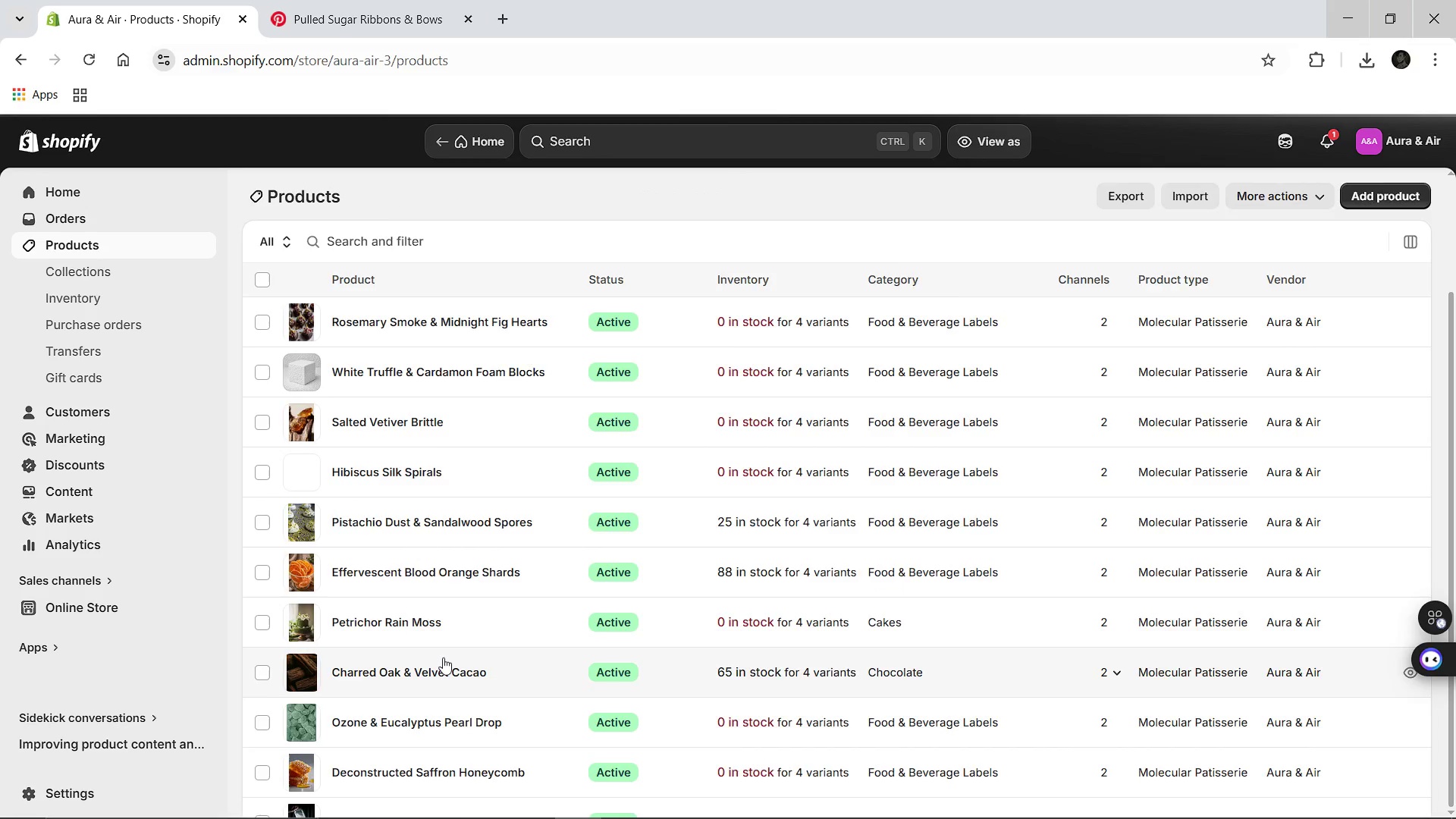 
left_click([425, 678])
 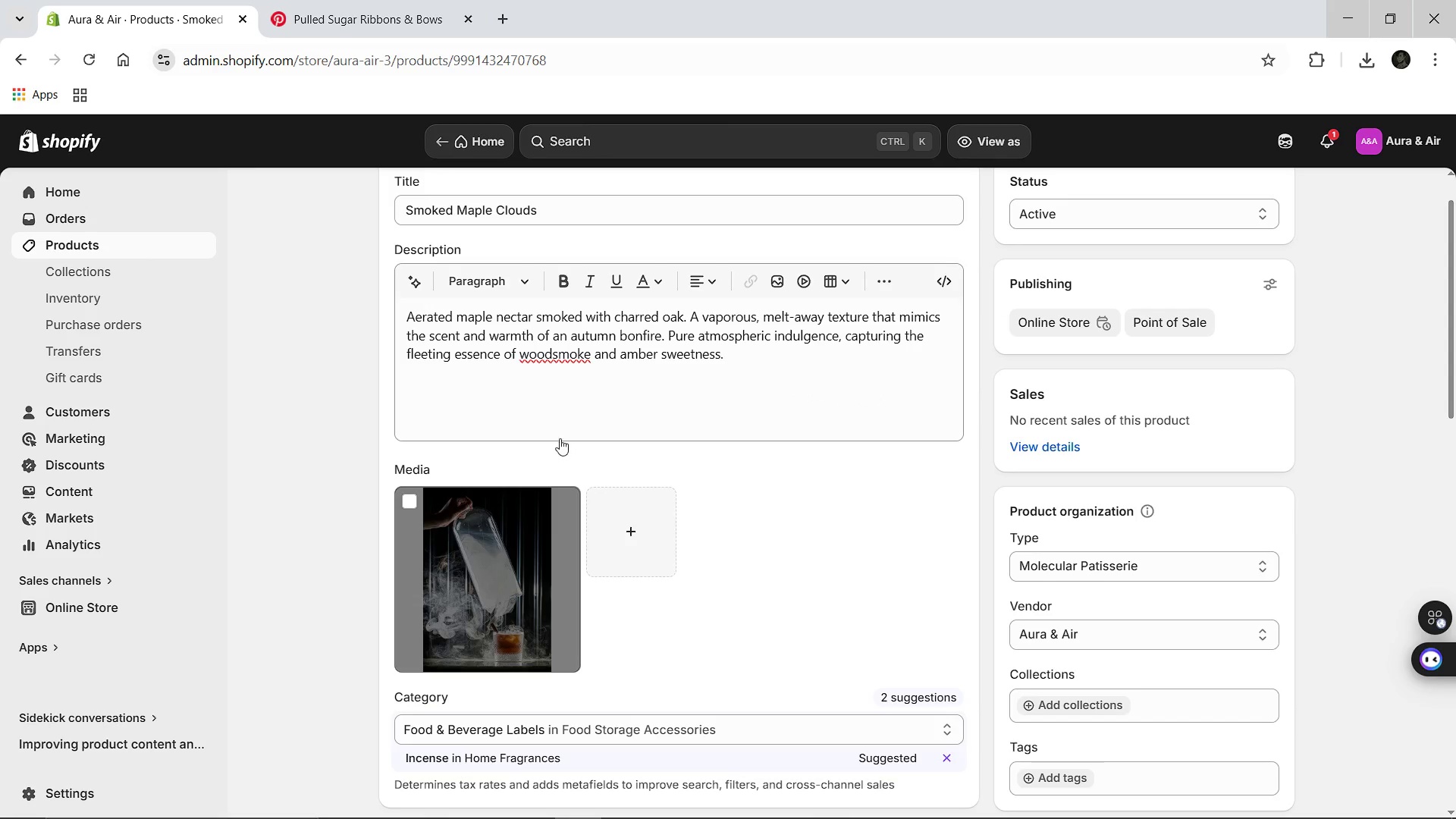 
wait(7.51)
 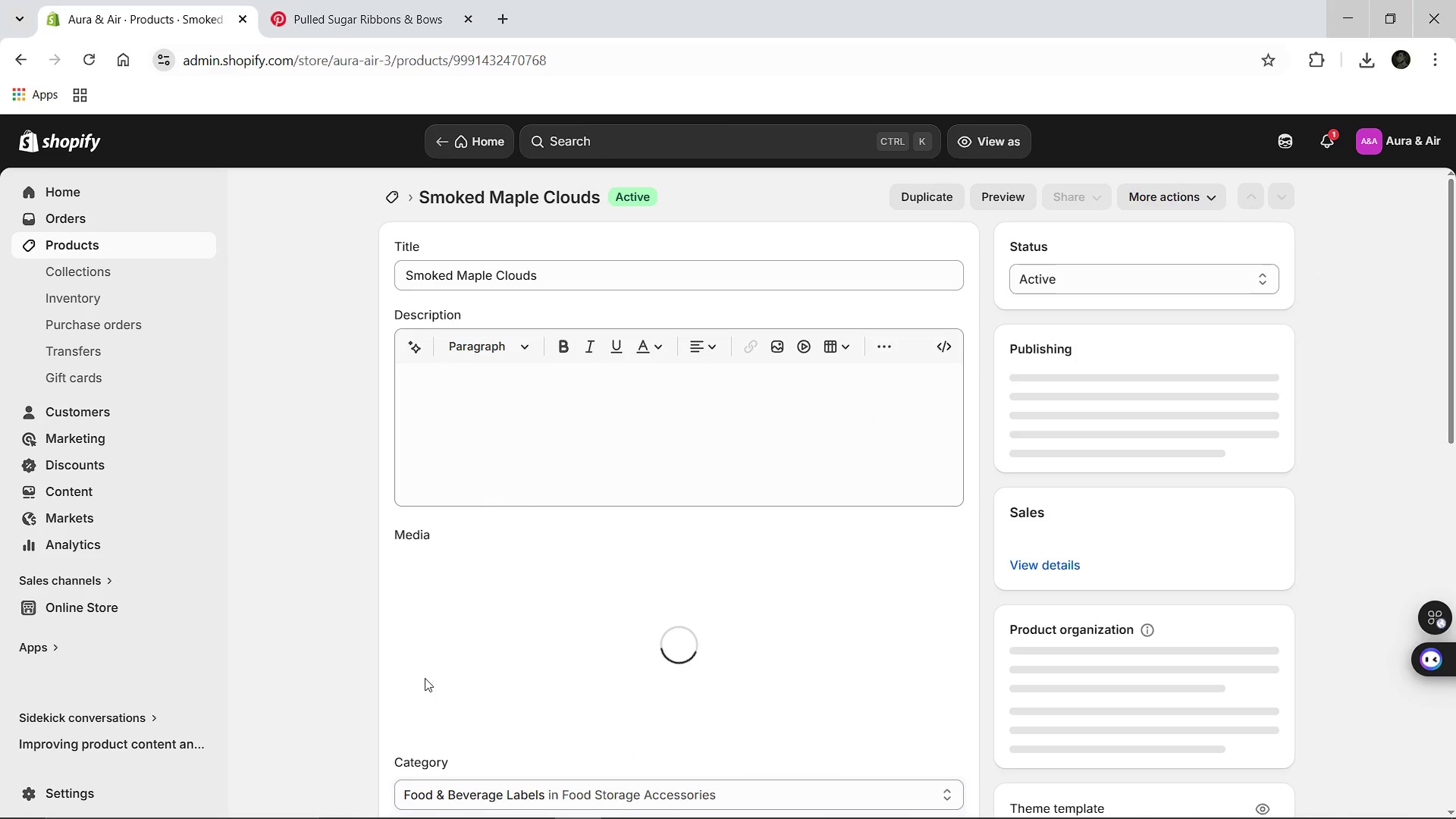 
mouse_move([699, 501])
 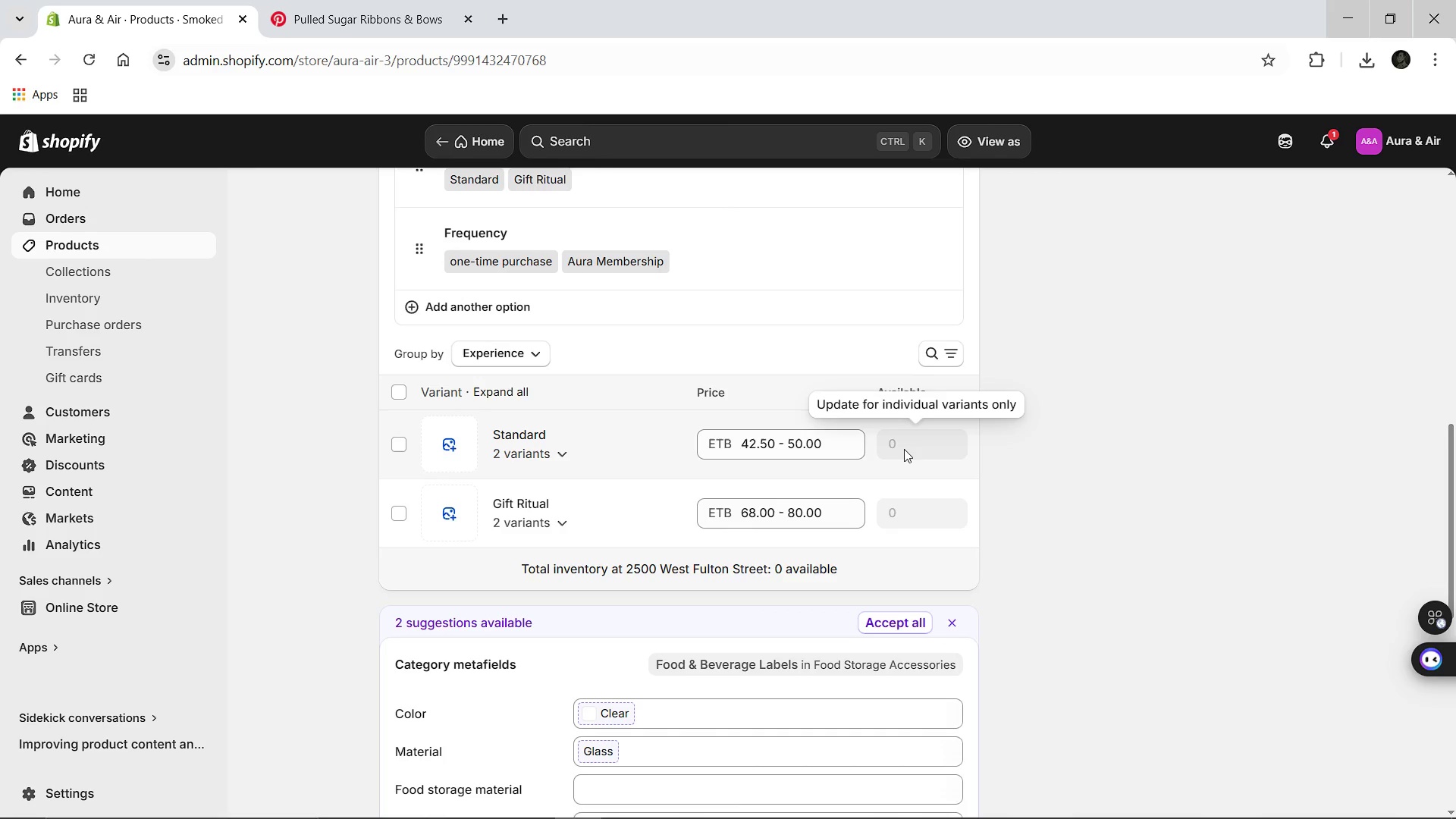 
left_click([904, 449])
 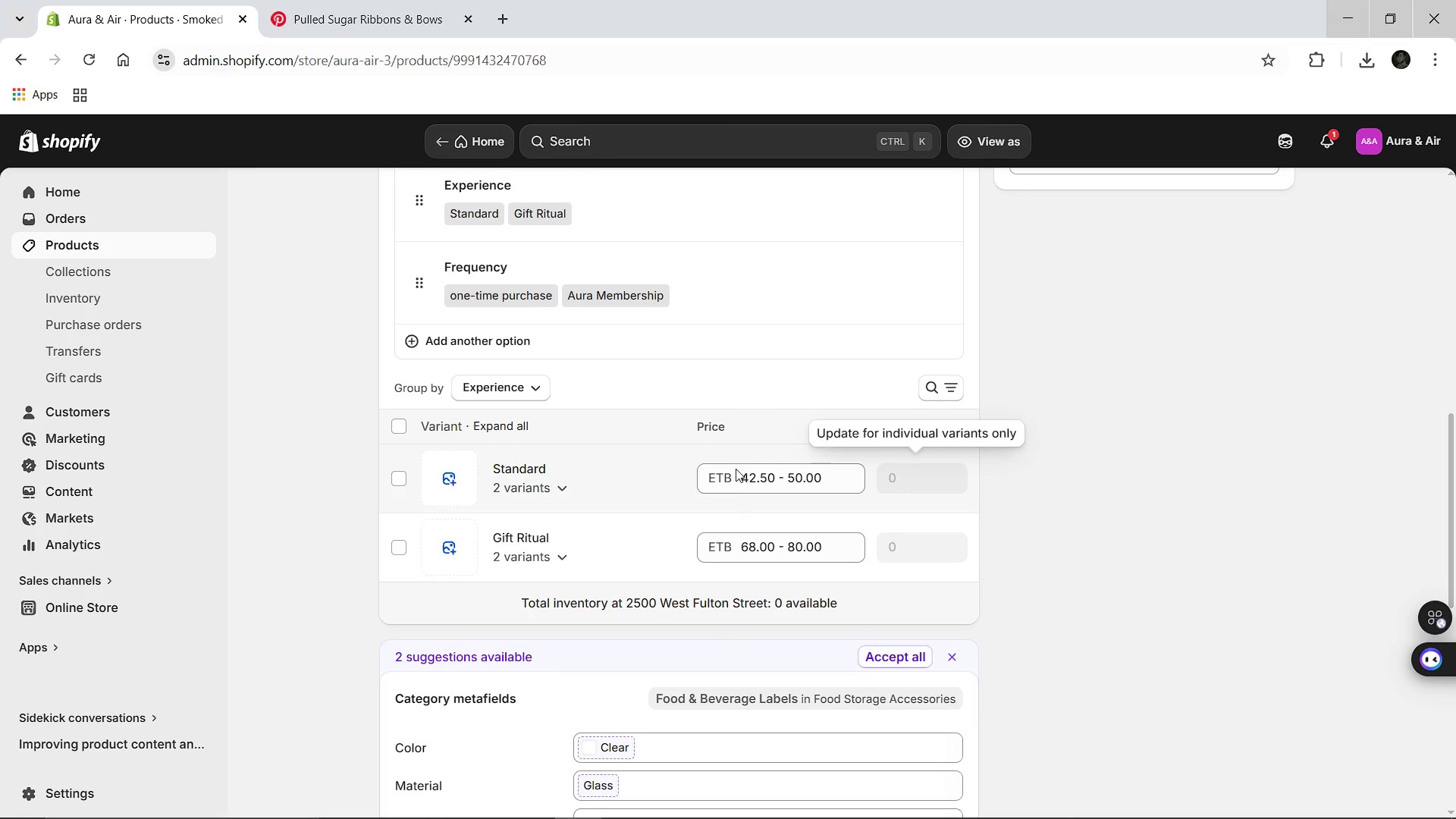 
left_click([576, 485])
 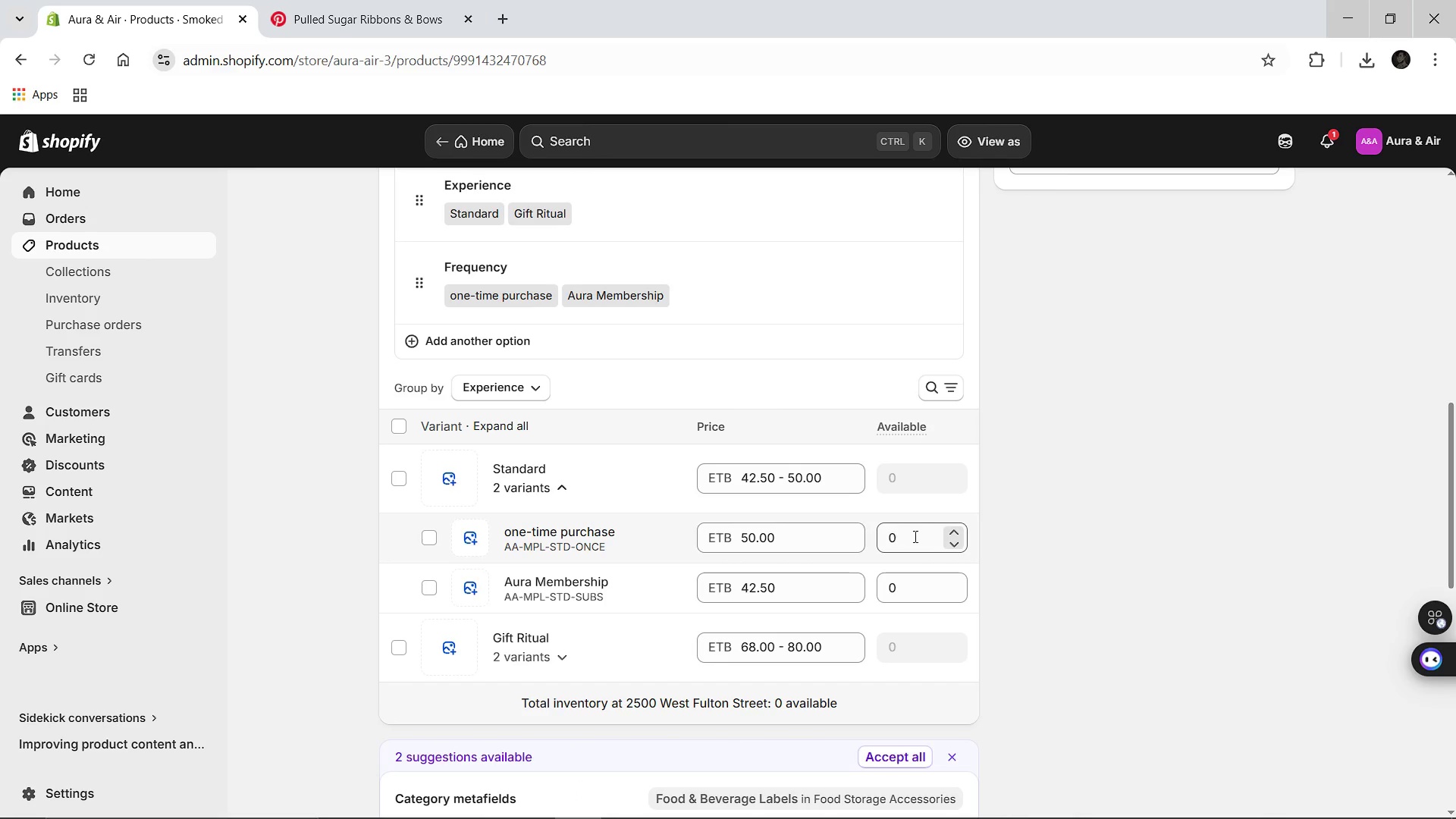 
left_click([915, 537])
 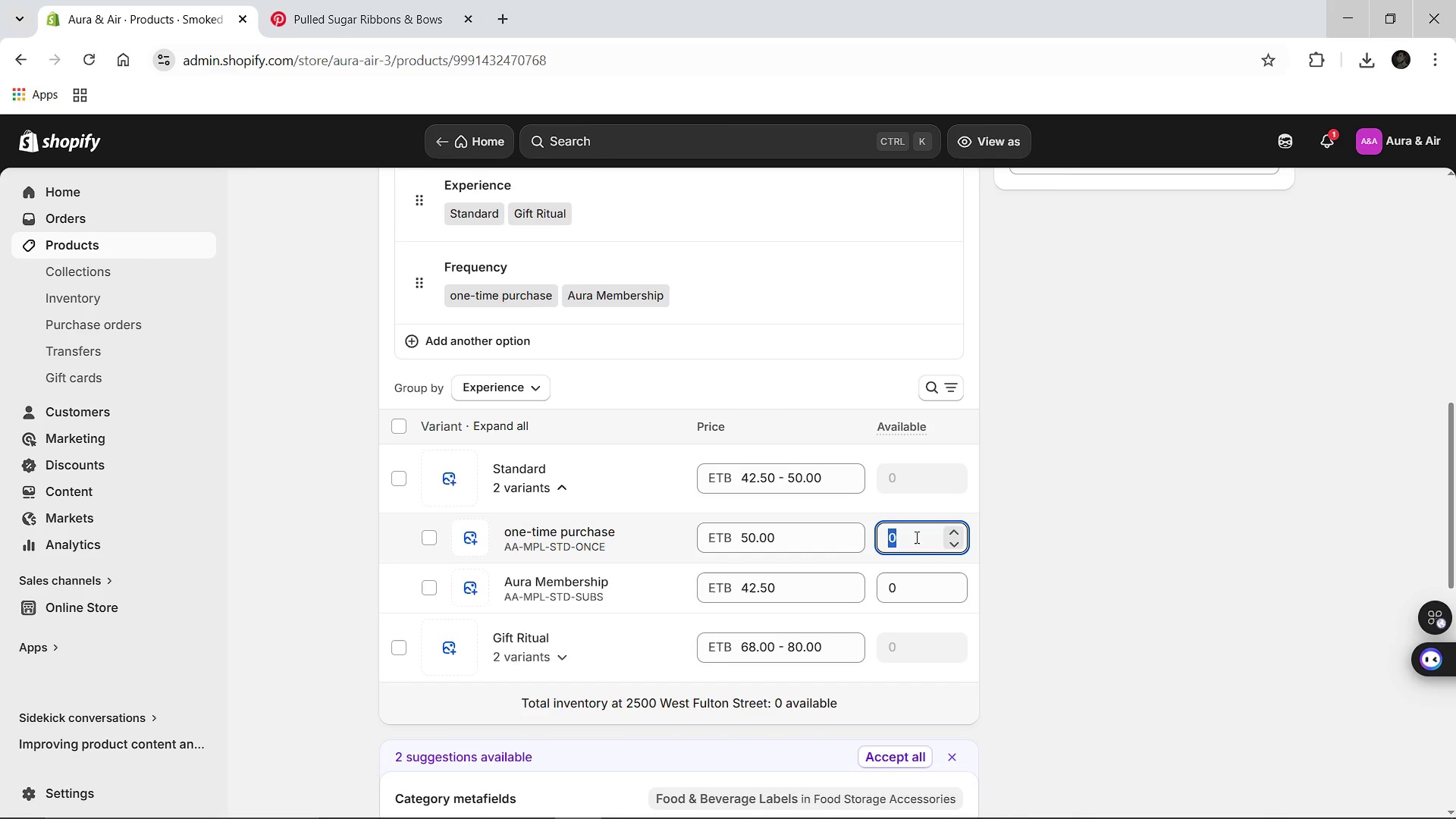 
key(Backspace)
type(15)
 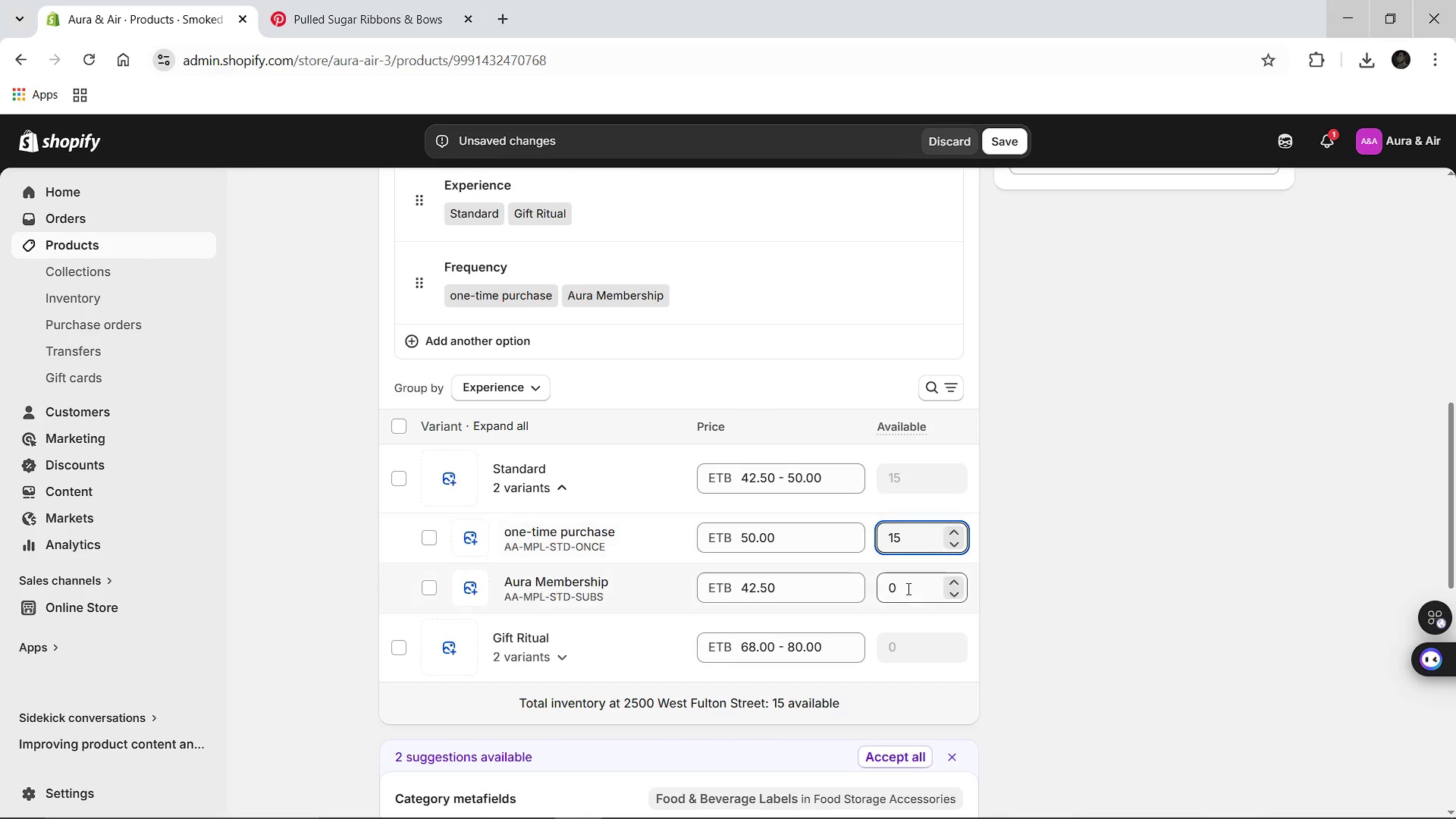 
left_click([907, 588])
 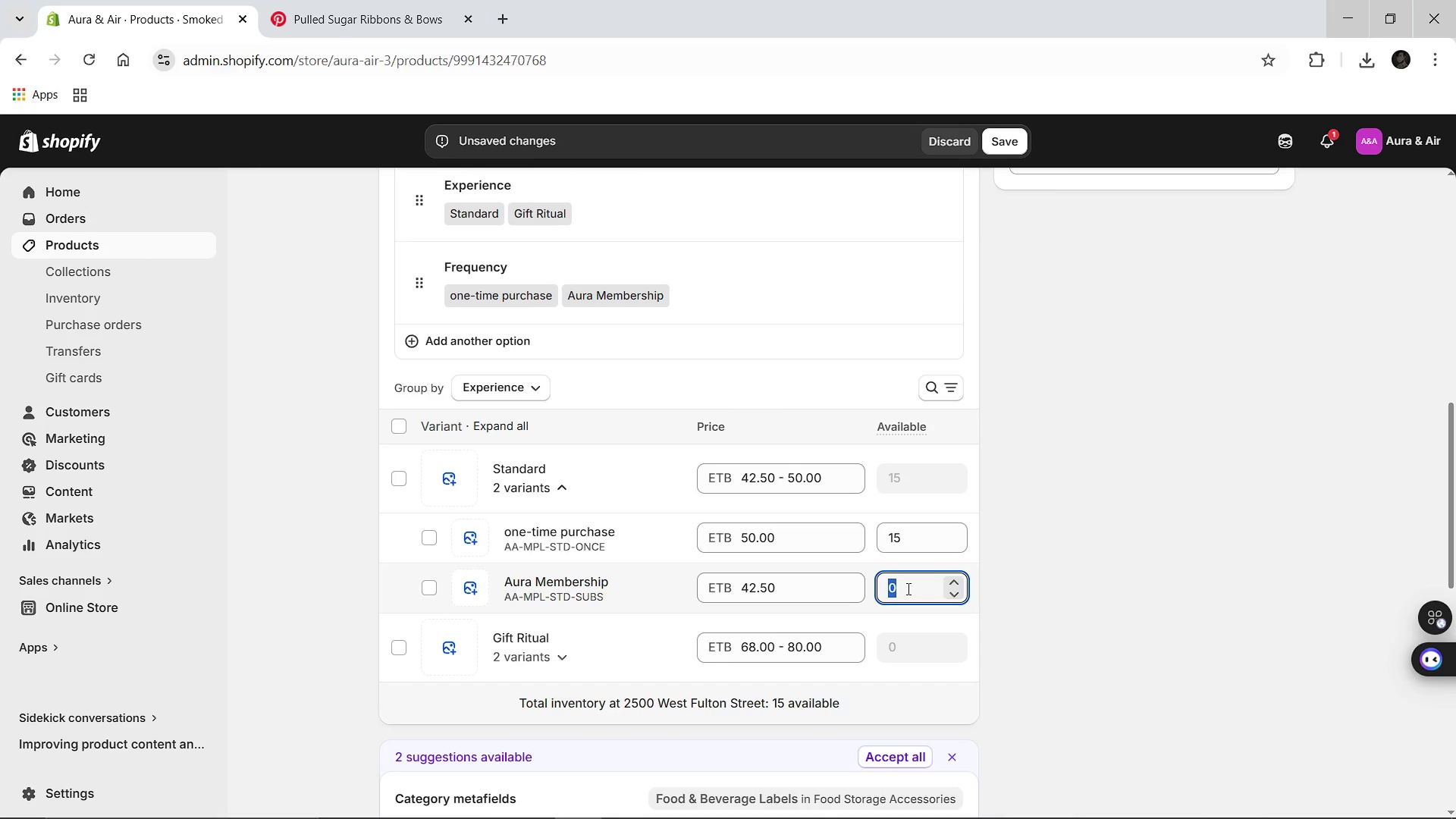 
key(Backspace)
type(10)
 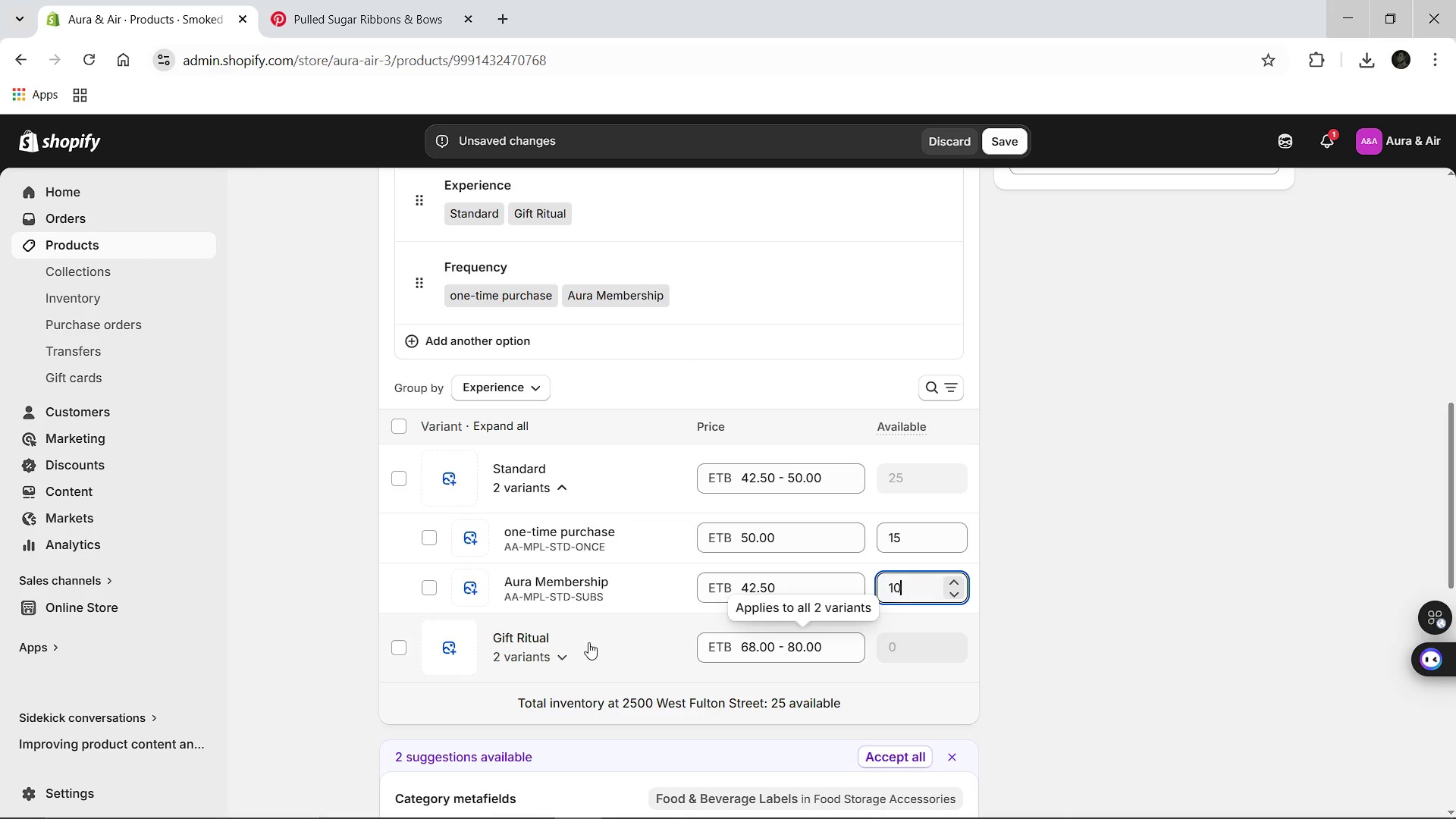 
left_click([550, 655])
 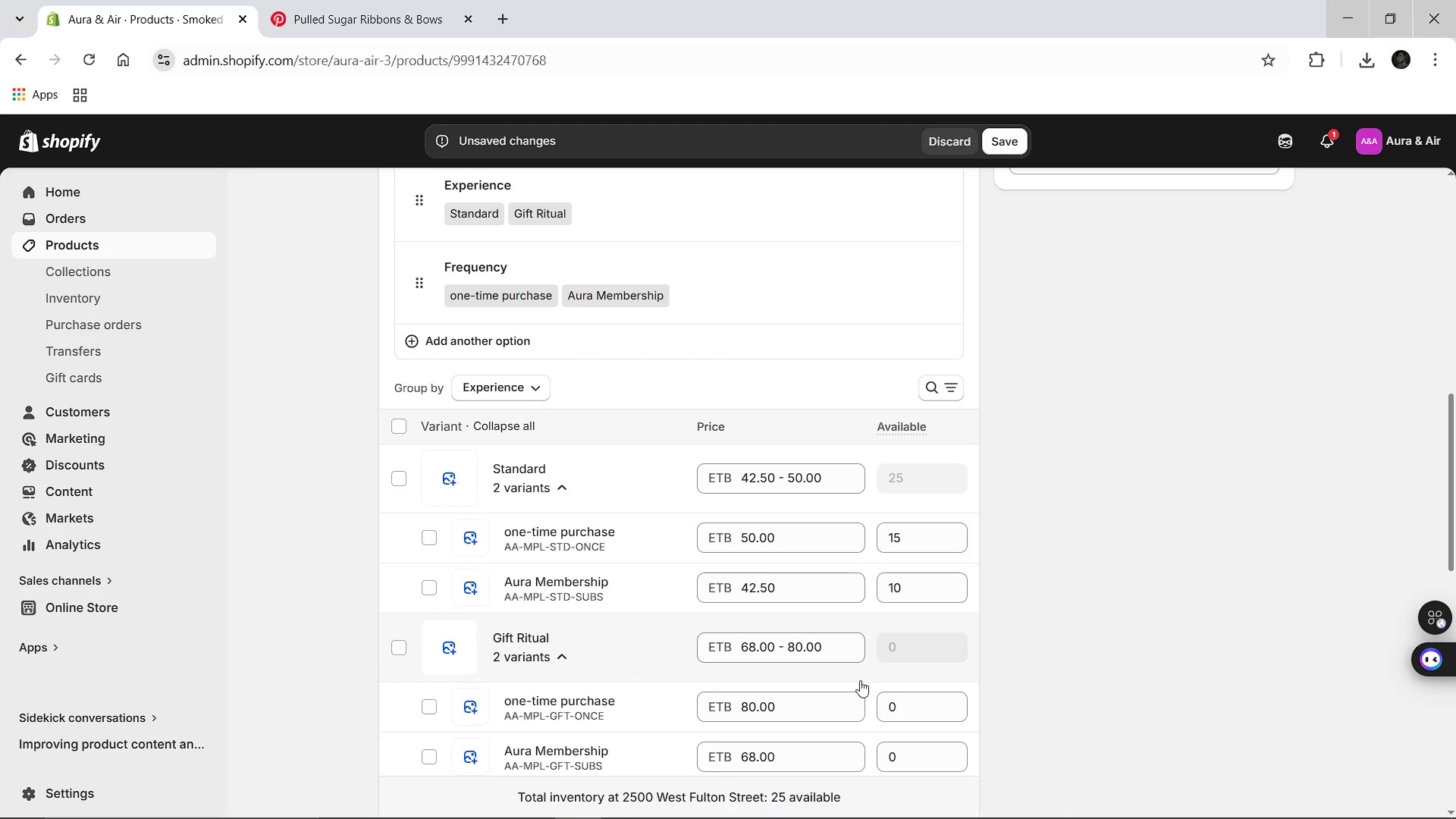 
left_click([939, 702])
 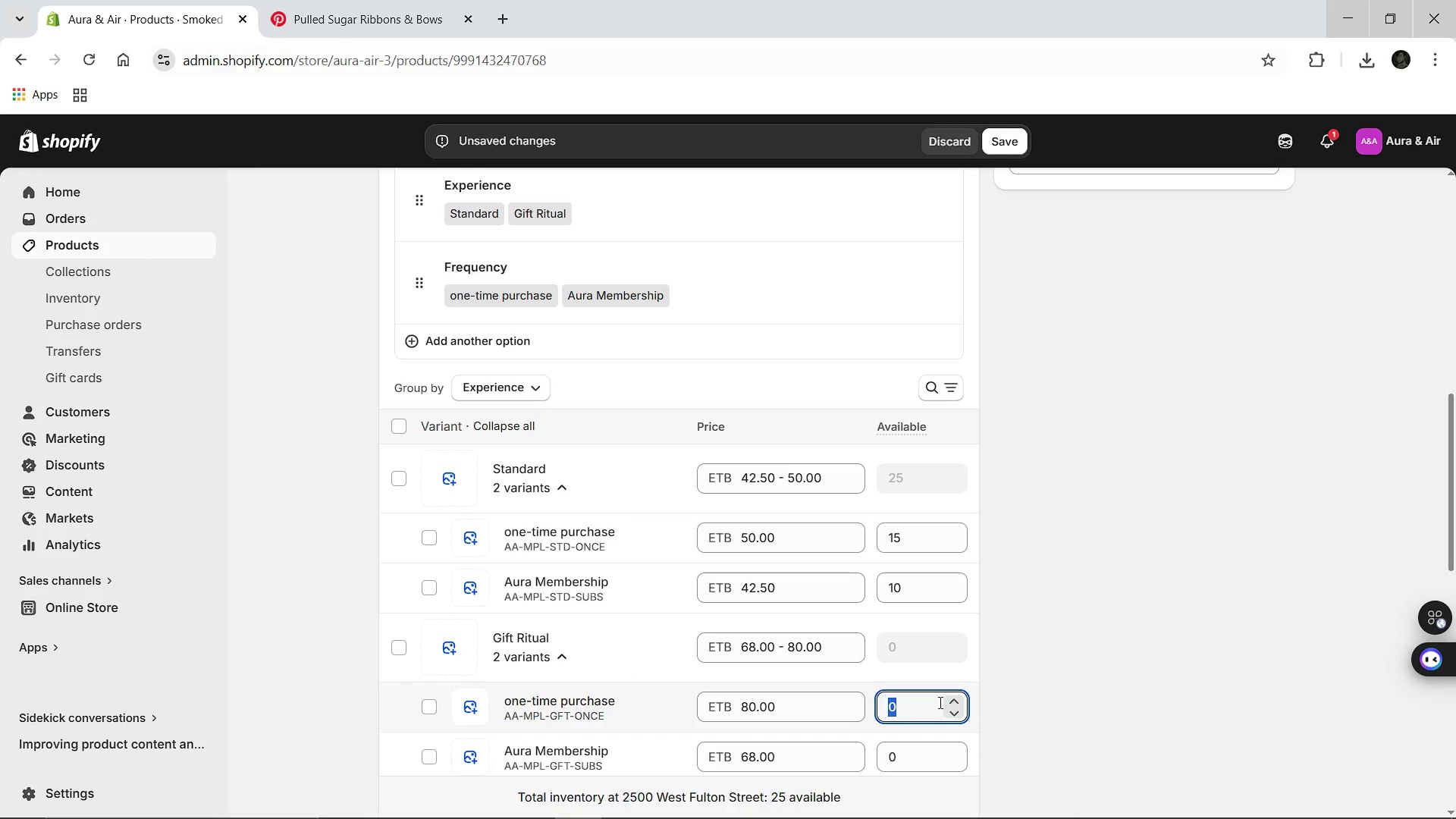 
key(Backspace)
type(30)
 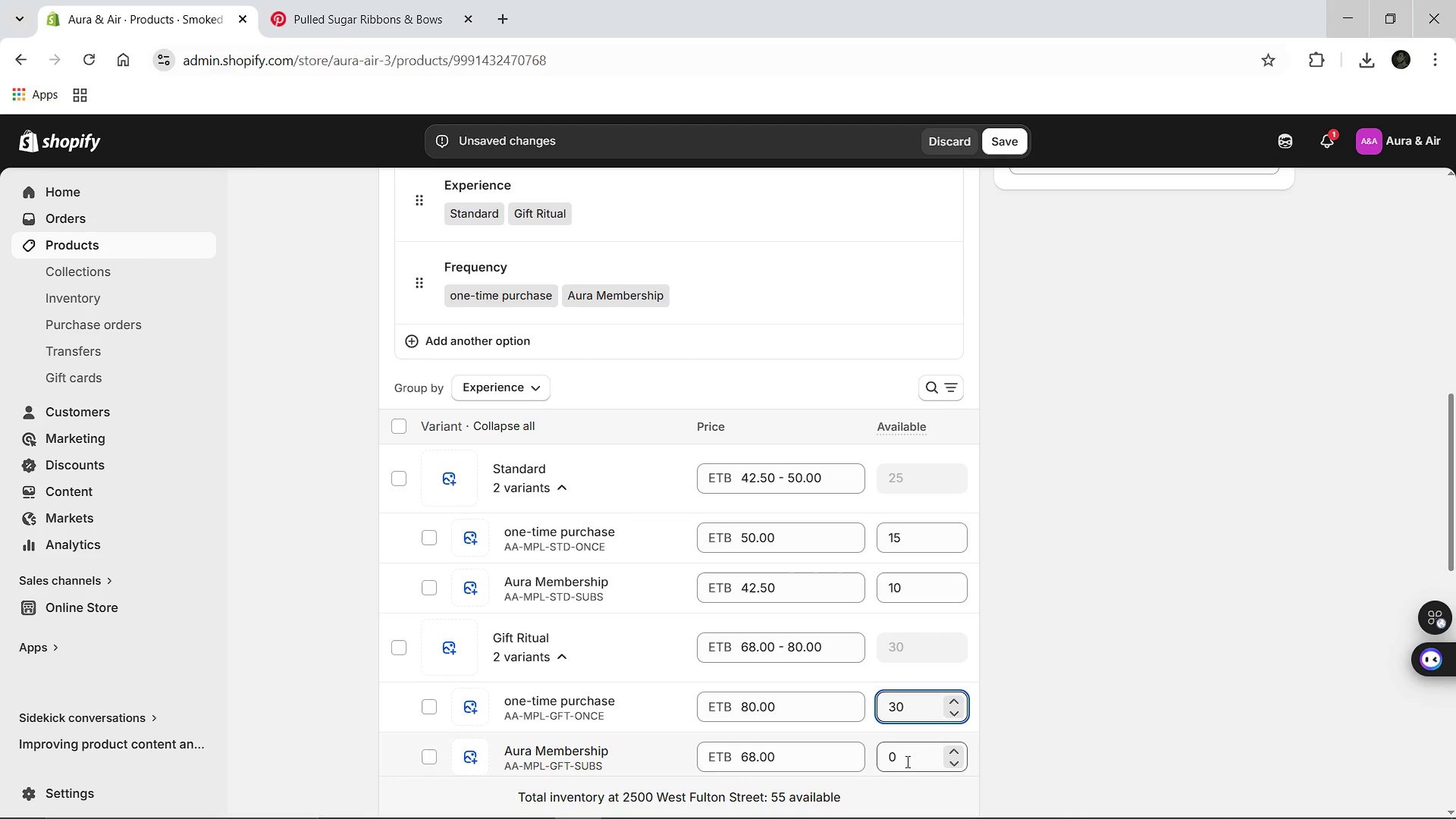 
left_click([906, 758])
 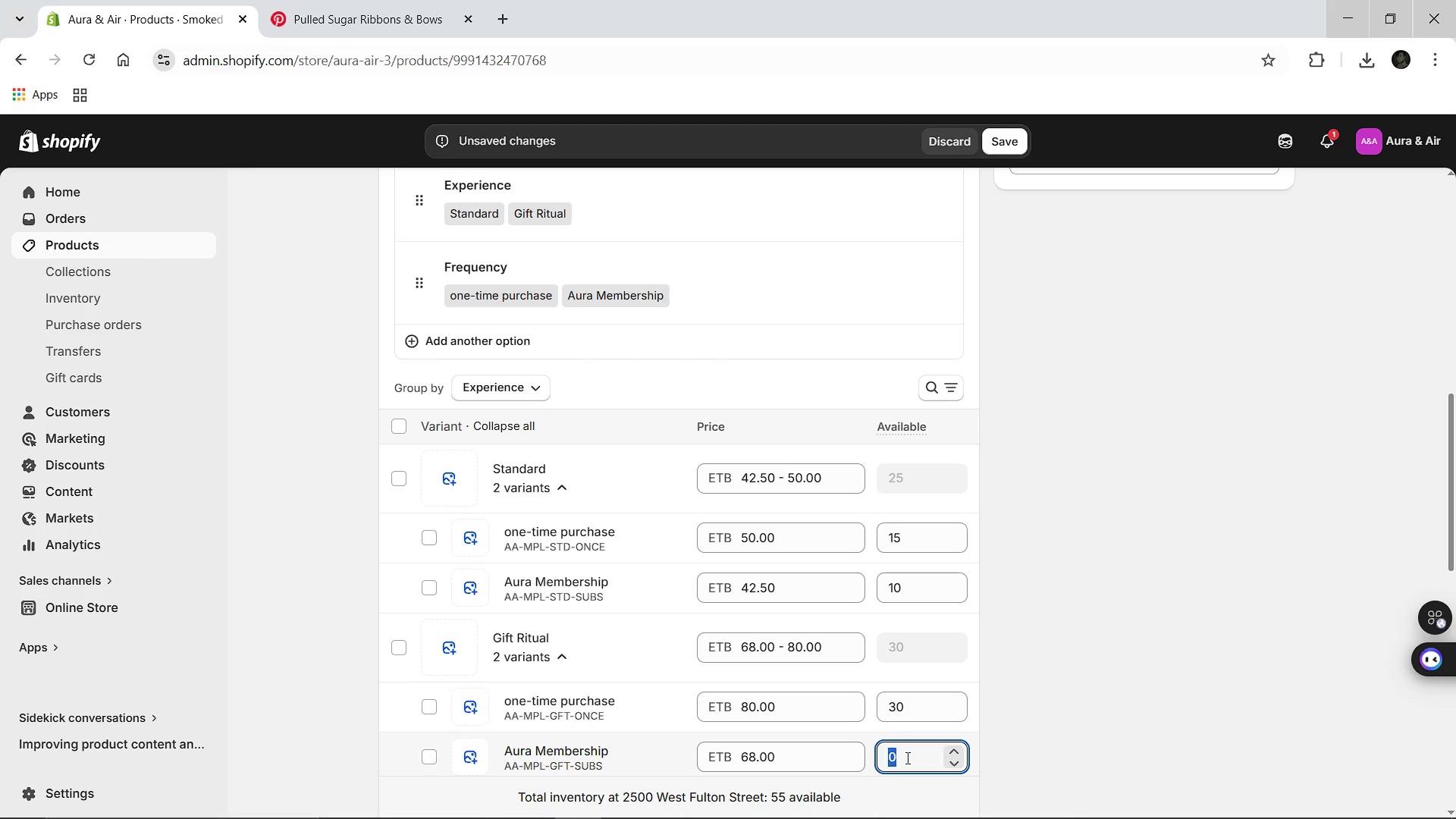 
wait(7.39)
 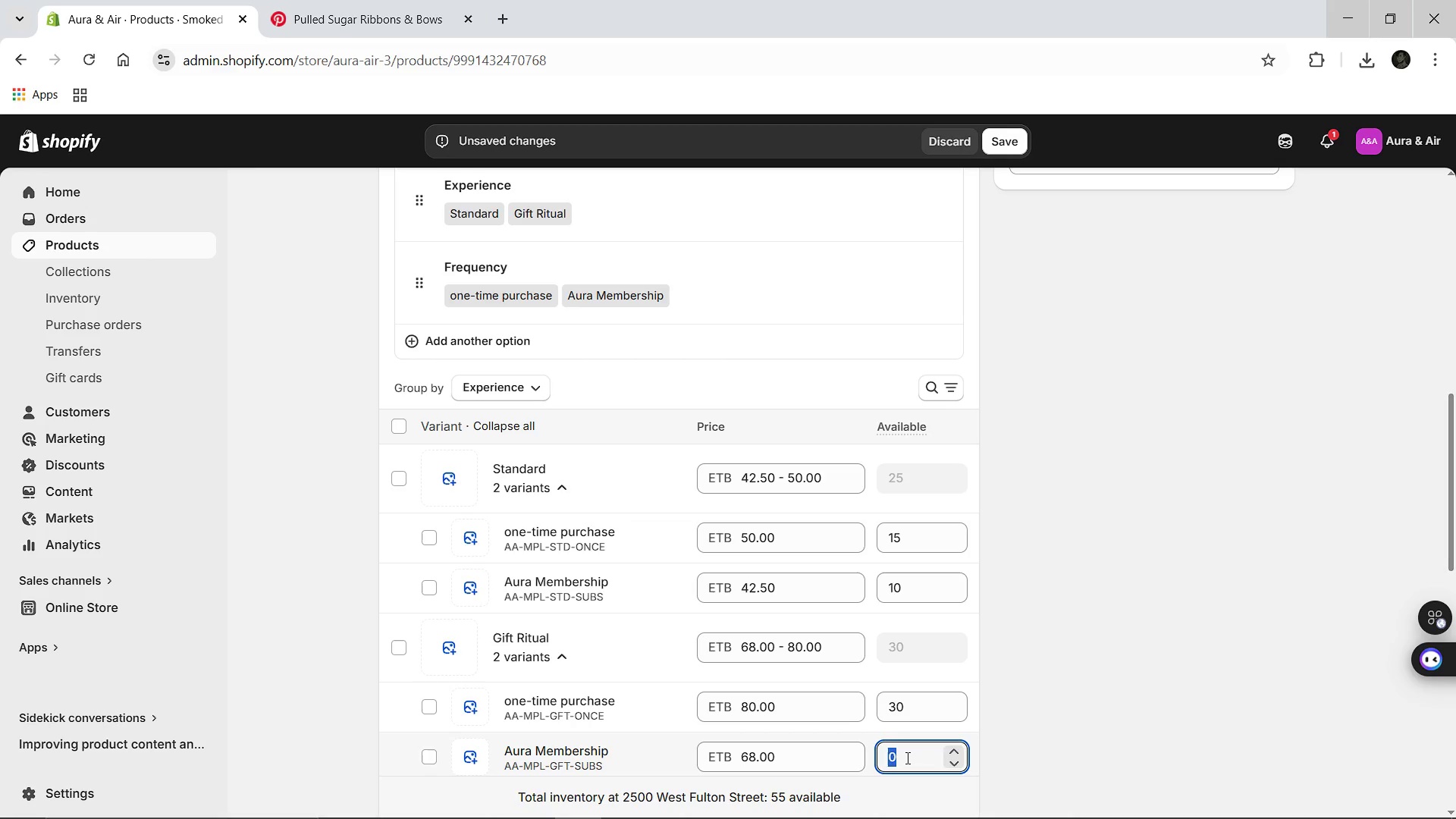 
key(Backspace)
 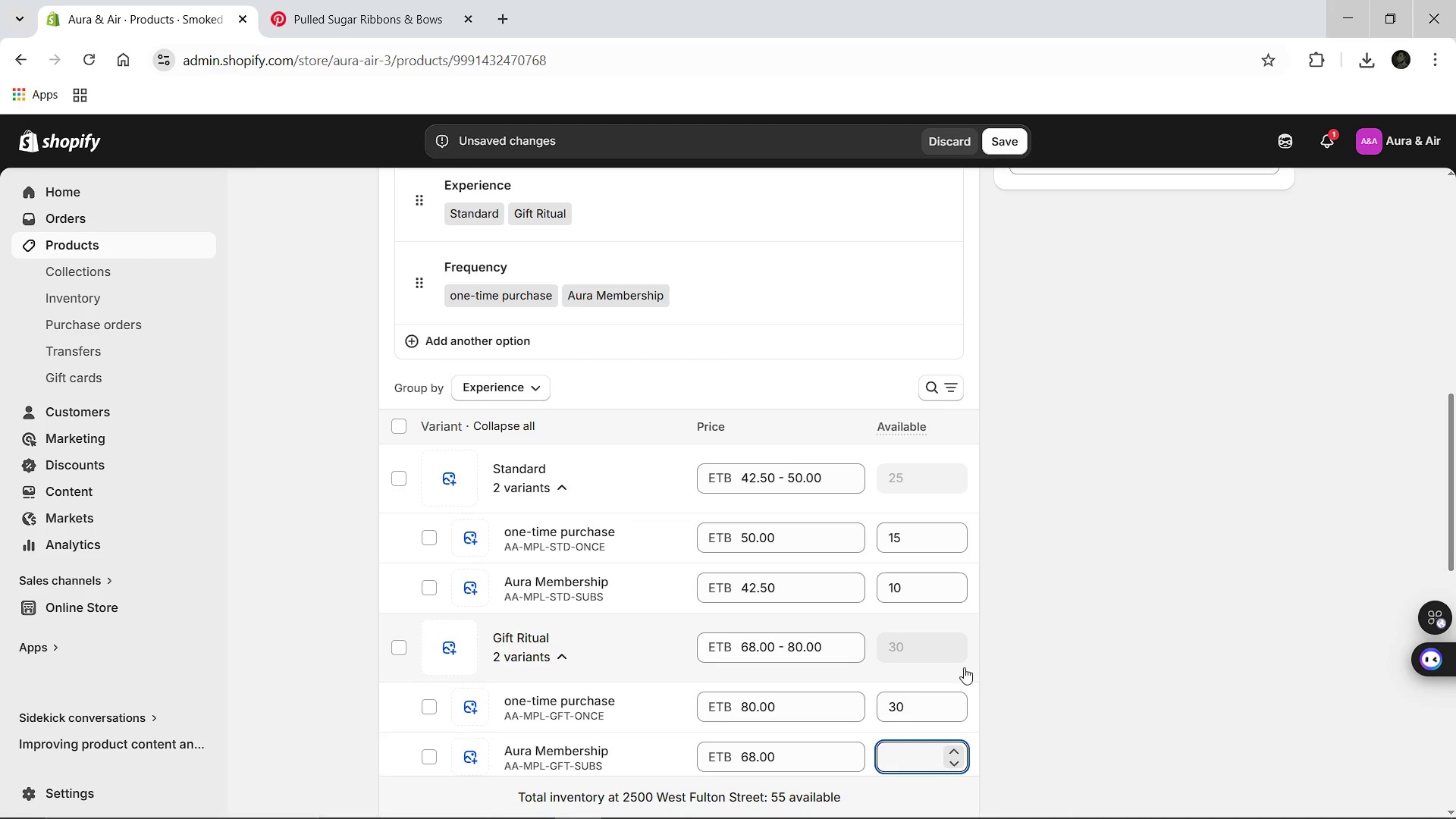 
left_click([919, 703])
 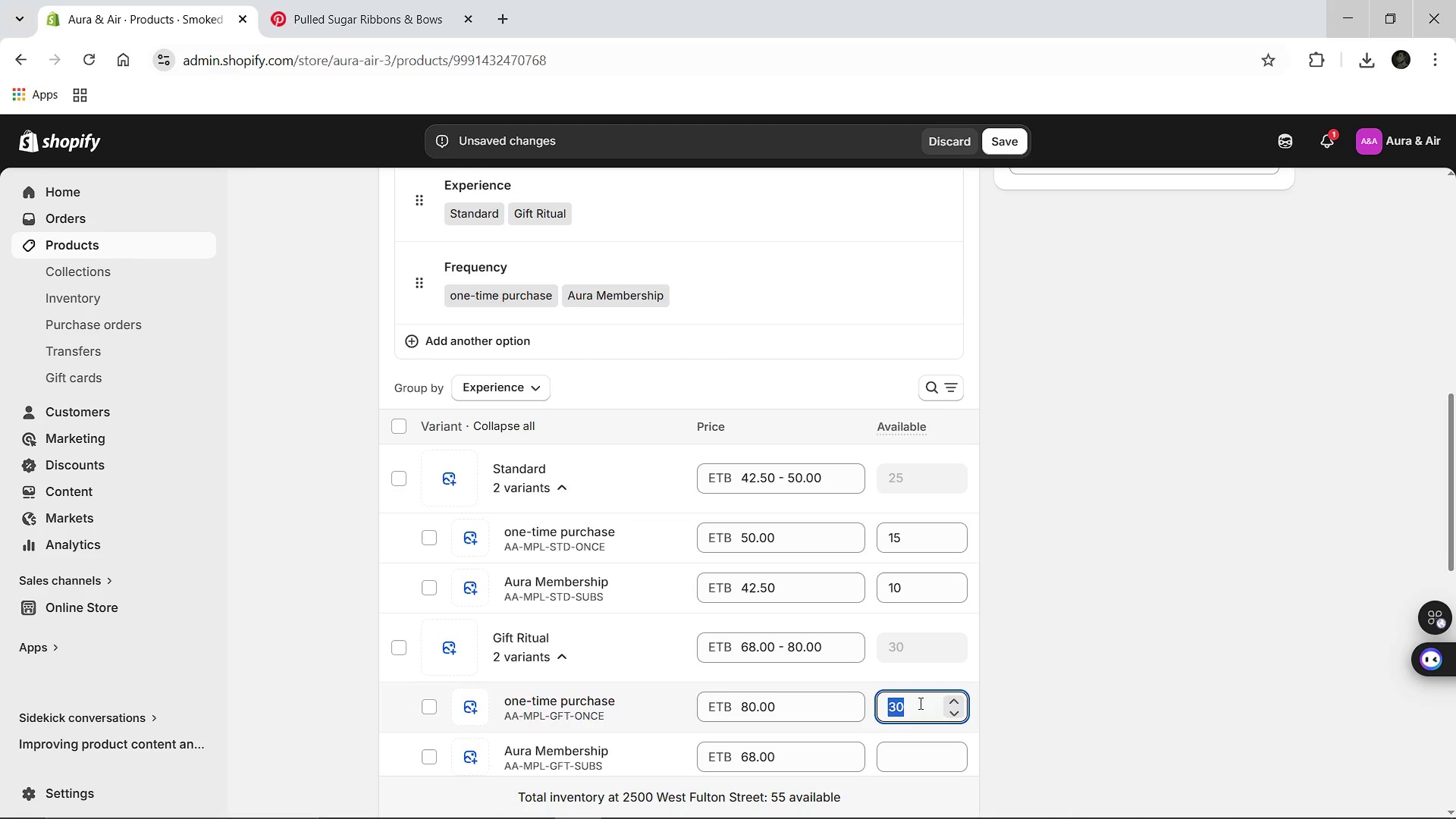 
key(Backspace)
 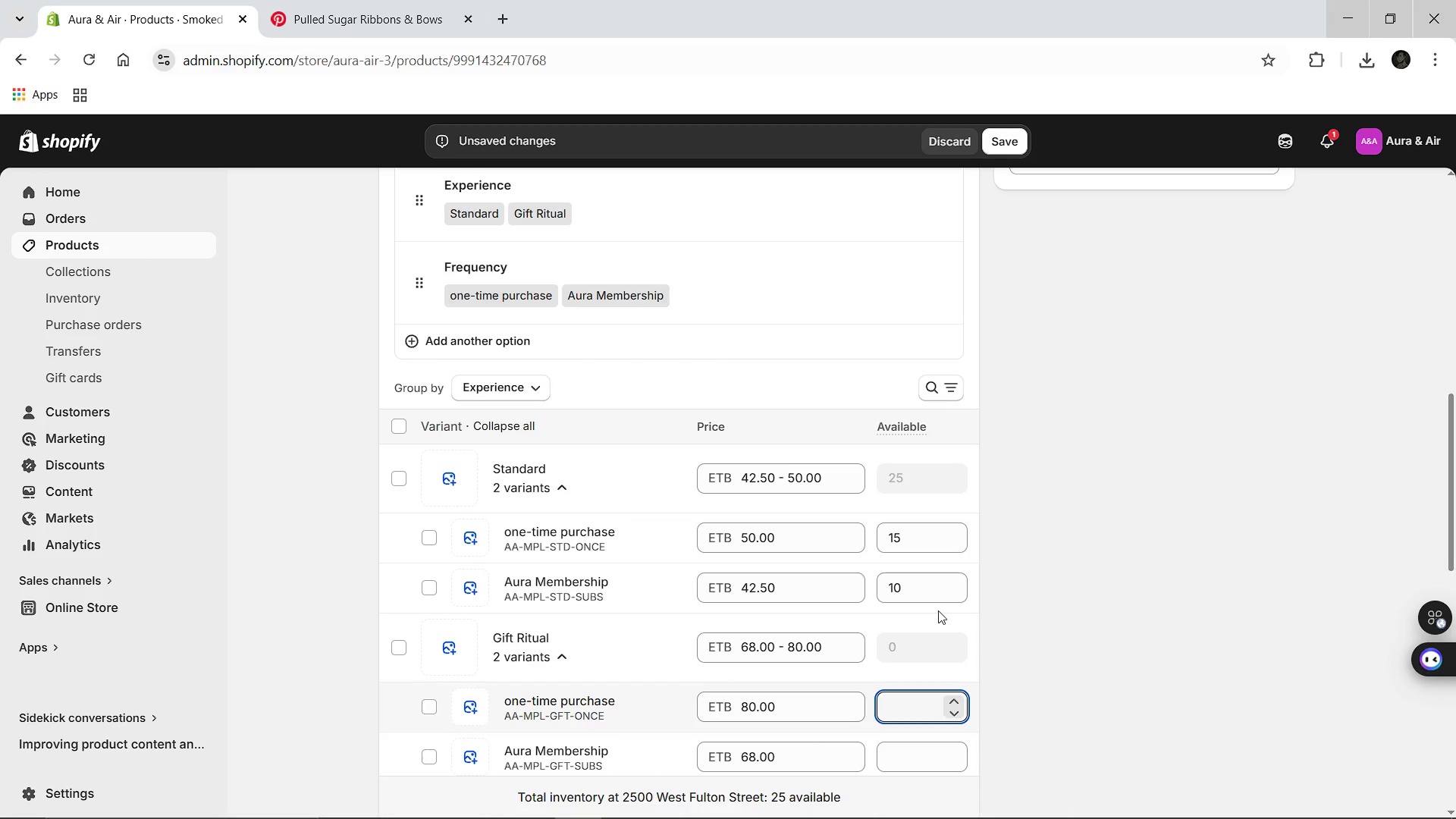 
left_click([921, 579])
 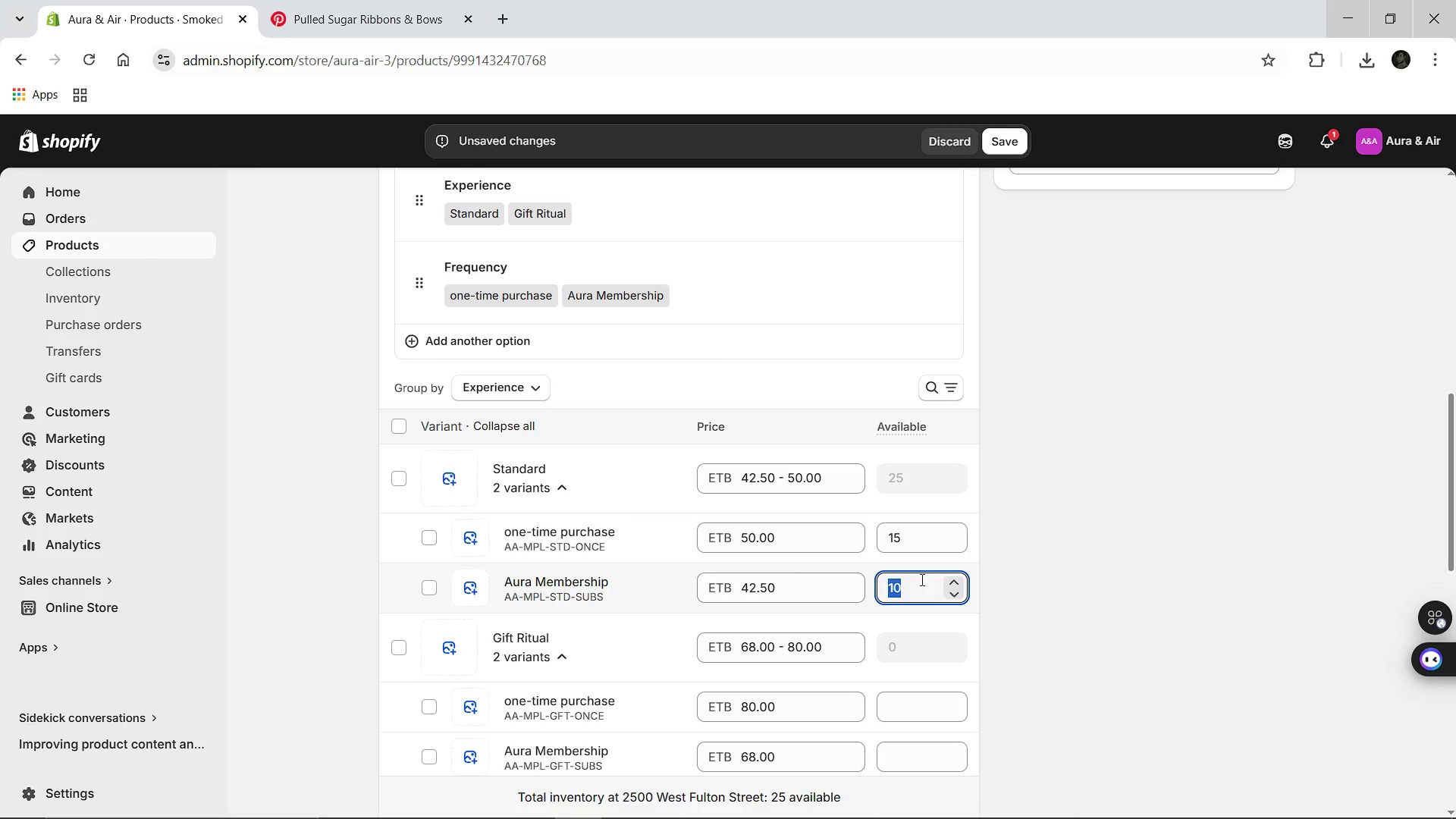 
key(Backspace)
 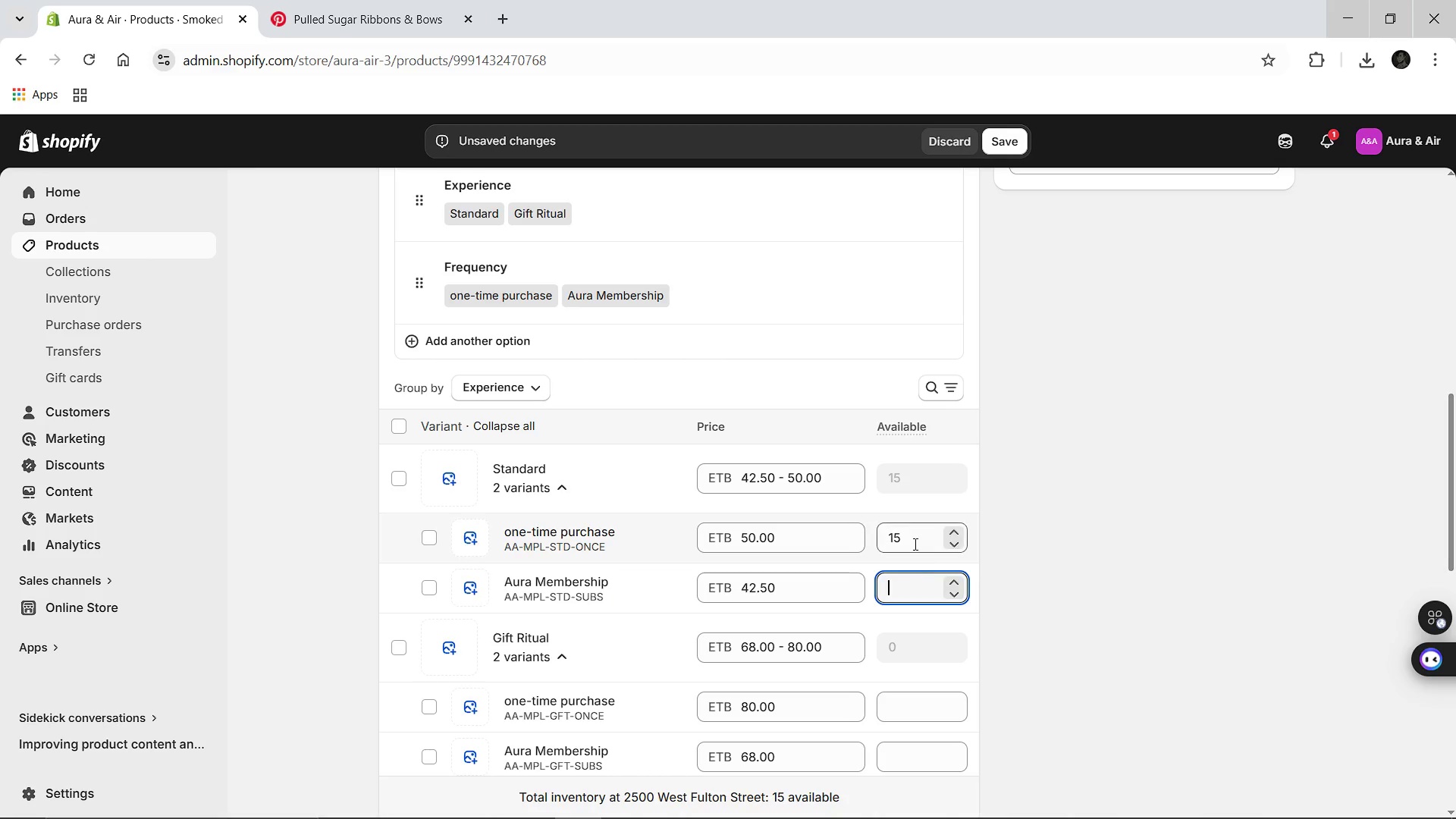 
left_click([913, 534])
 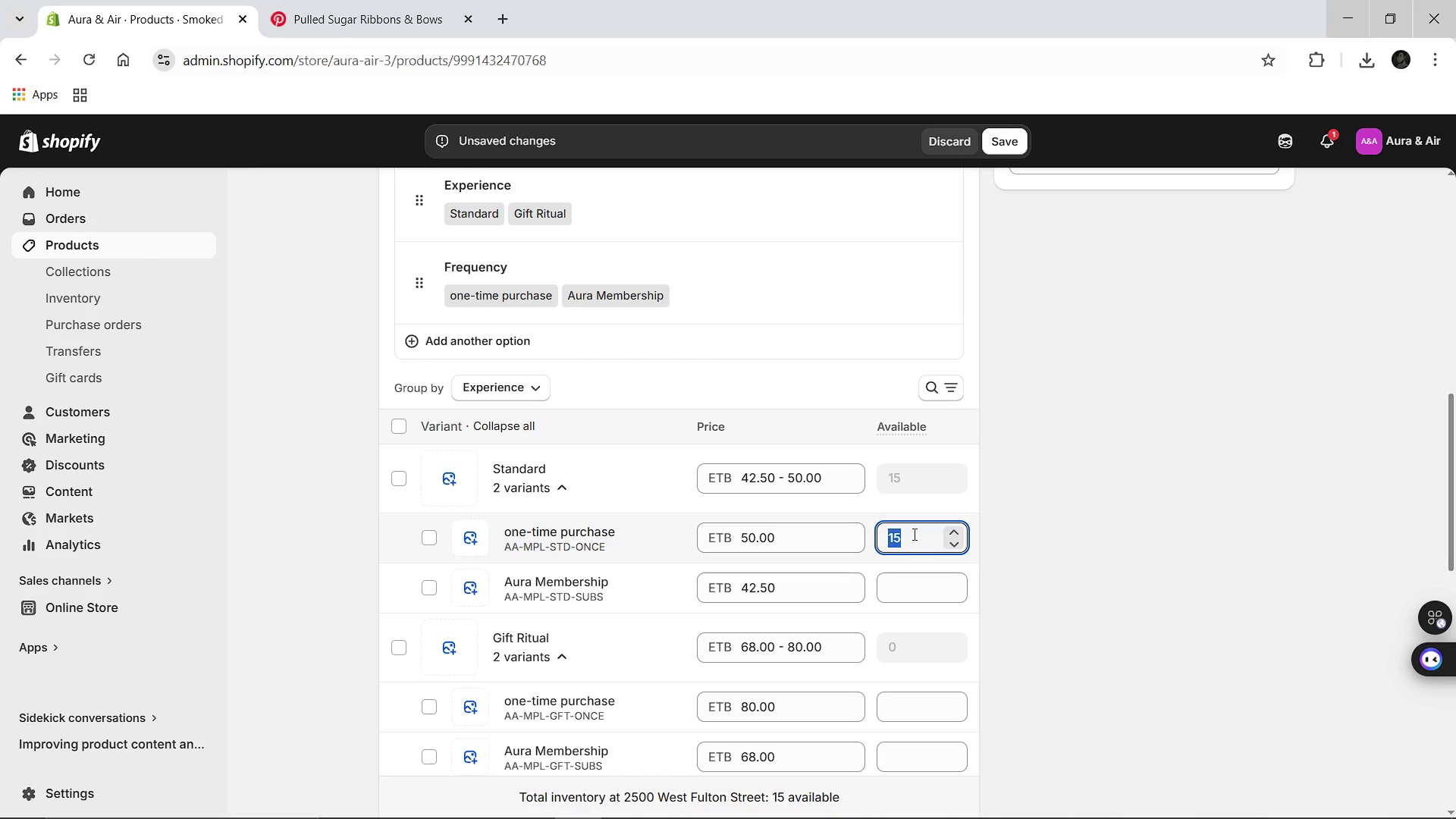 
key(Backspace)
 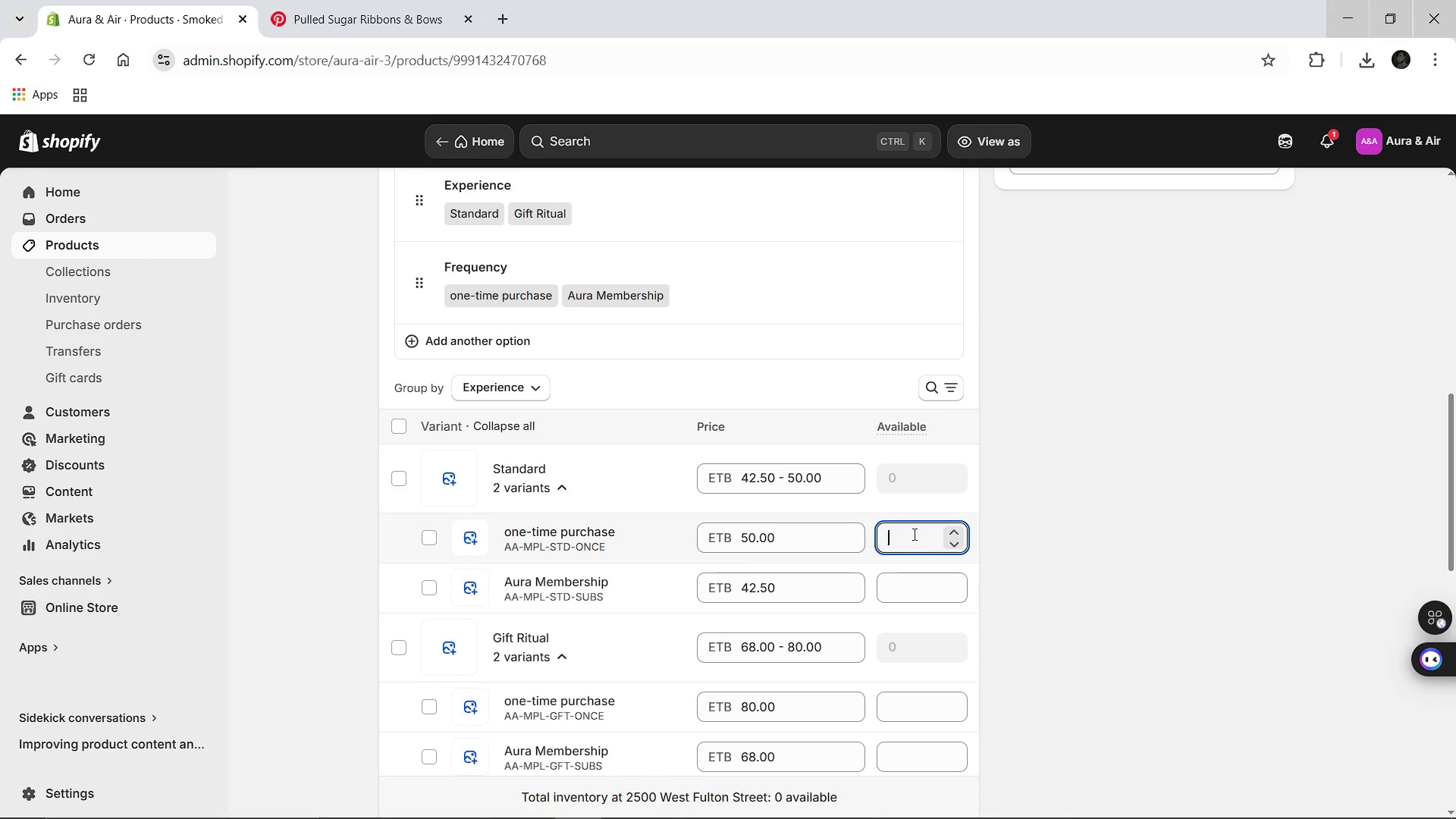 
left_click([1075, 497])
 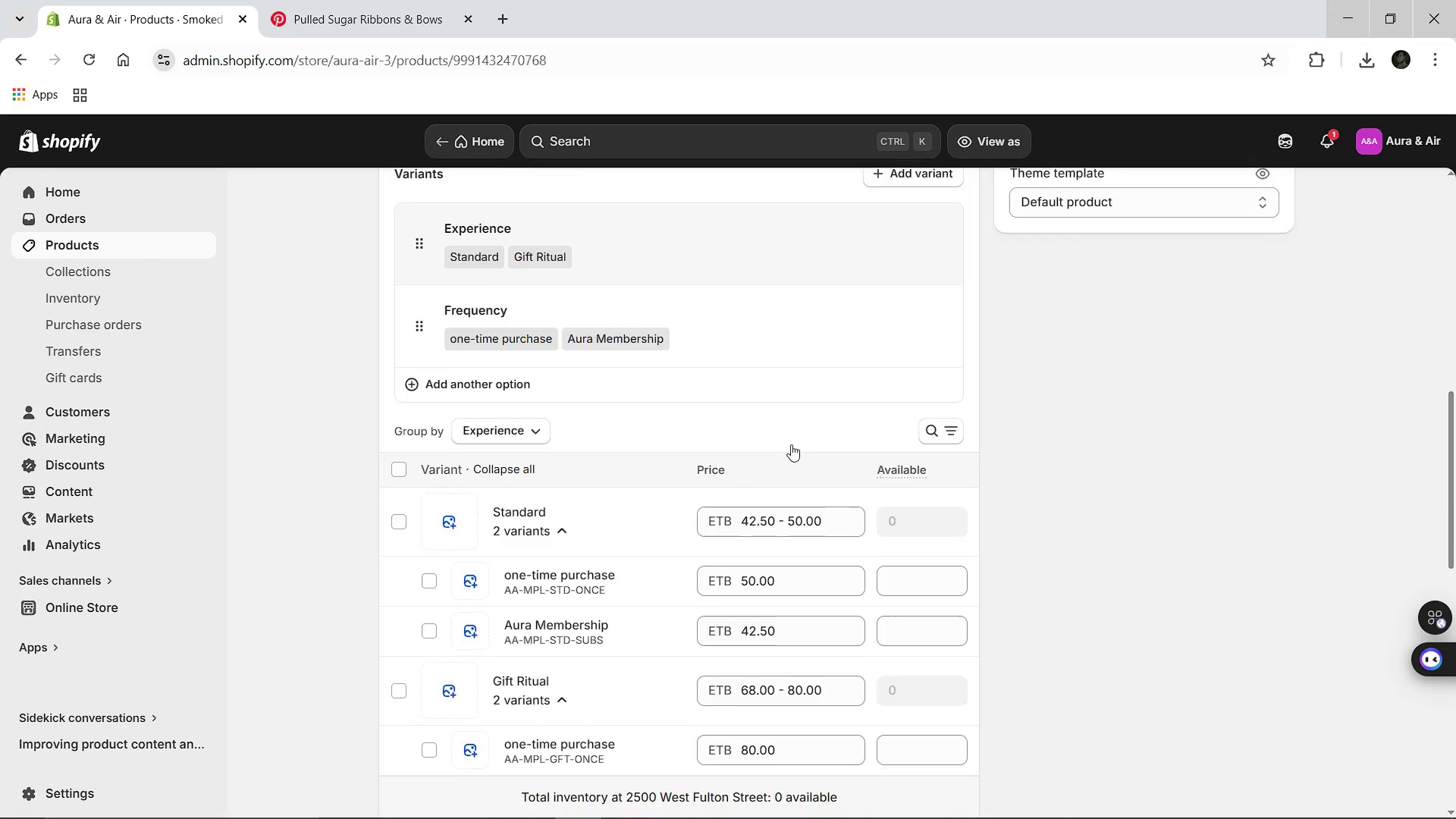 
wait(8.48)
 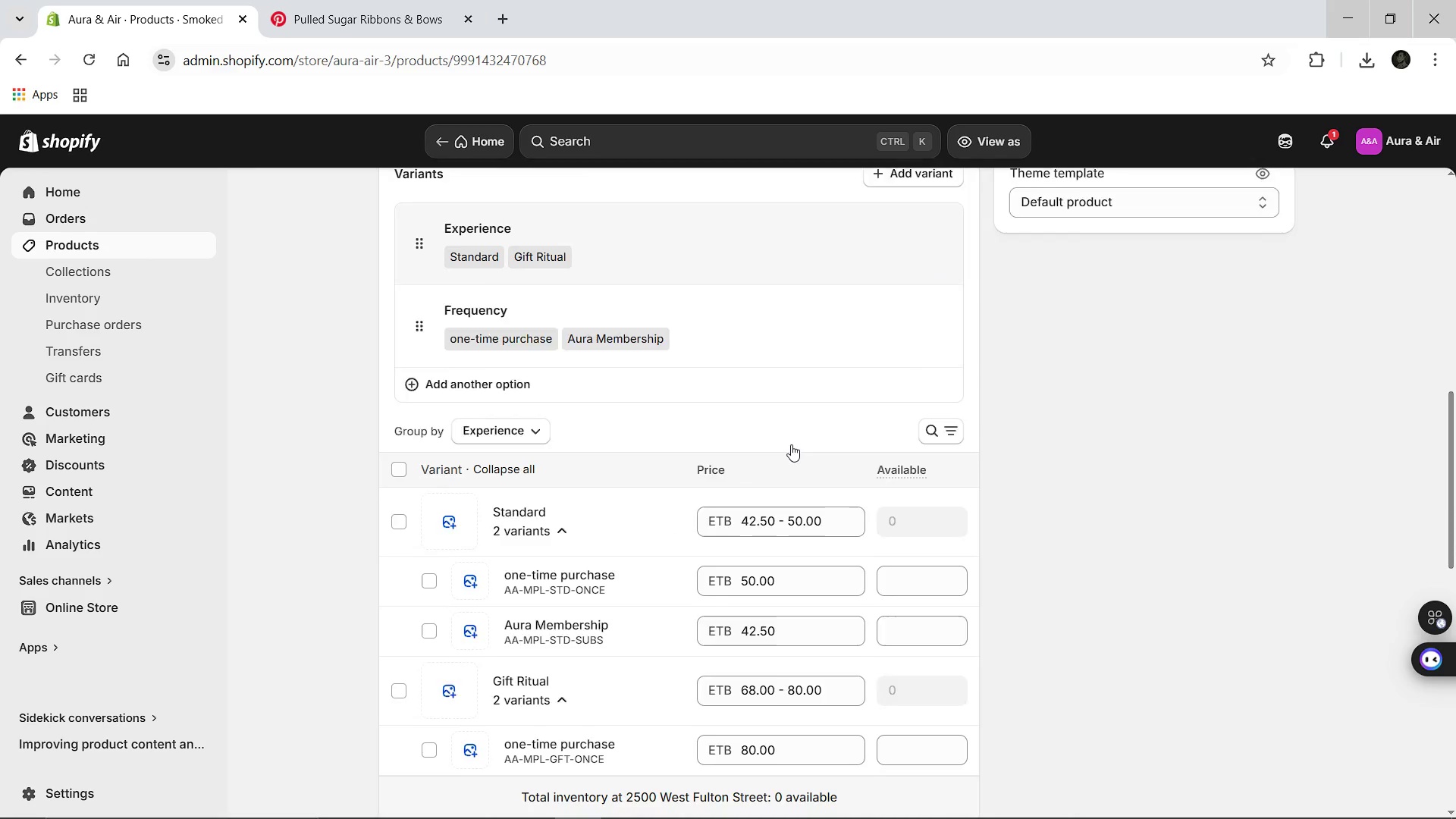 
left_click([898, 585])
 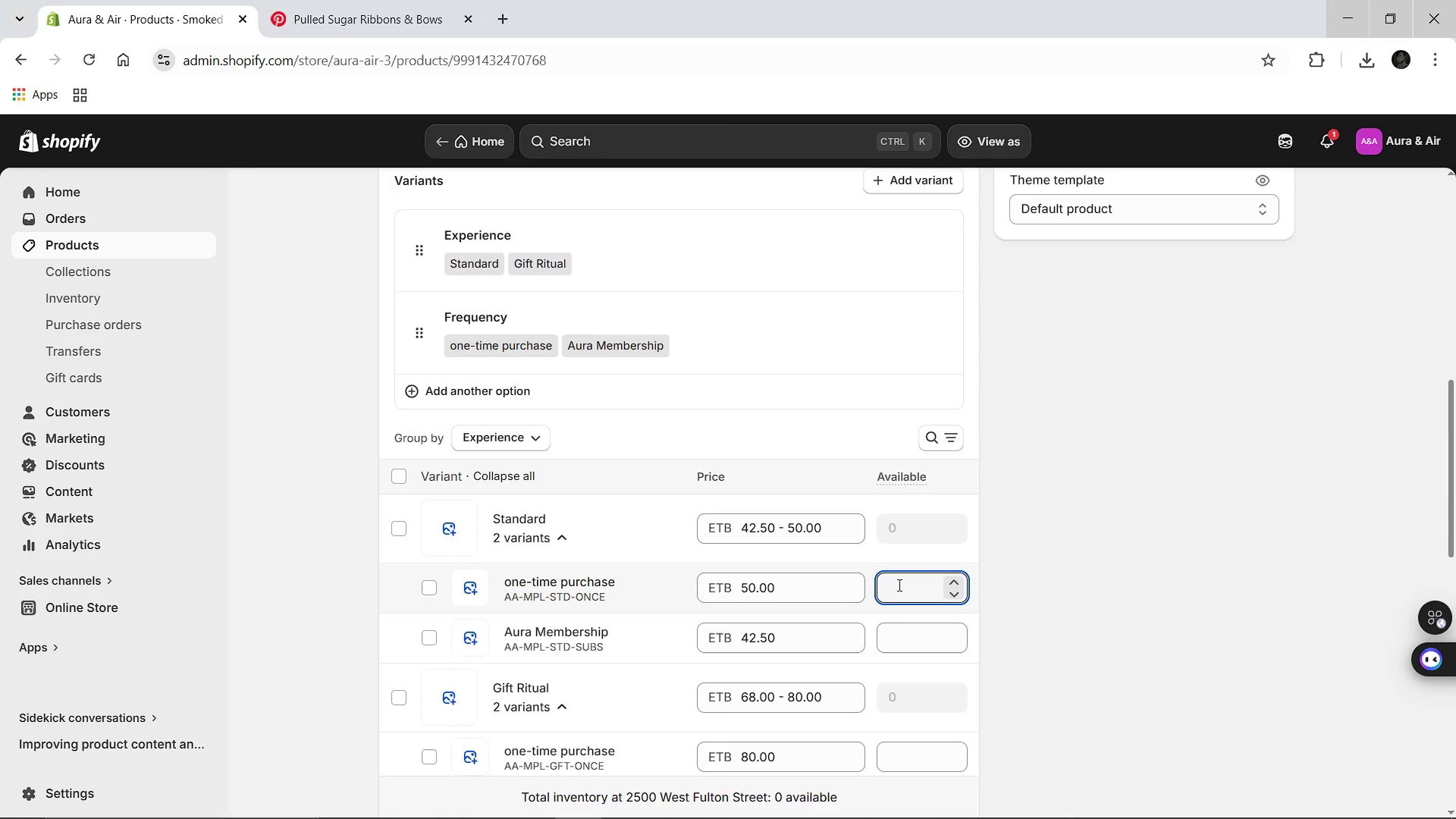 
type(15)
 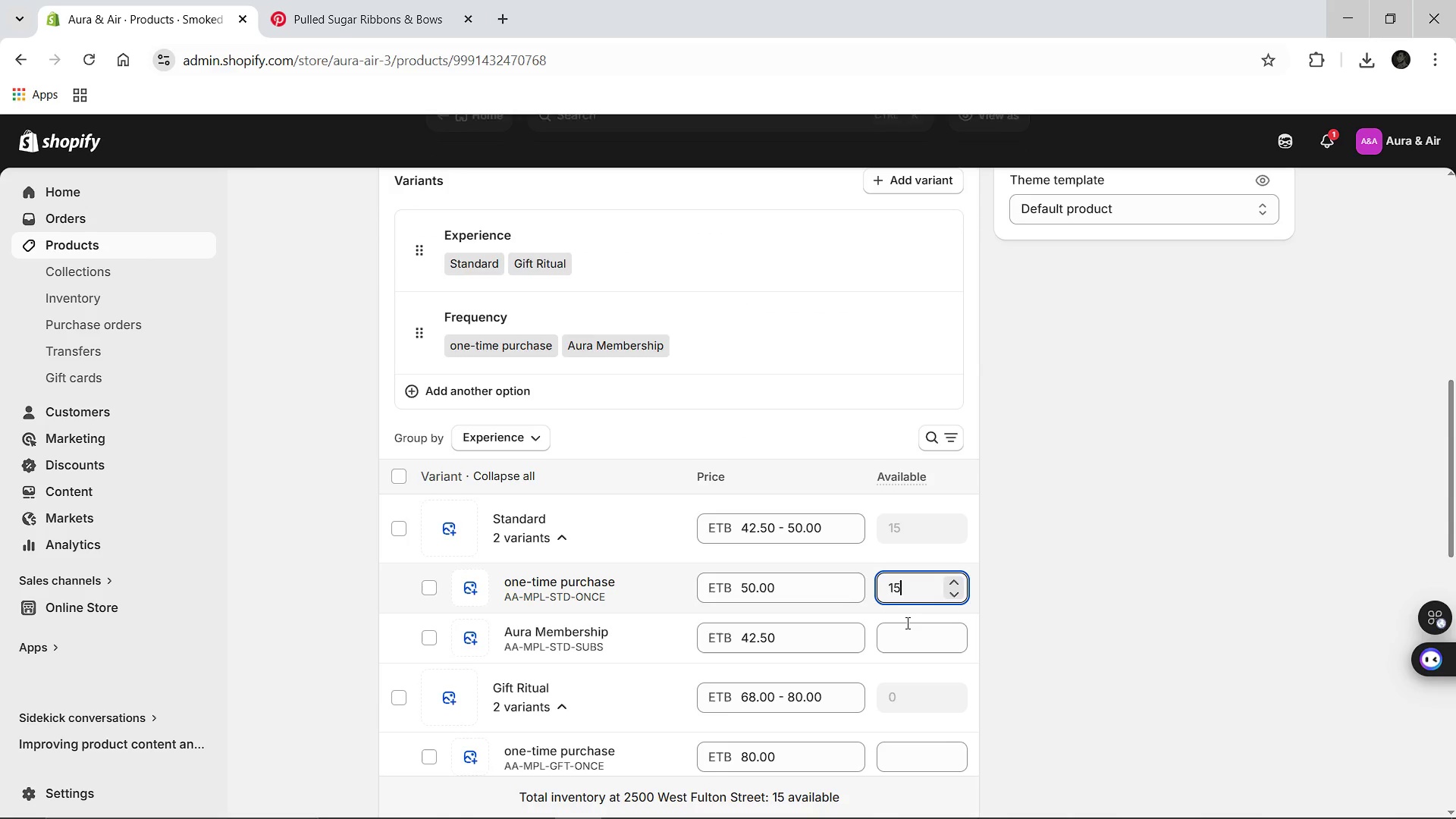 
left_click([910, 656])
 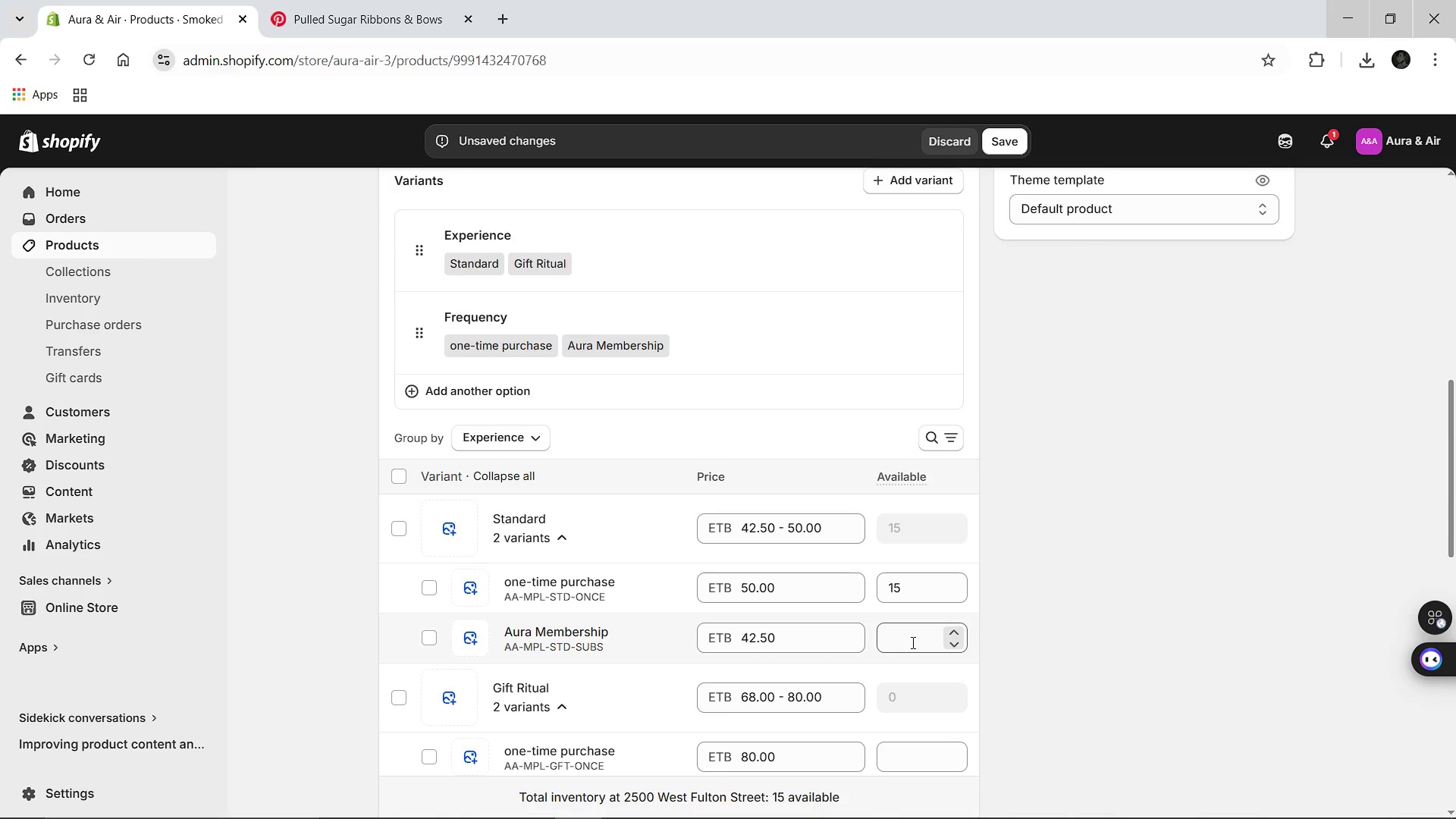 
left_click([912, 642])
 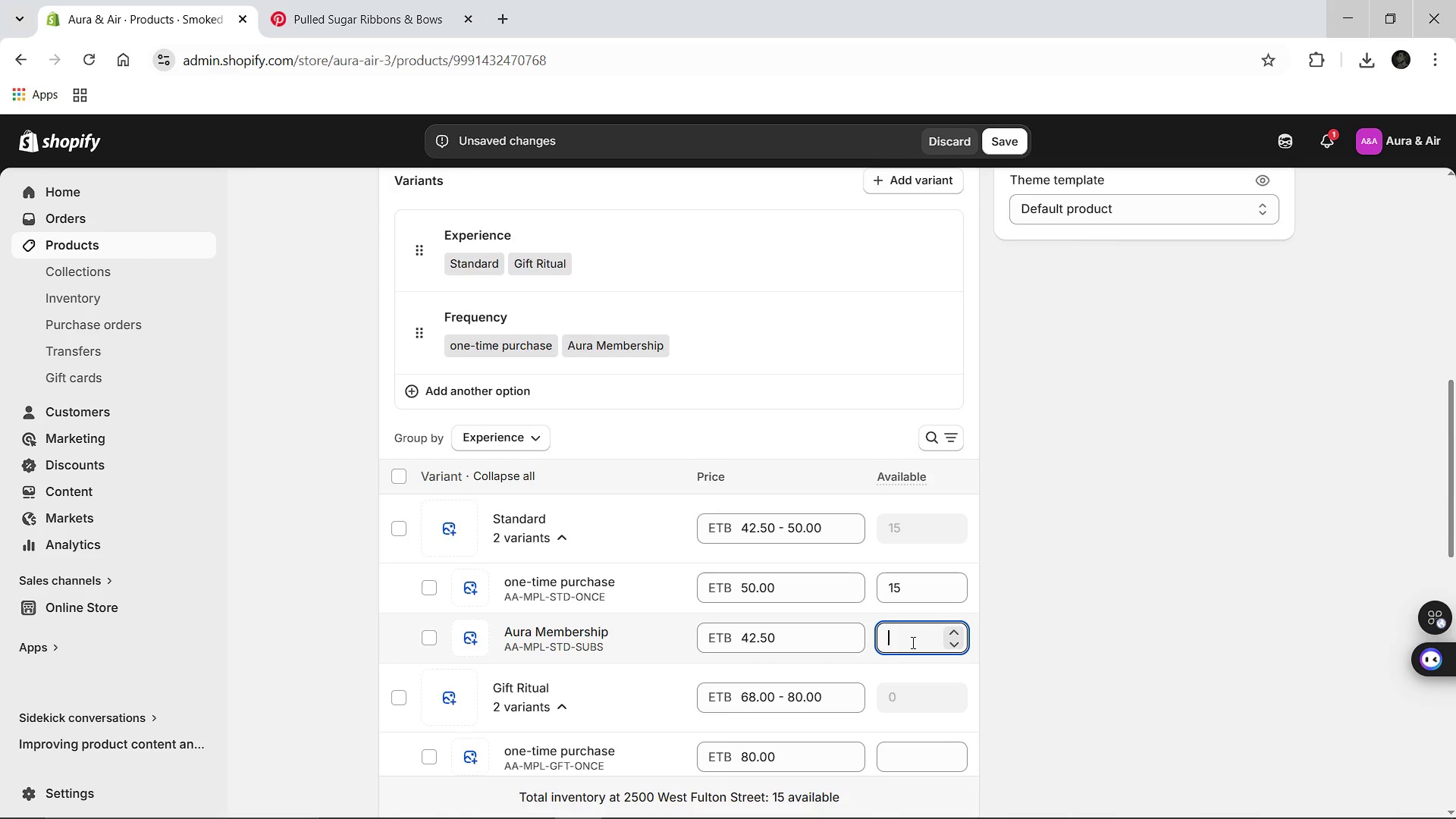 
type(15)
 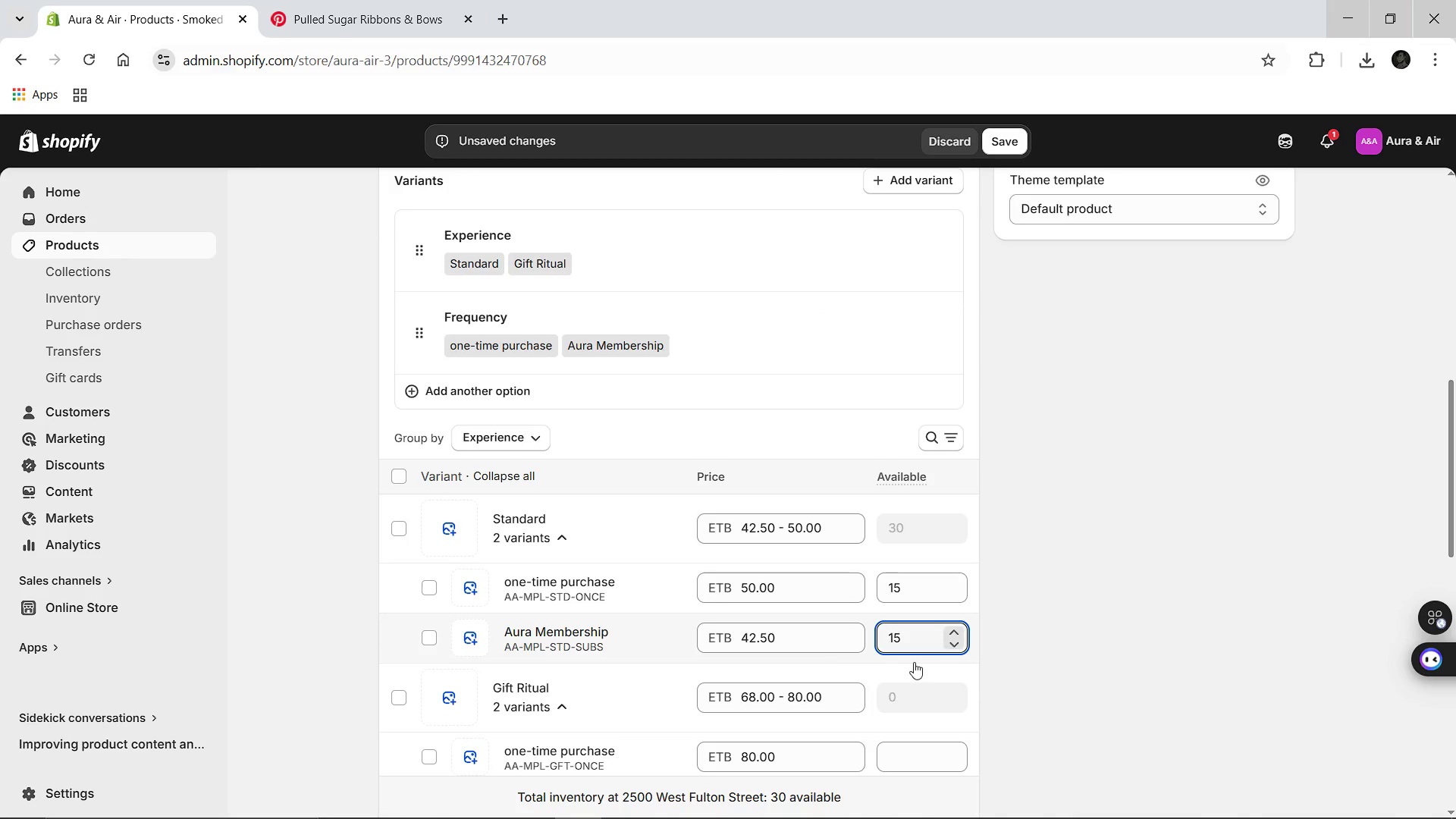 
left_click([898, 753])
 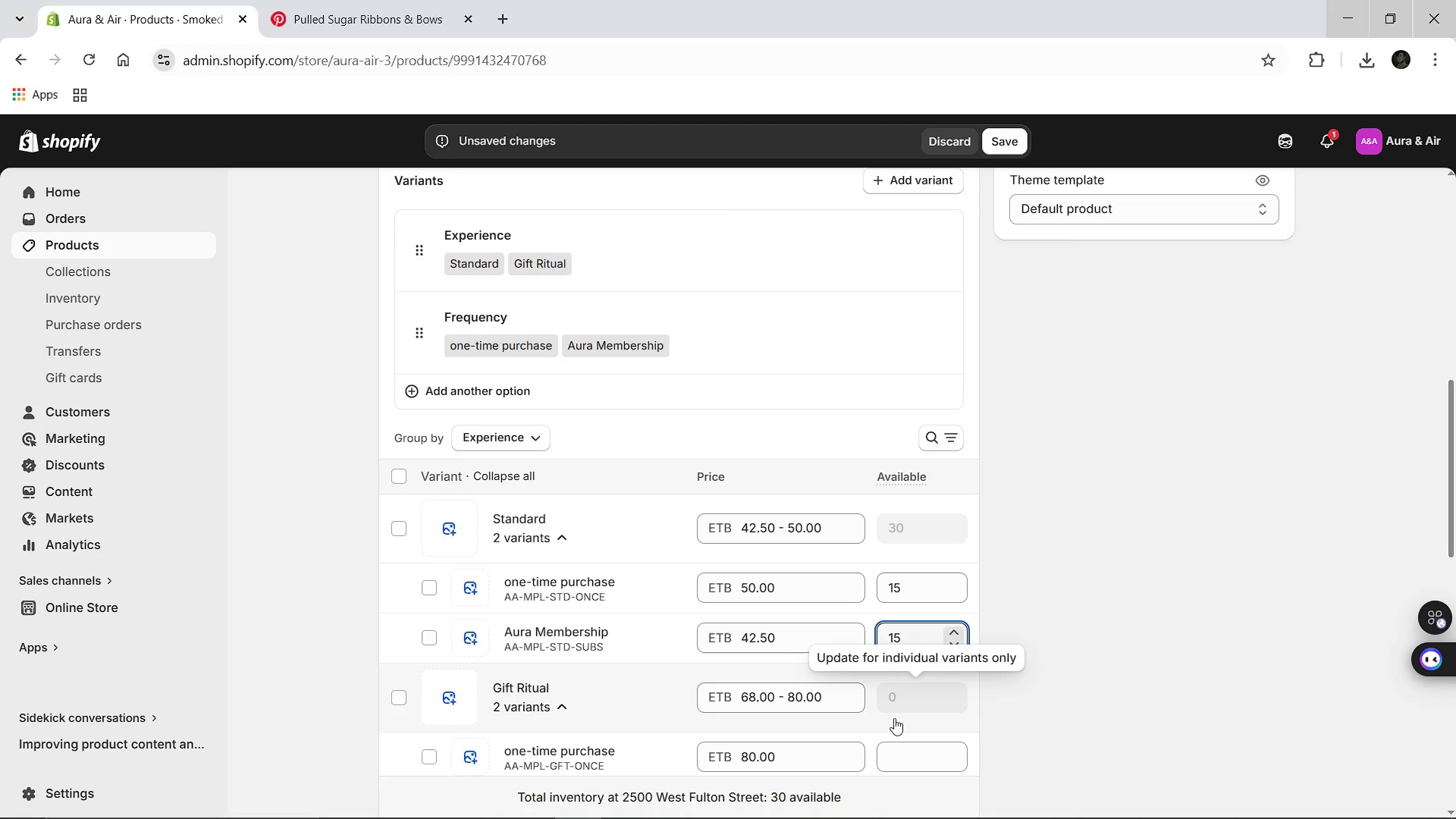 
type(14)
key(Backspace)
type(5)
 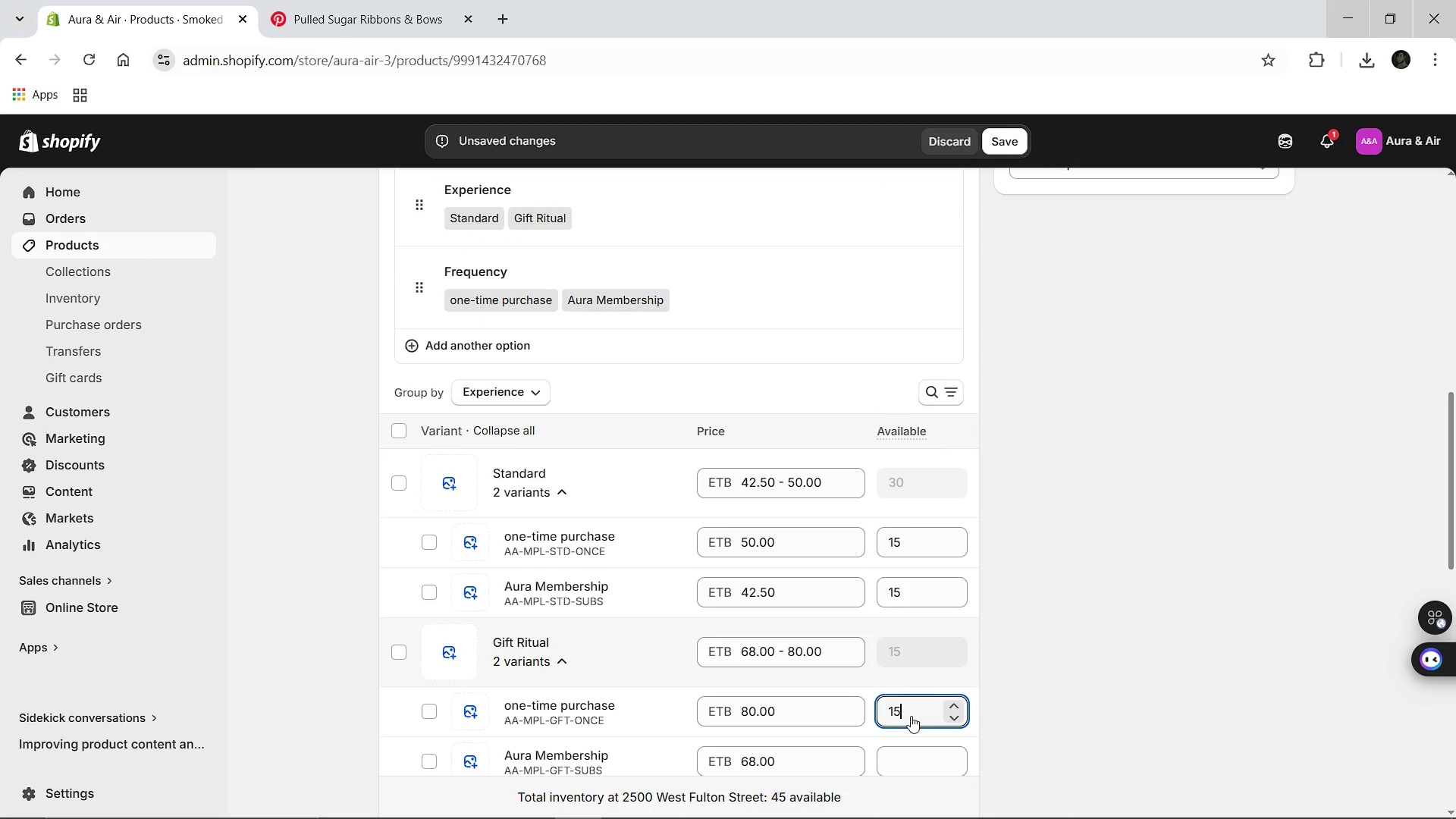 
left_click([911, 716])
 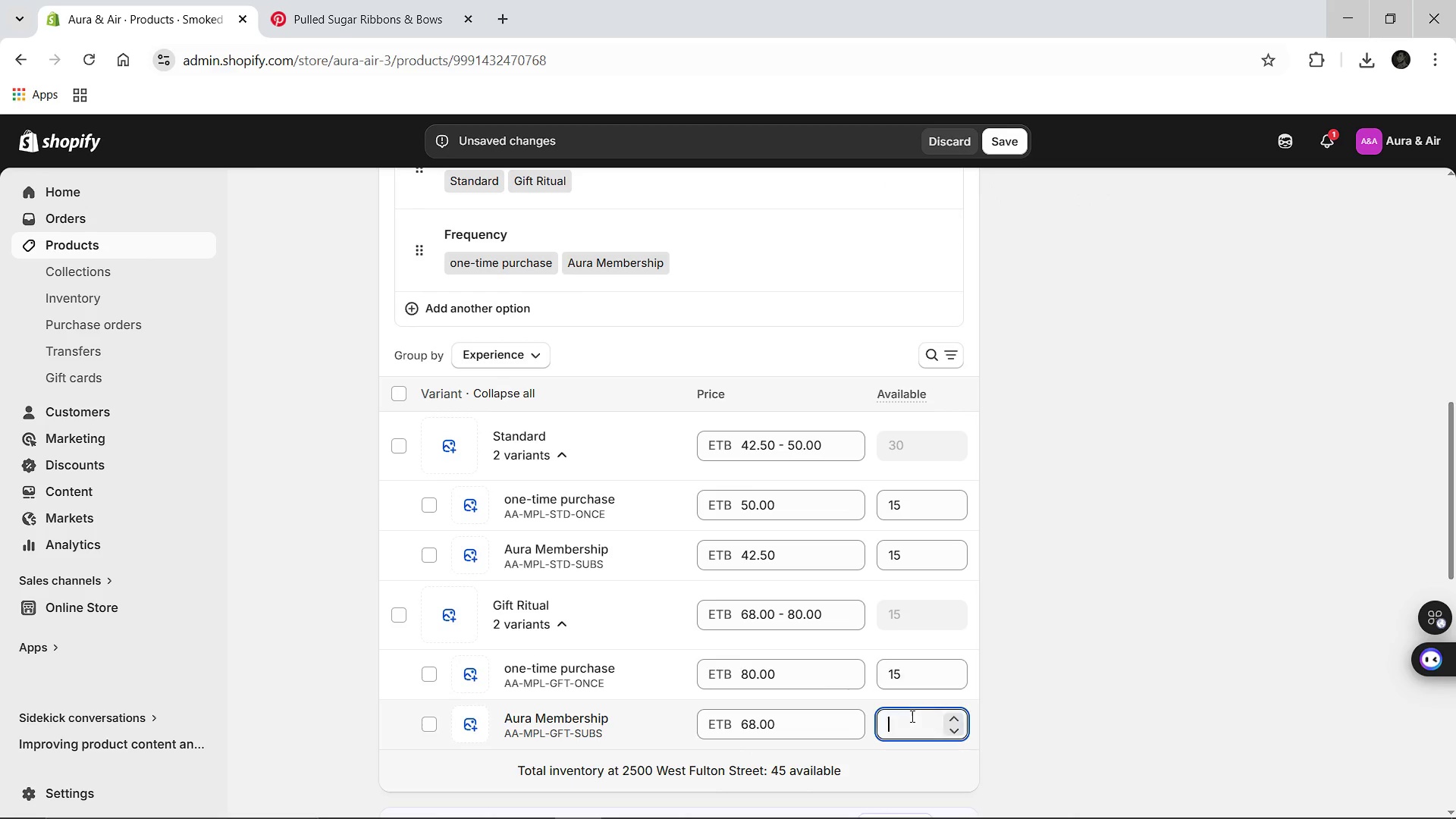 
type(15)
 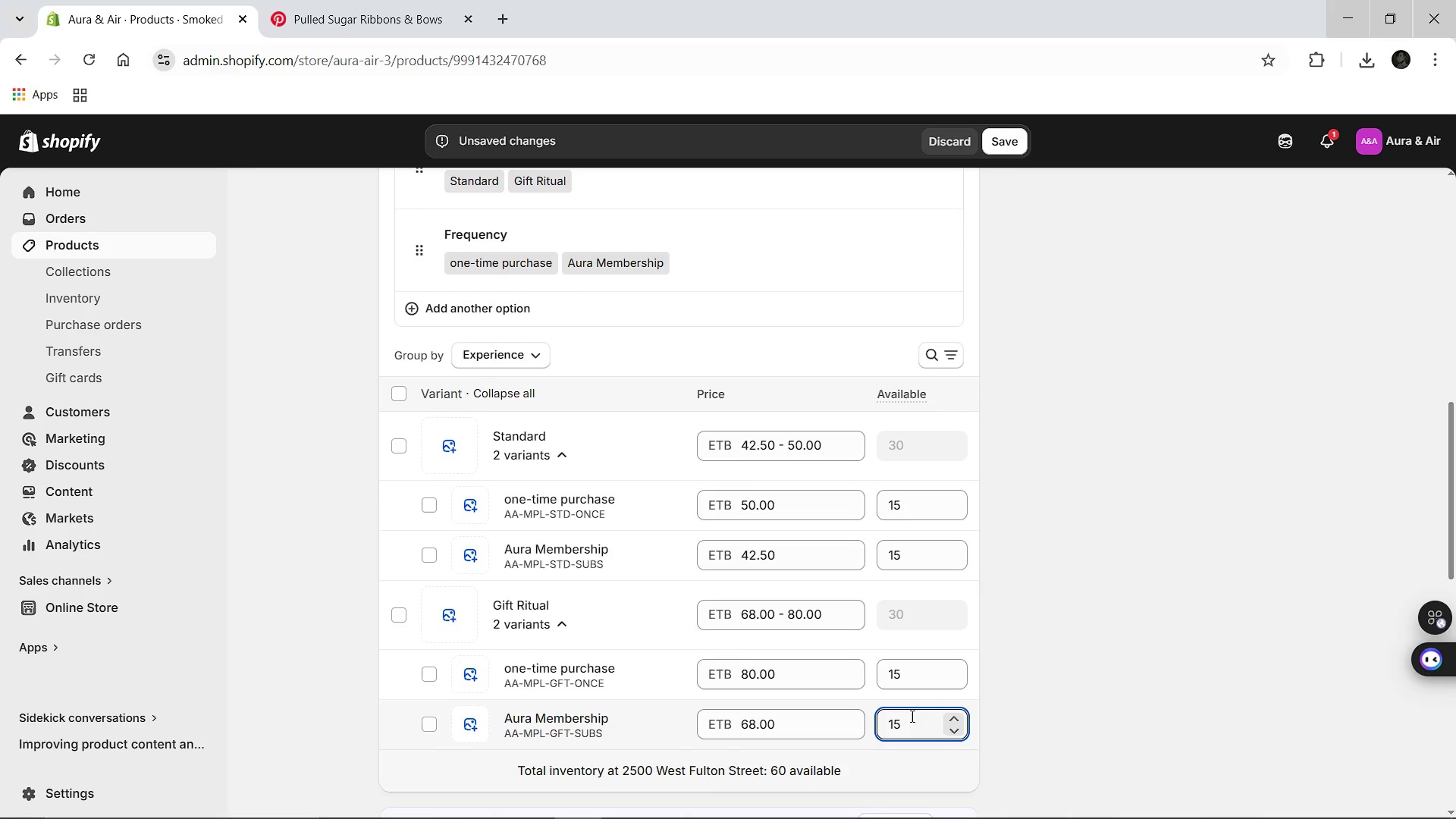 
mouse_move([976, 488])
 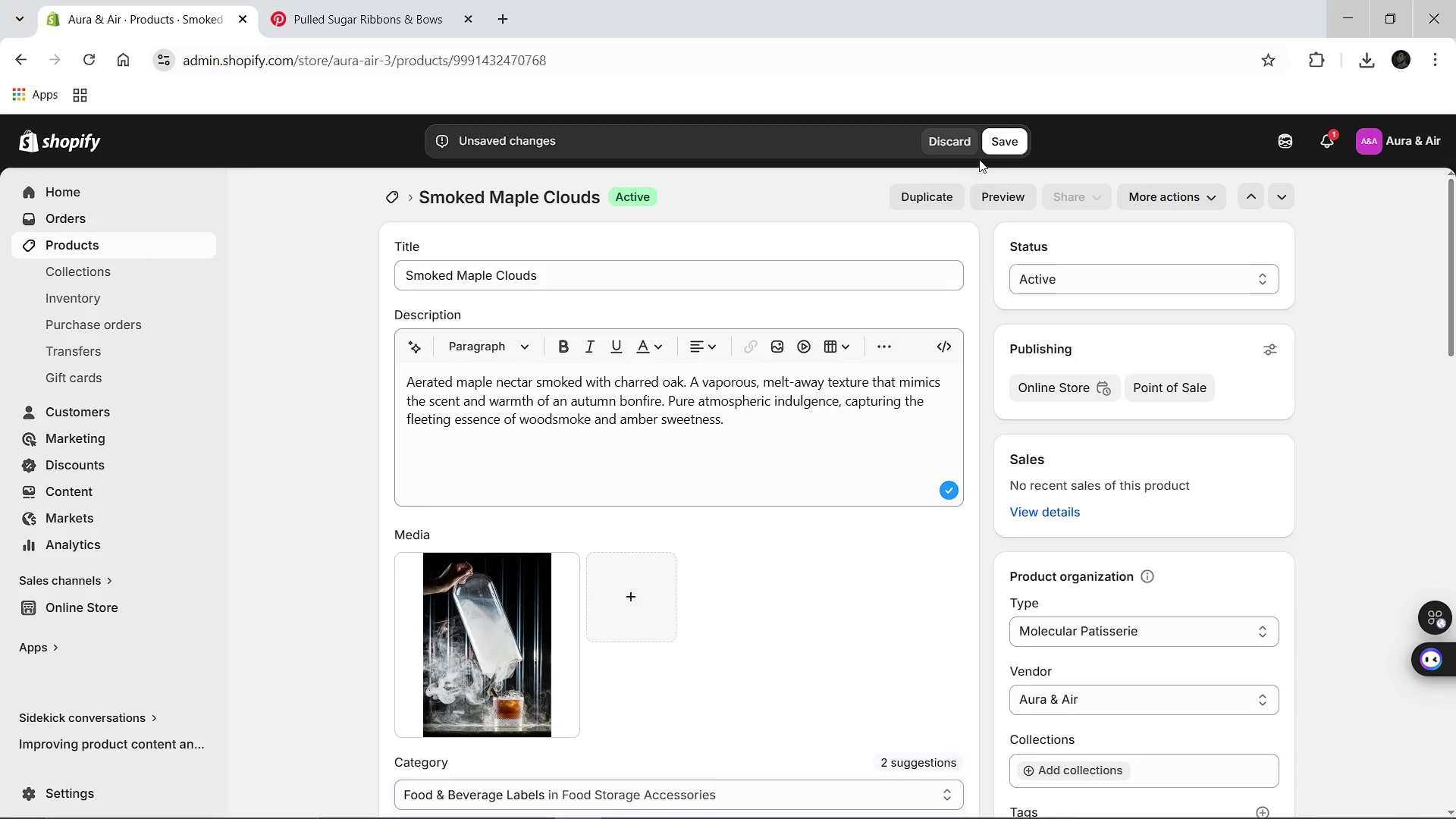 
left_click([990, 149])
 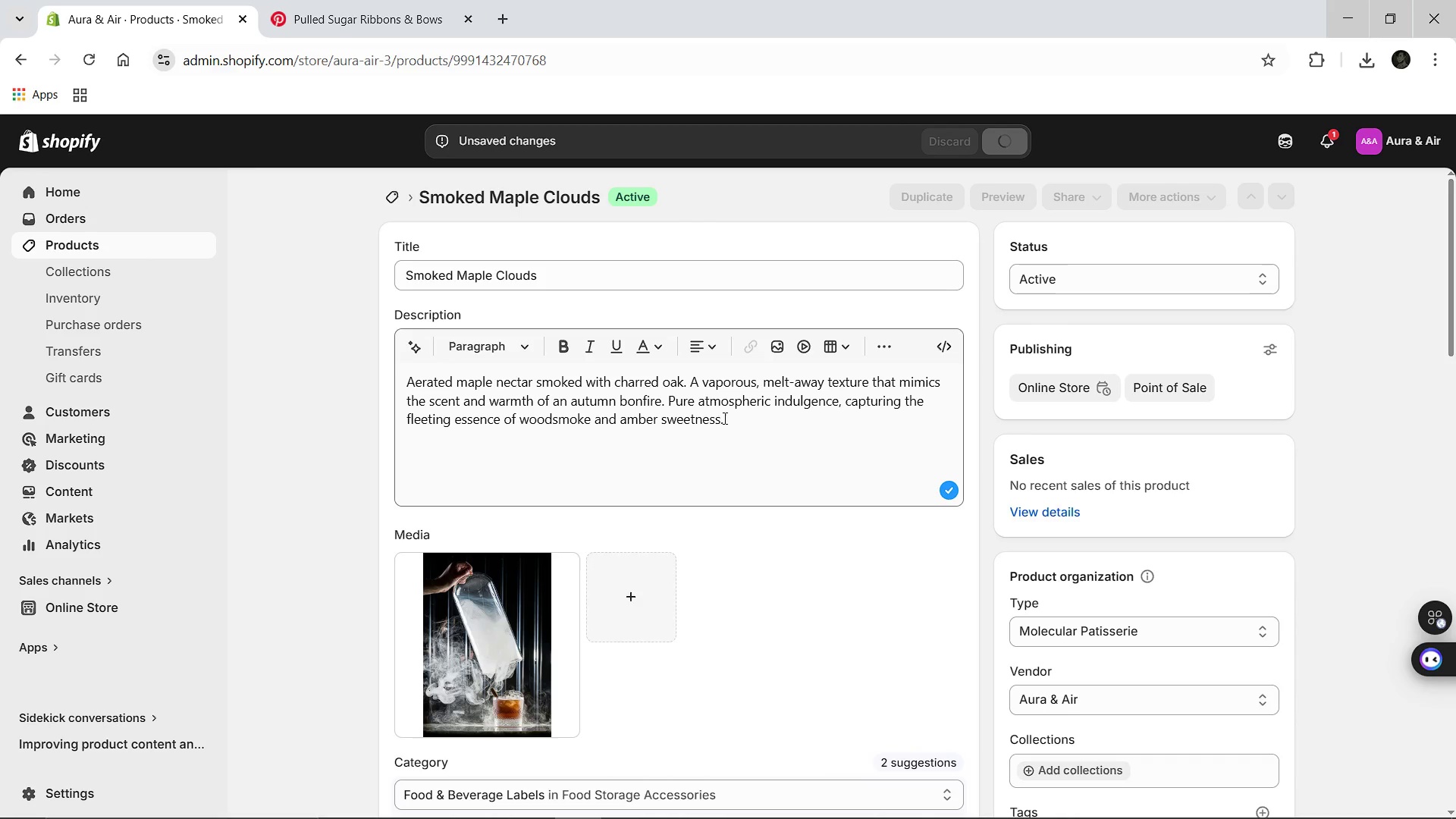 
left_click([505, 623])
 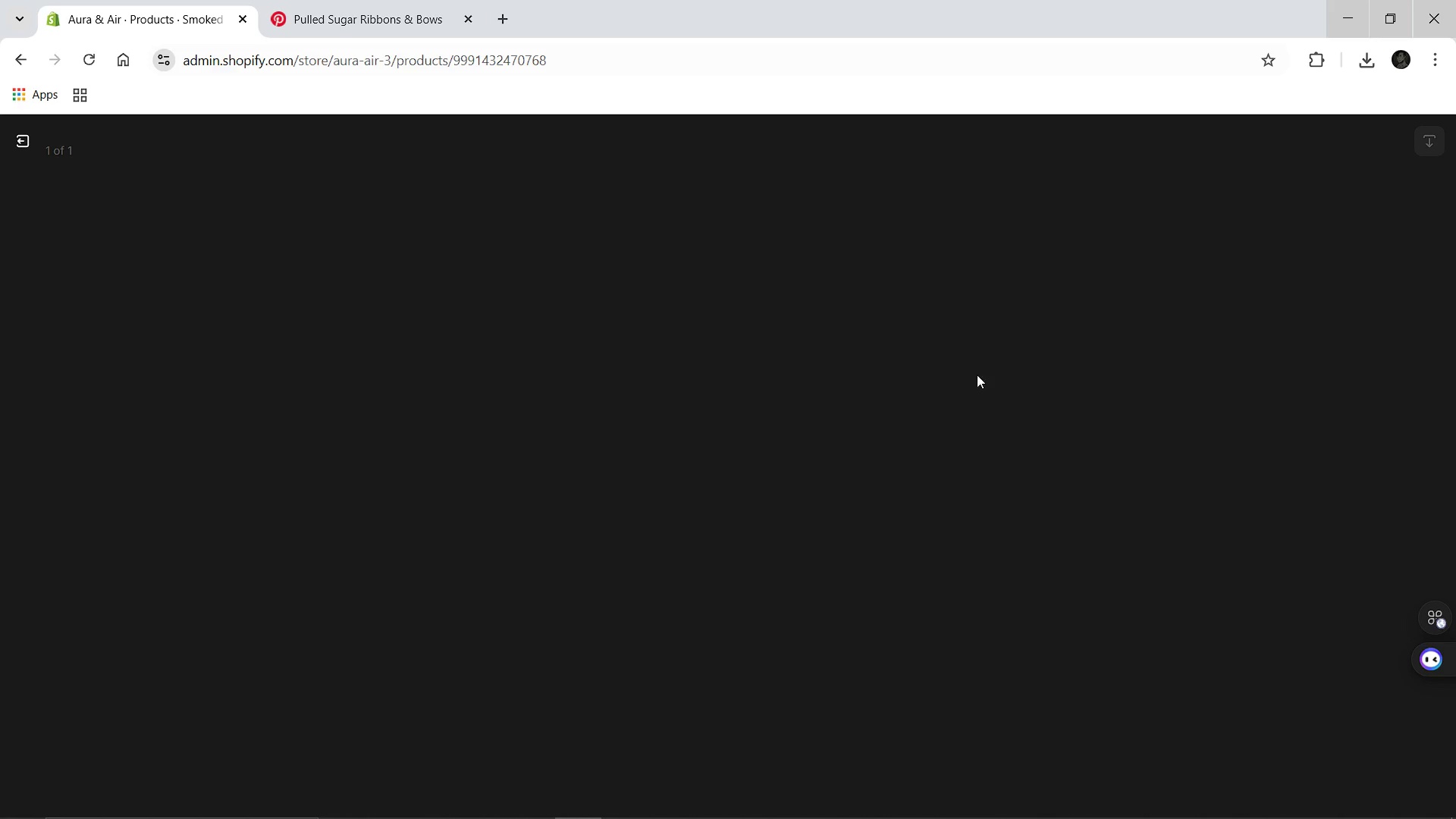 
mouse_move([1203, 268])
 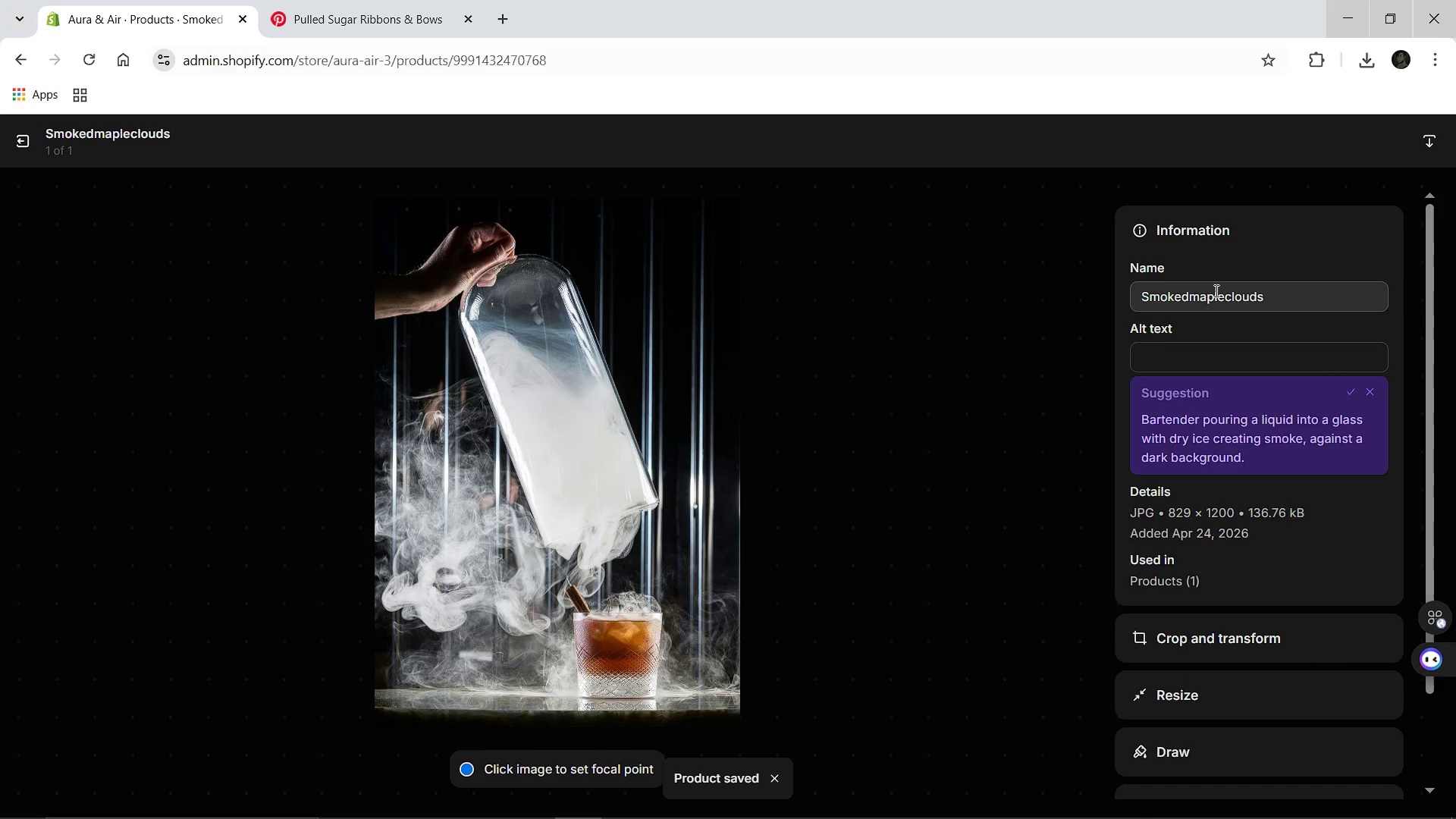 
left_click([1215, 290])
 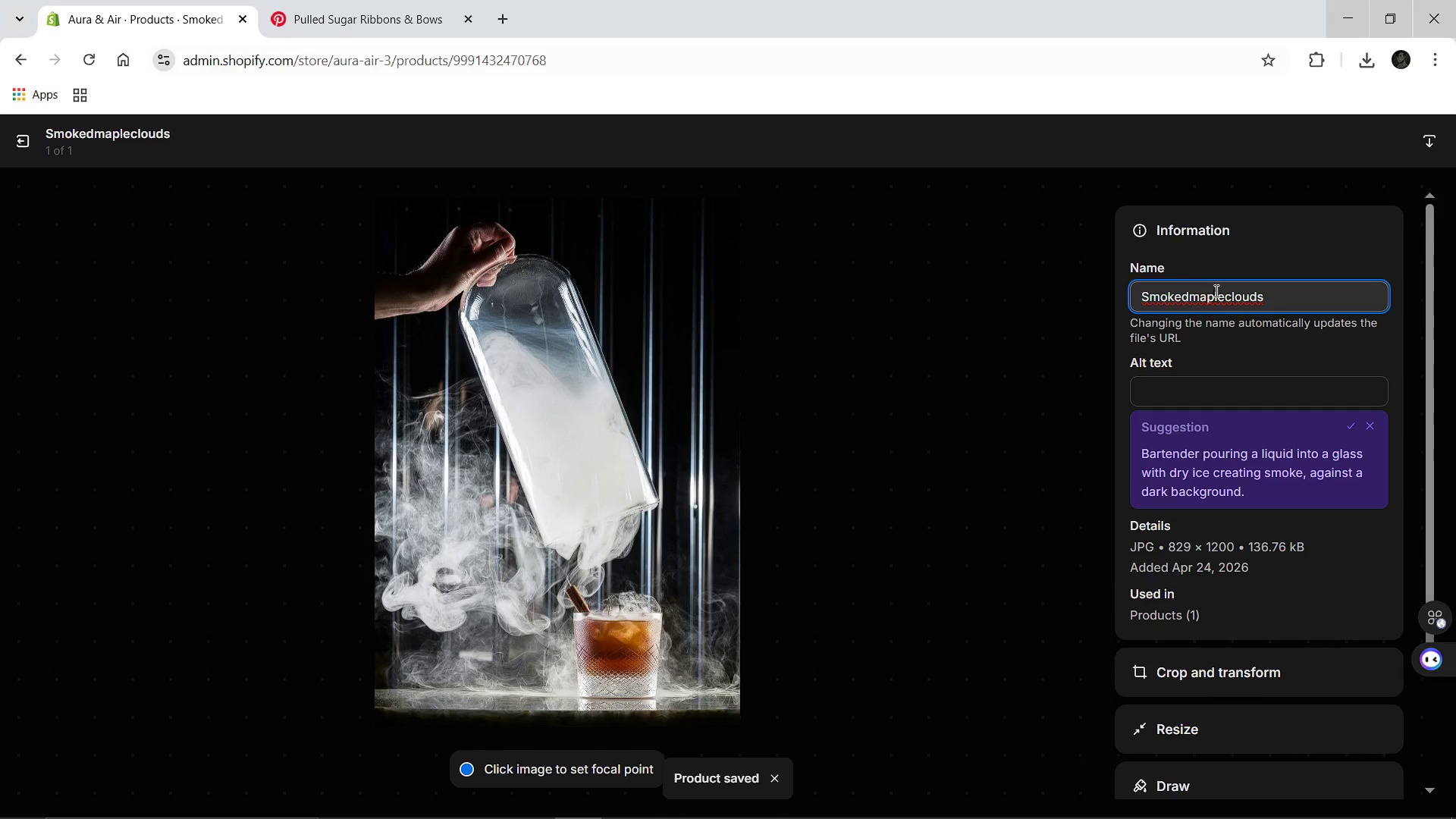 
key(Control+A)
 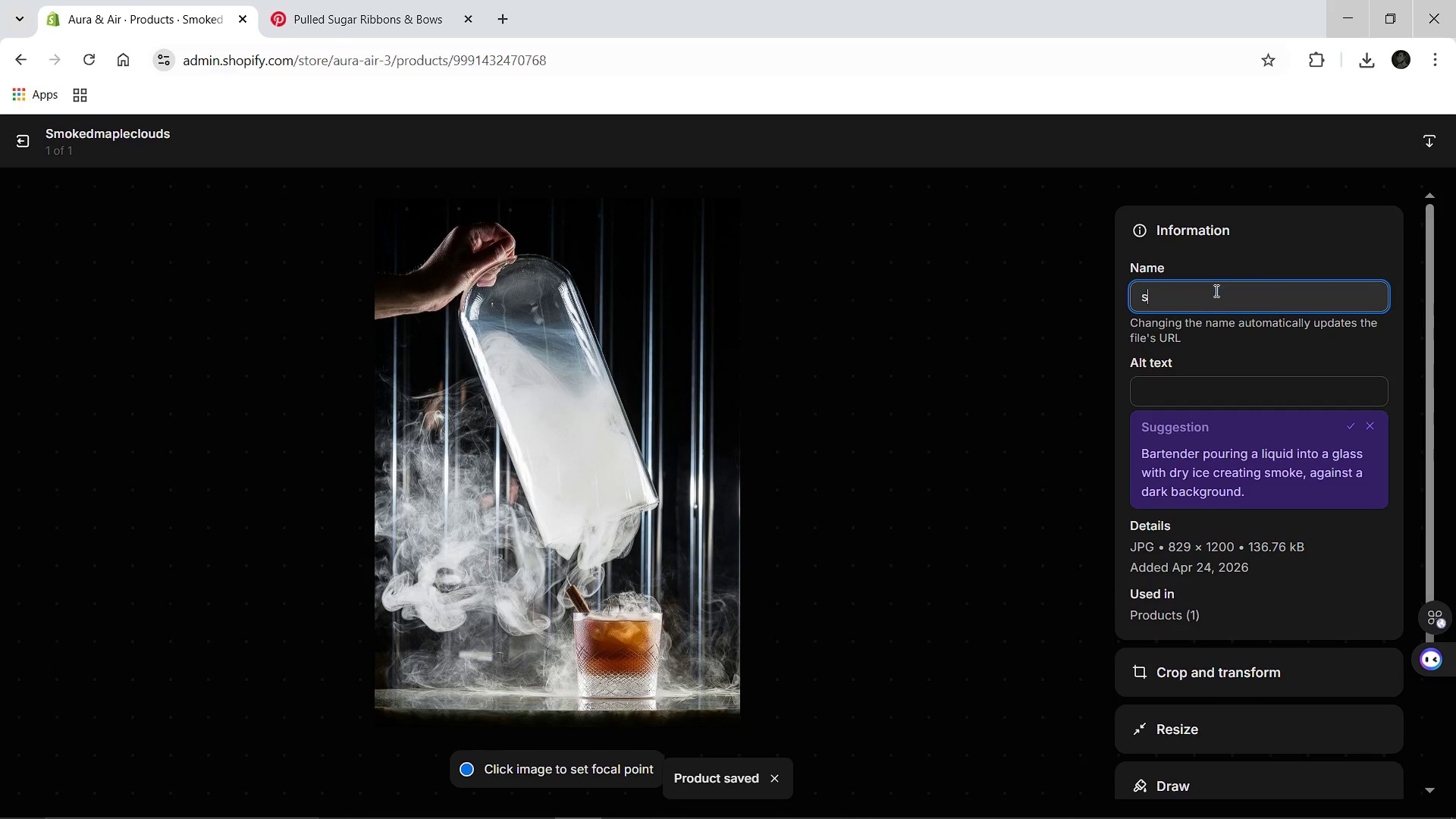 
type(smoked-maple)
key(Backspace)
key(Backspace)
key(Backspace)
key(Backspace)
type(maple-cloud)
 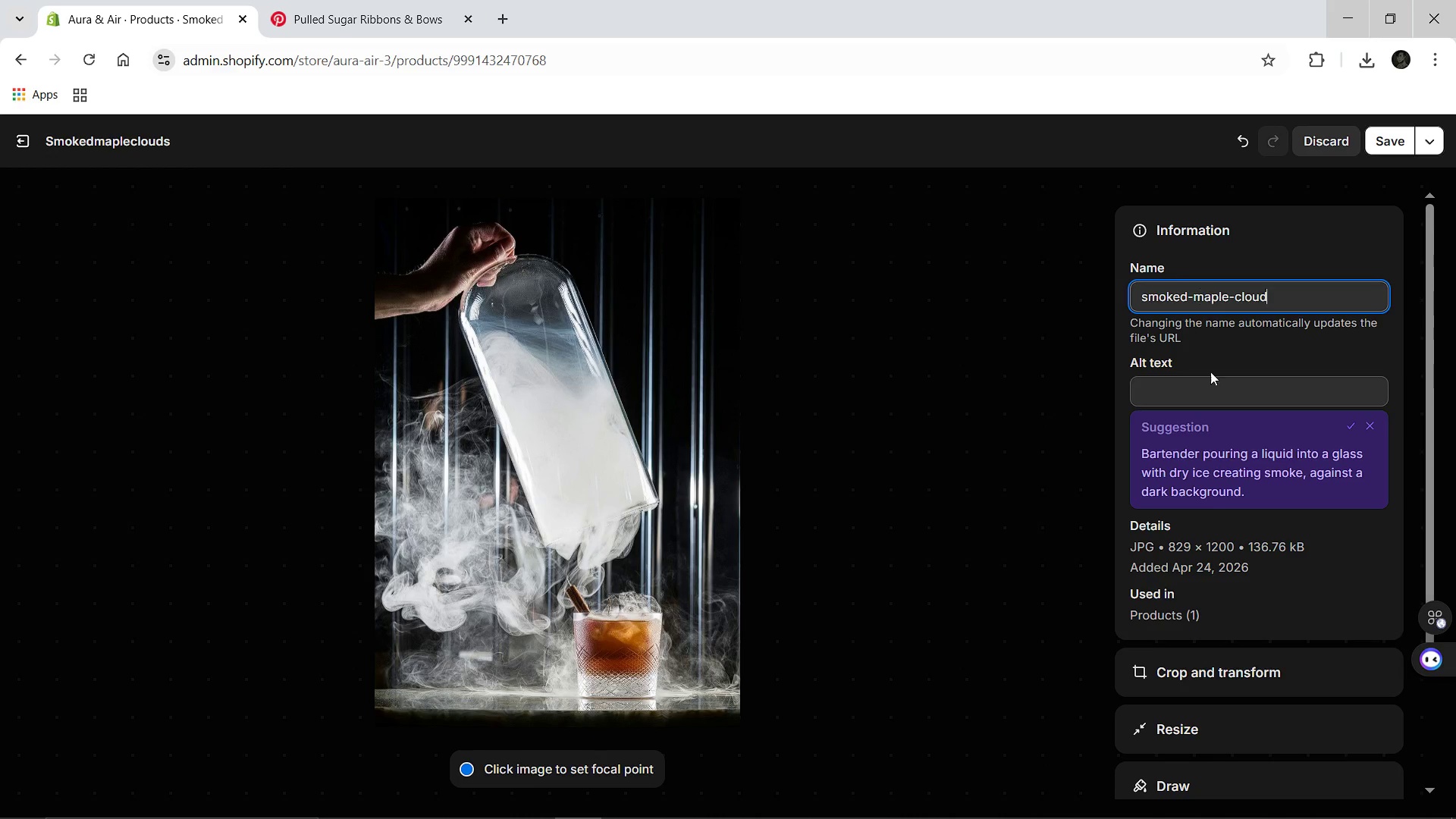 
left_click([1200, 399])
 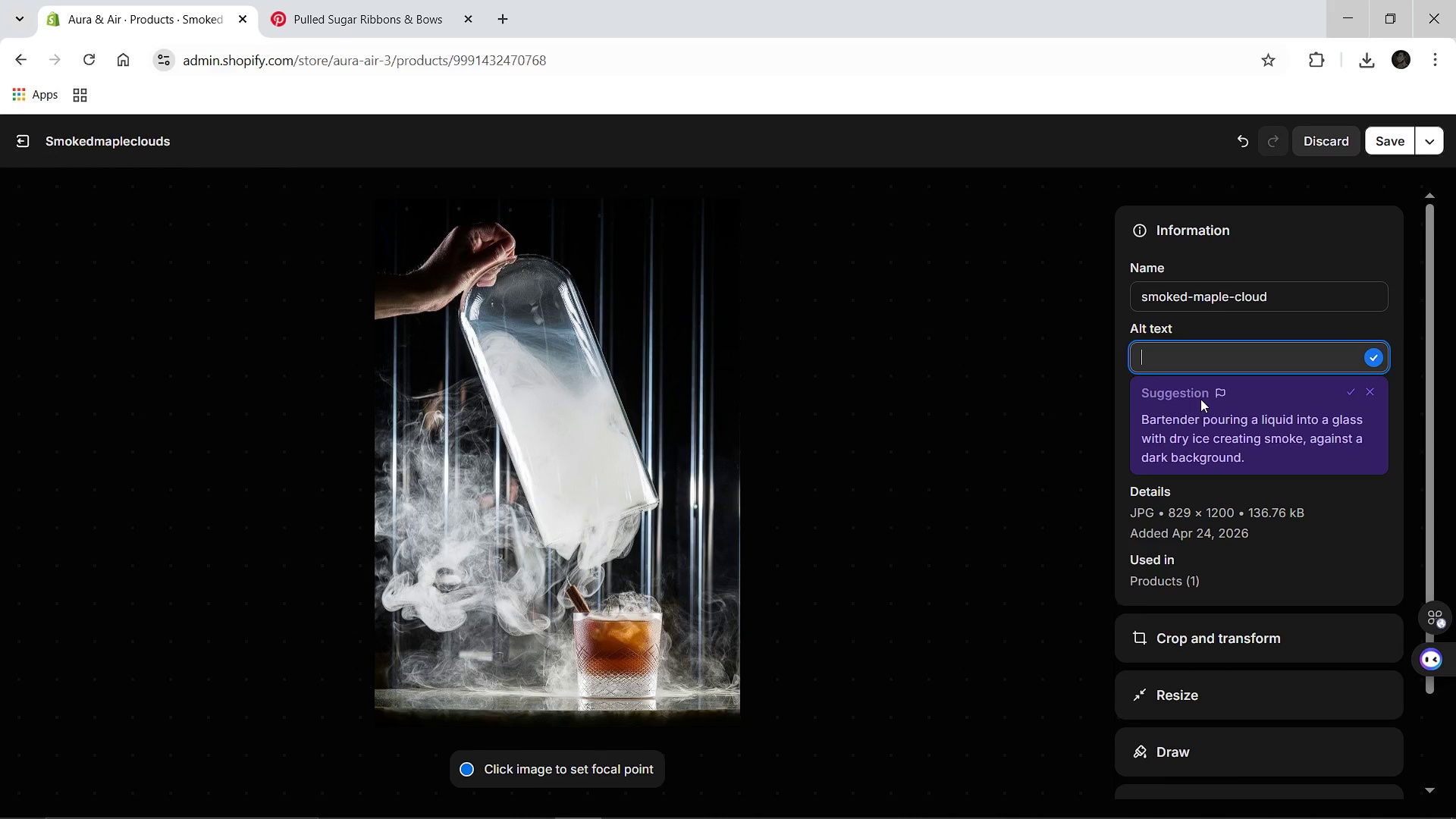 
type(Fu)
 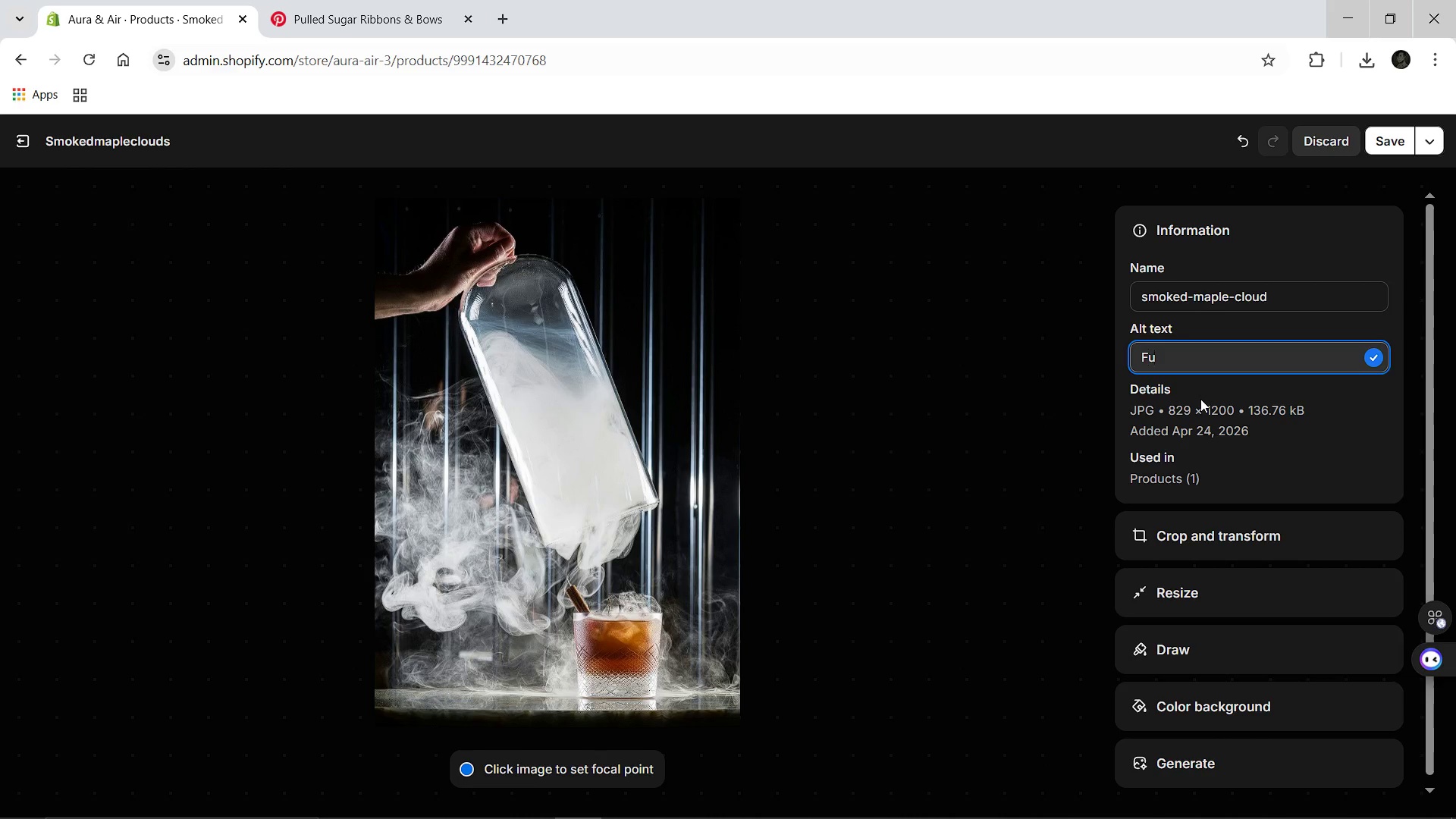 
key(Backspace)
 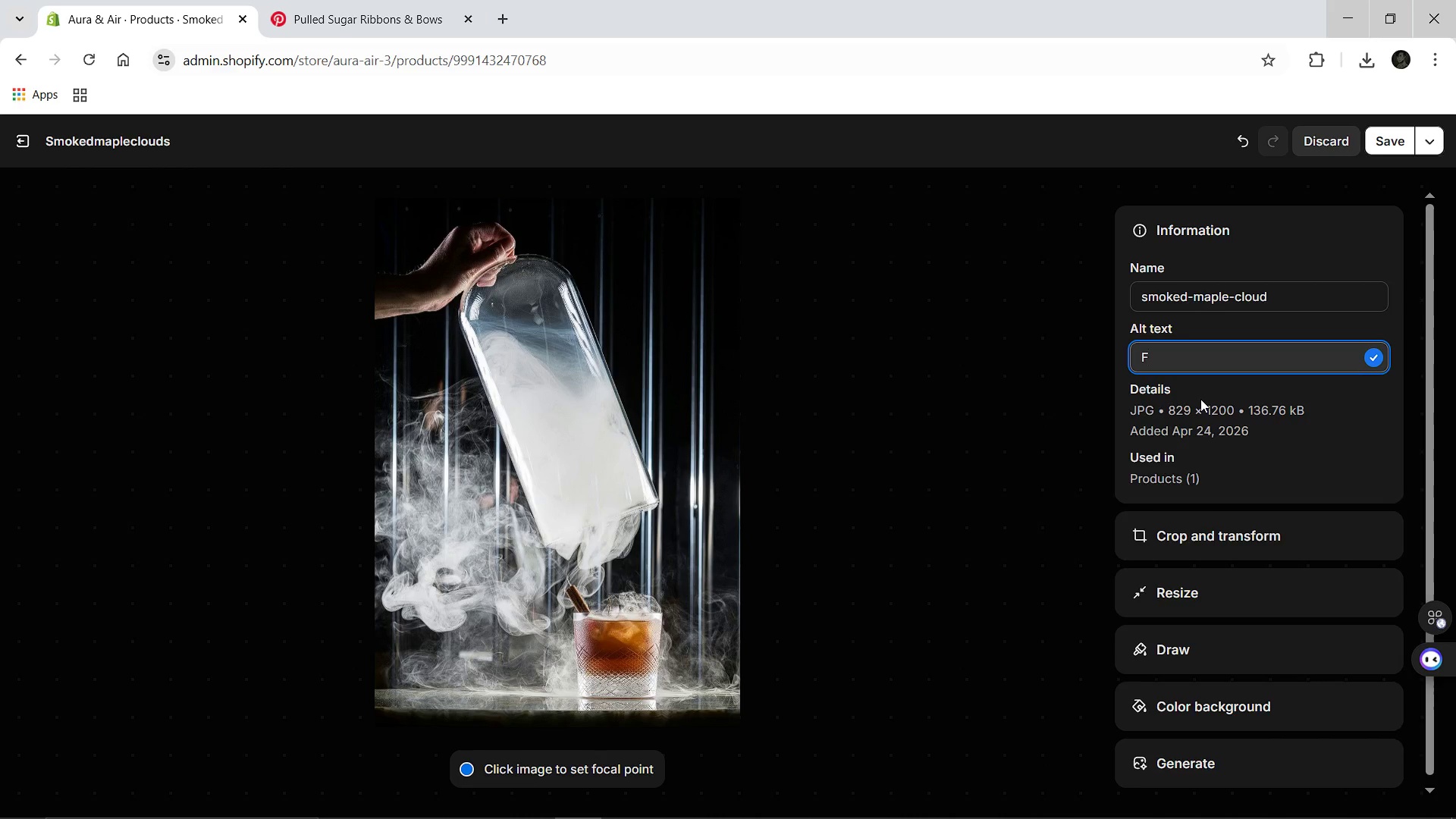 
key(Backspace)
 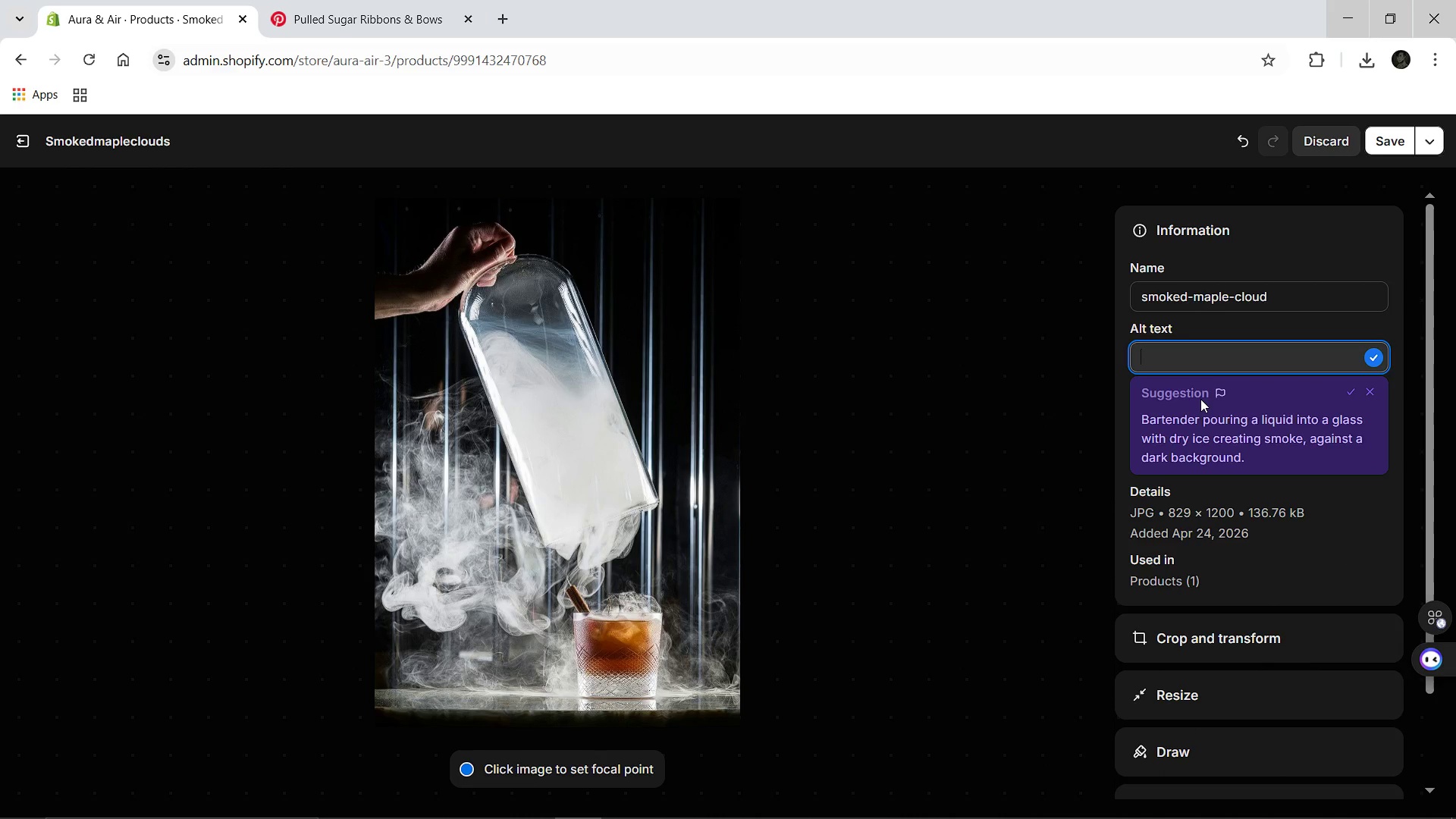 
hold_key(key=ShiftLeft, duration=1.51)
 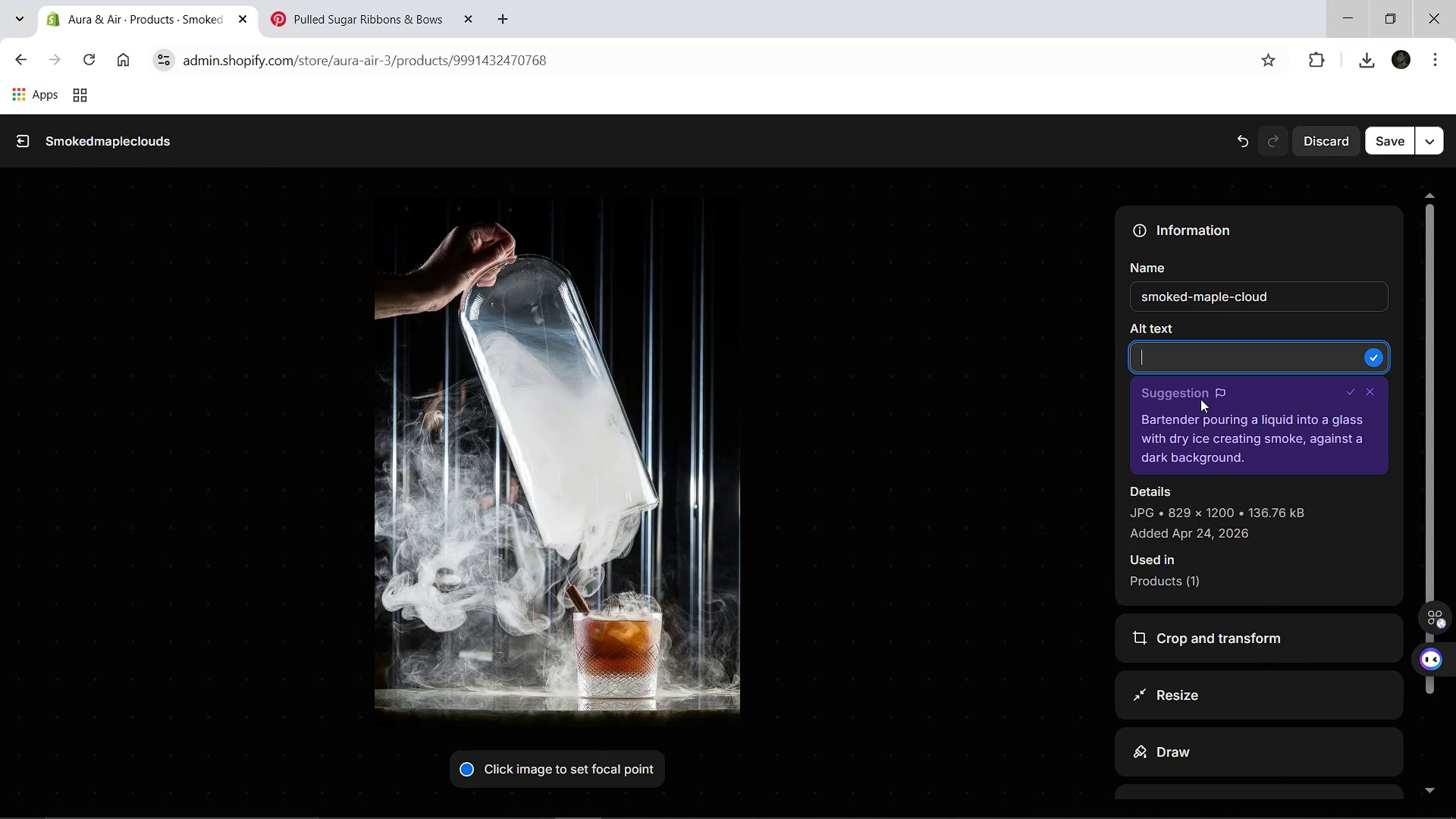 
type(Aerated maple syrup infused with charred oak smoke.)
 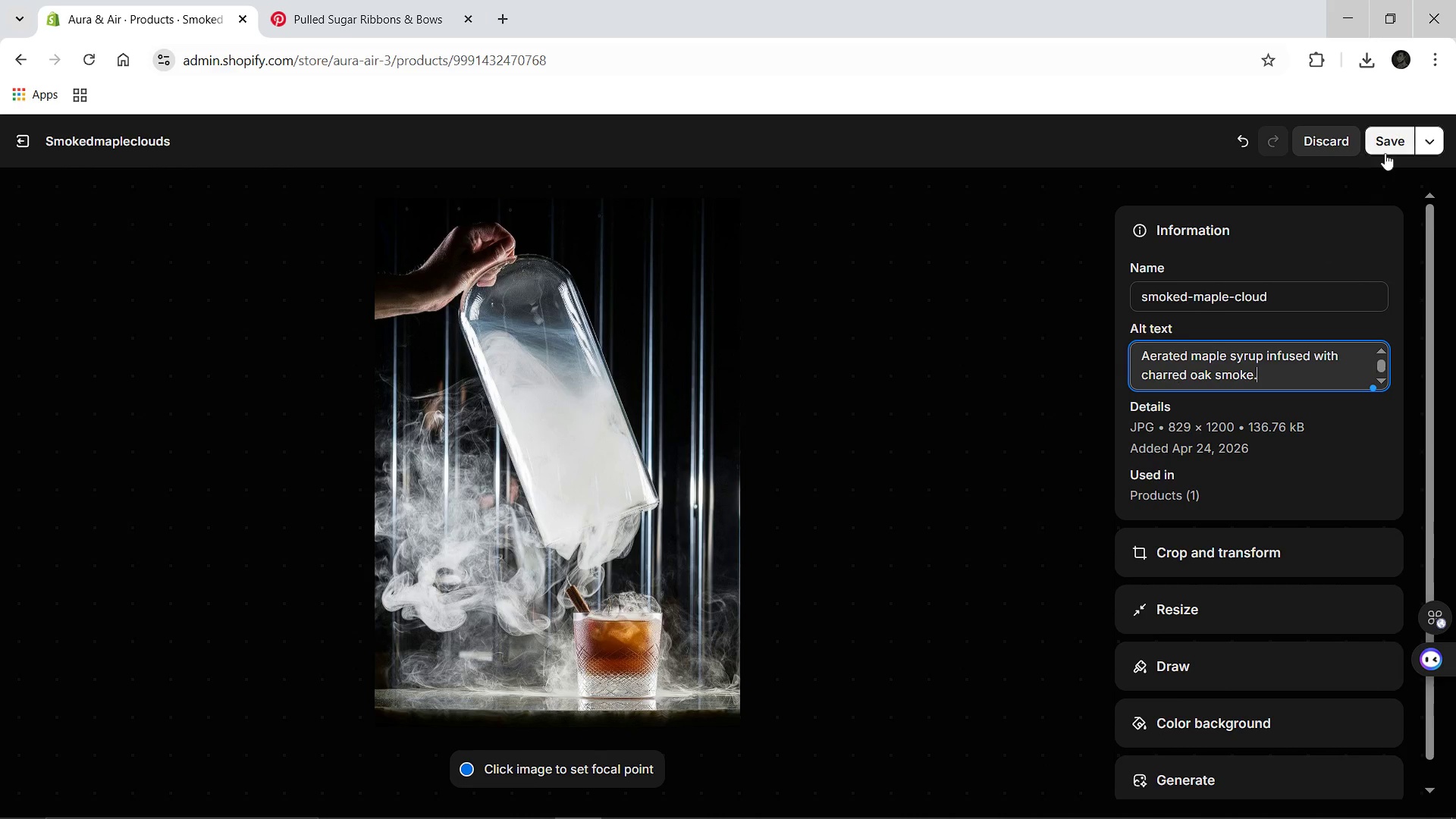 
left_click([1387, 149])
 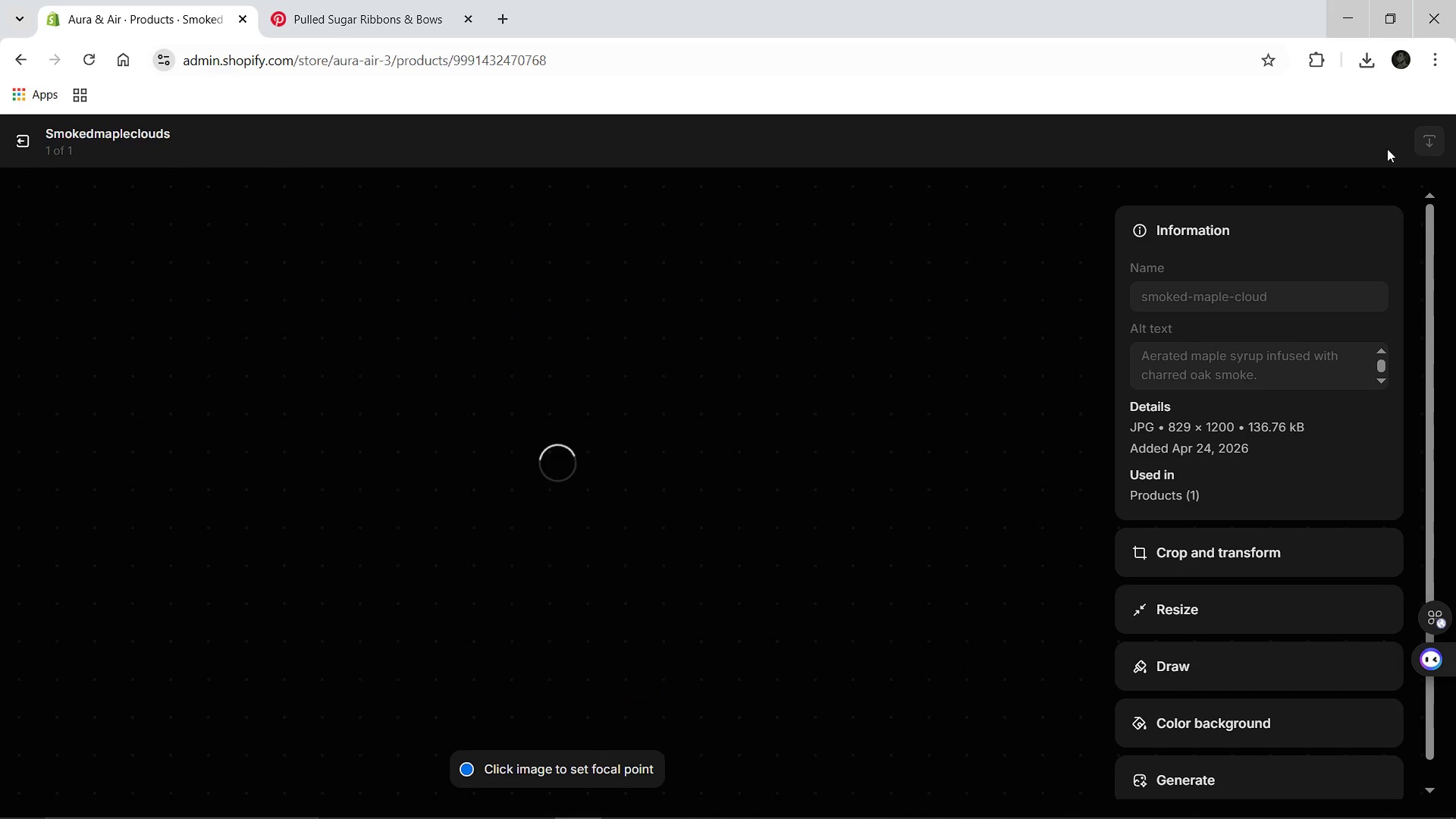 
wait(8.14)
 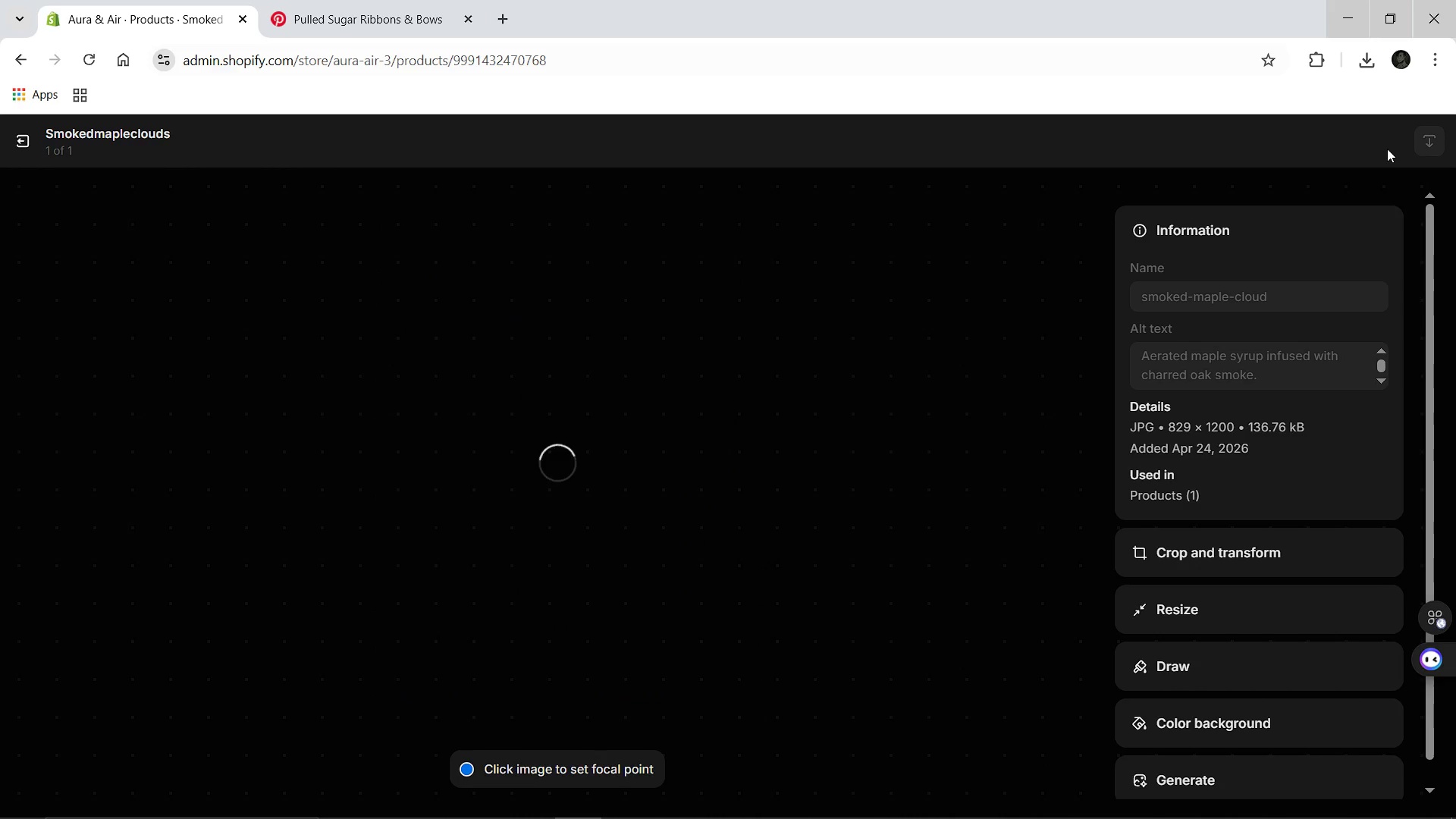 
left_click([19, 143])
 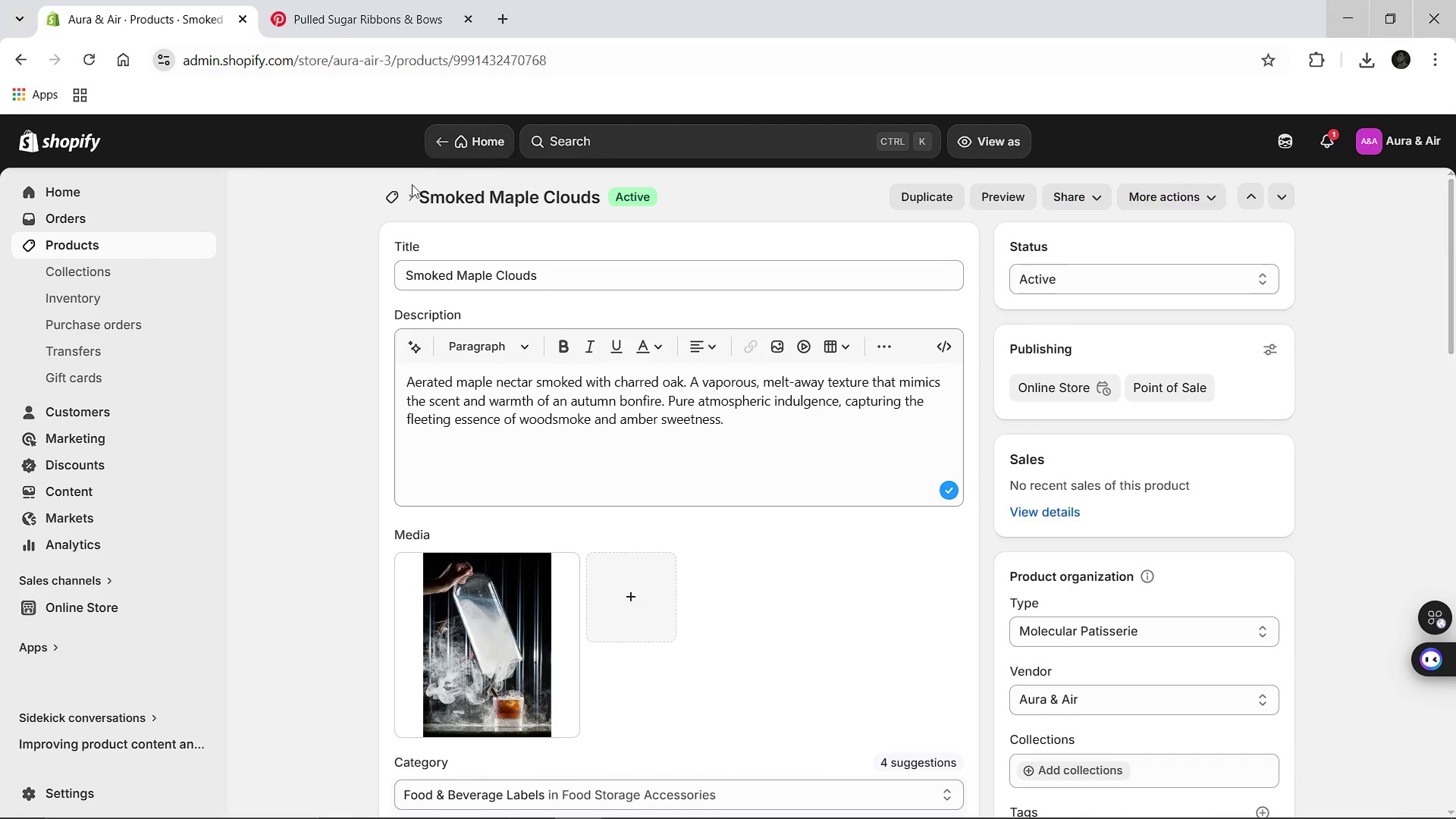 
left_click([397, 190])
 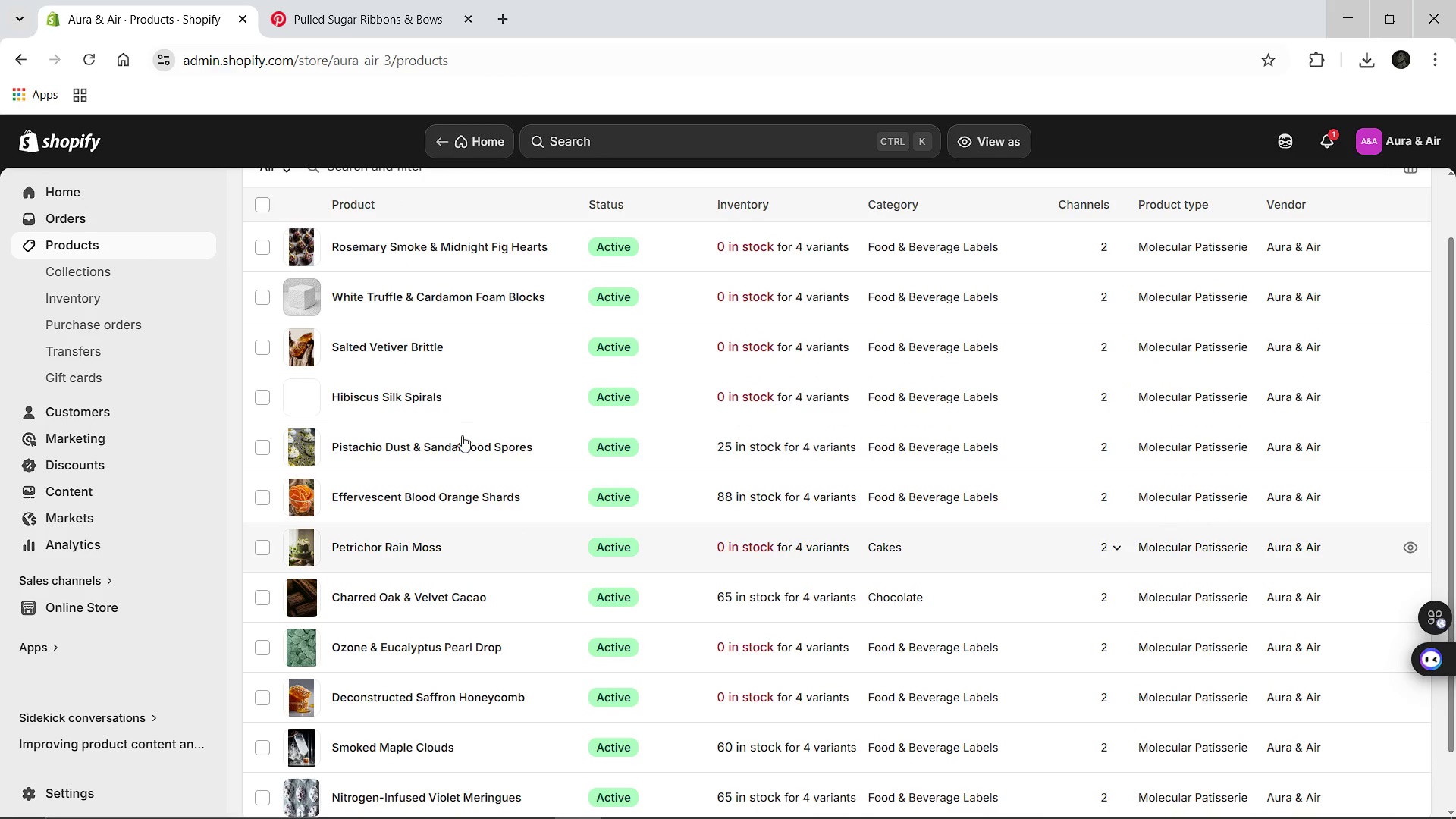 
wait(6.83)
 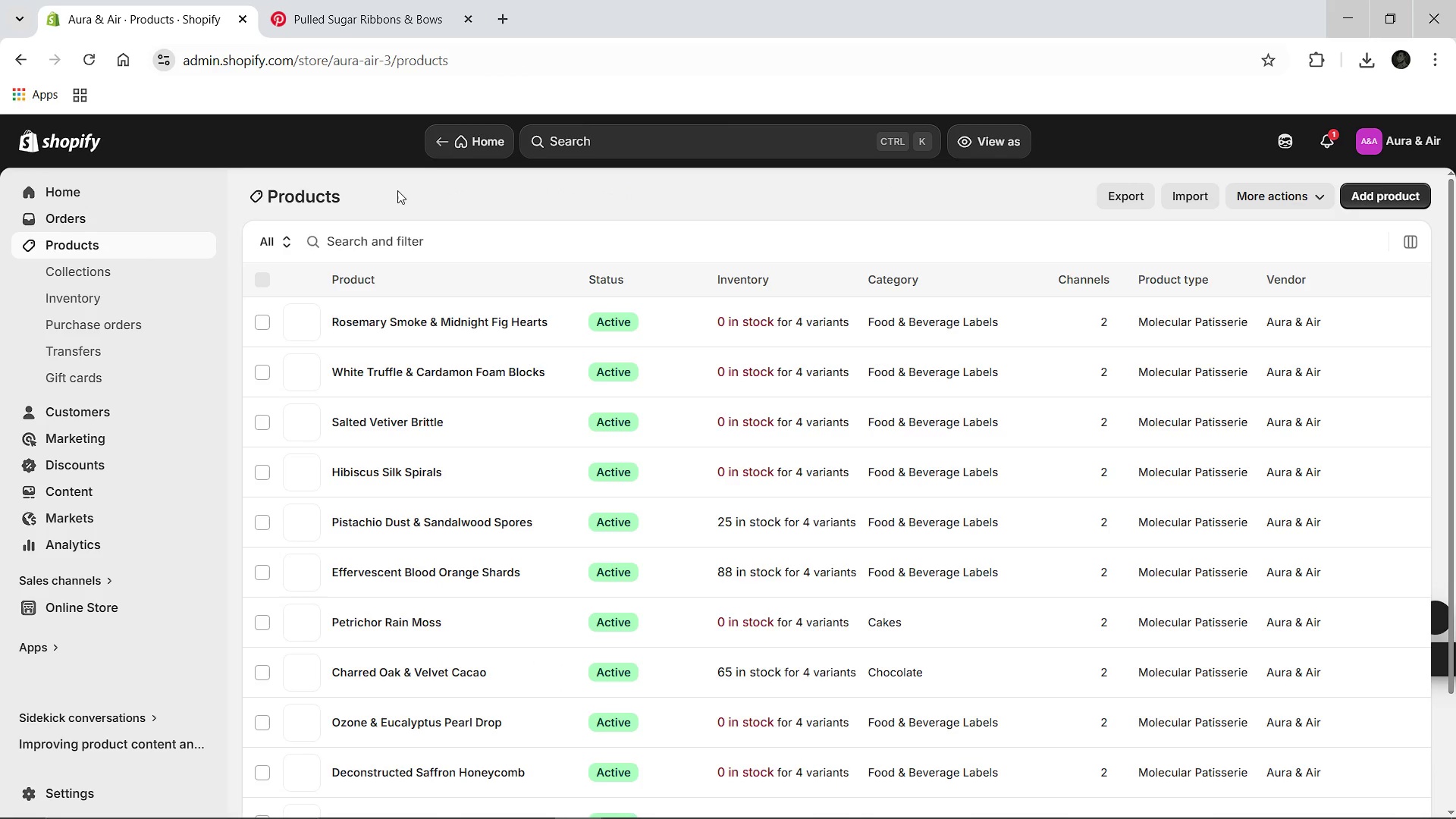 
left_click([466, 631])
 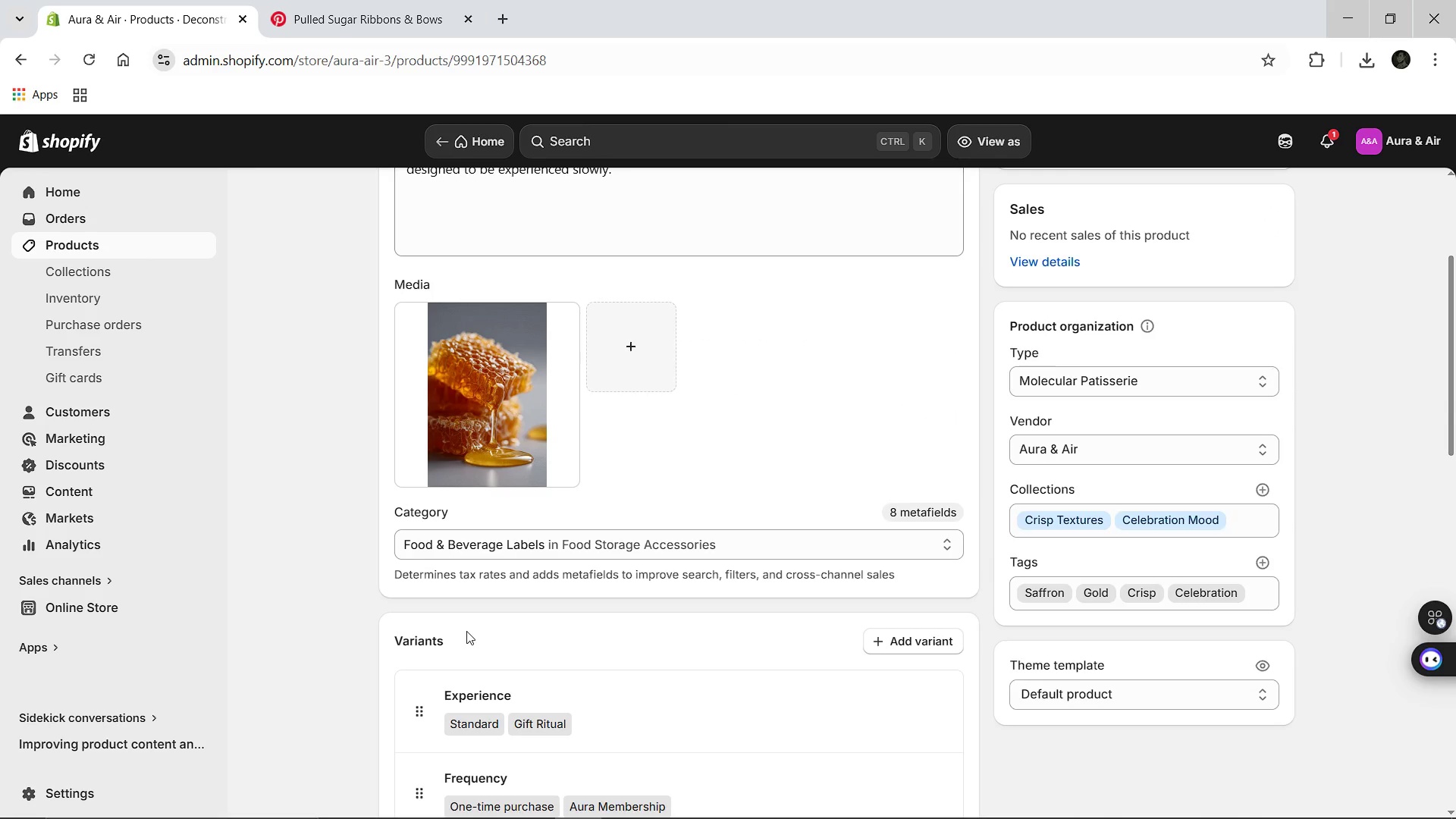 
wait(10.64)
 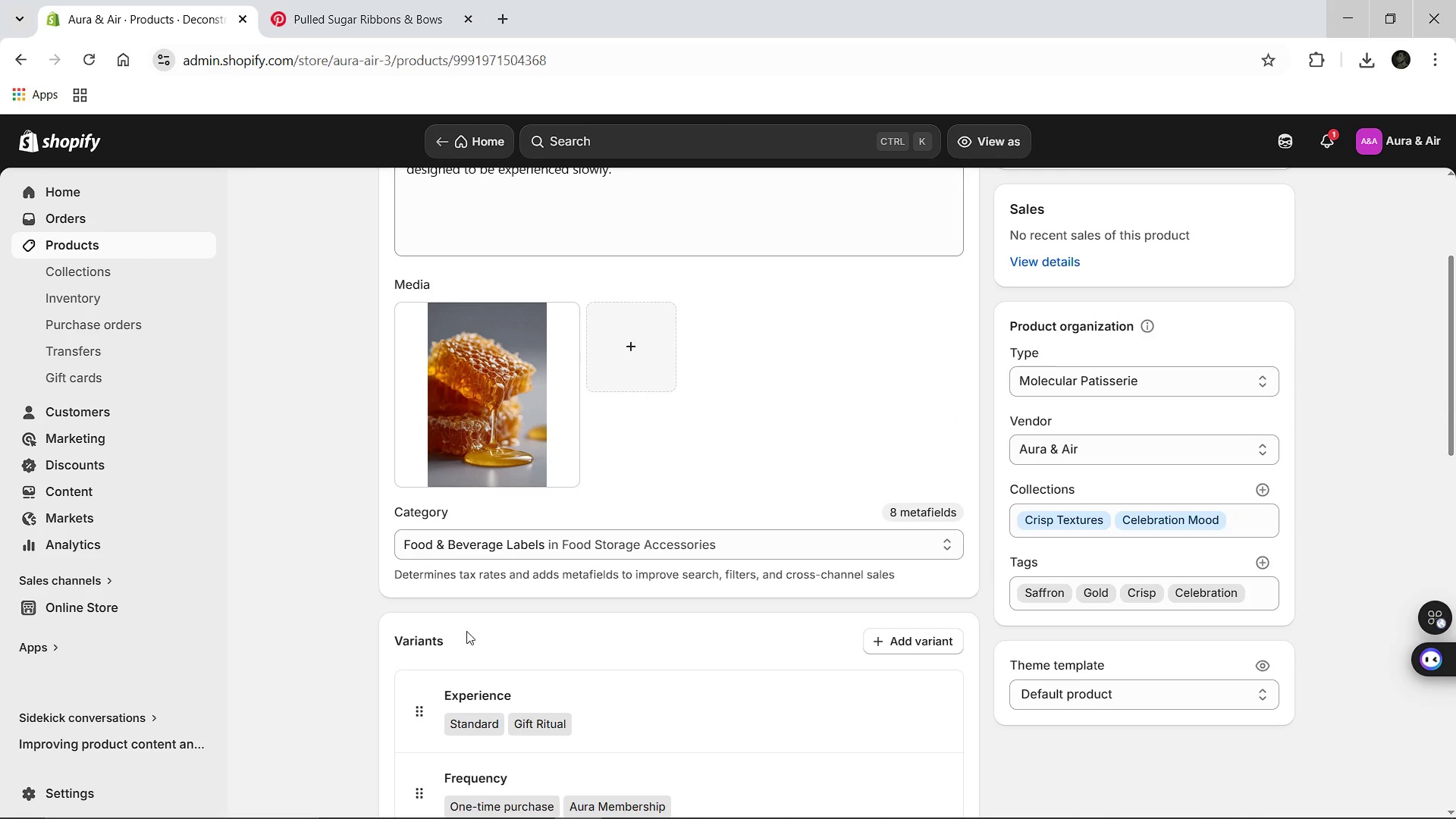 
left_click([548, 541])
 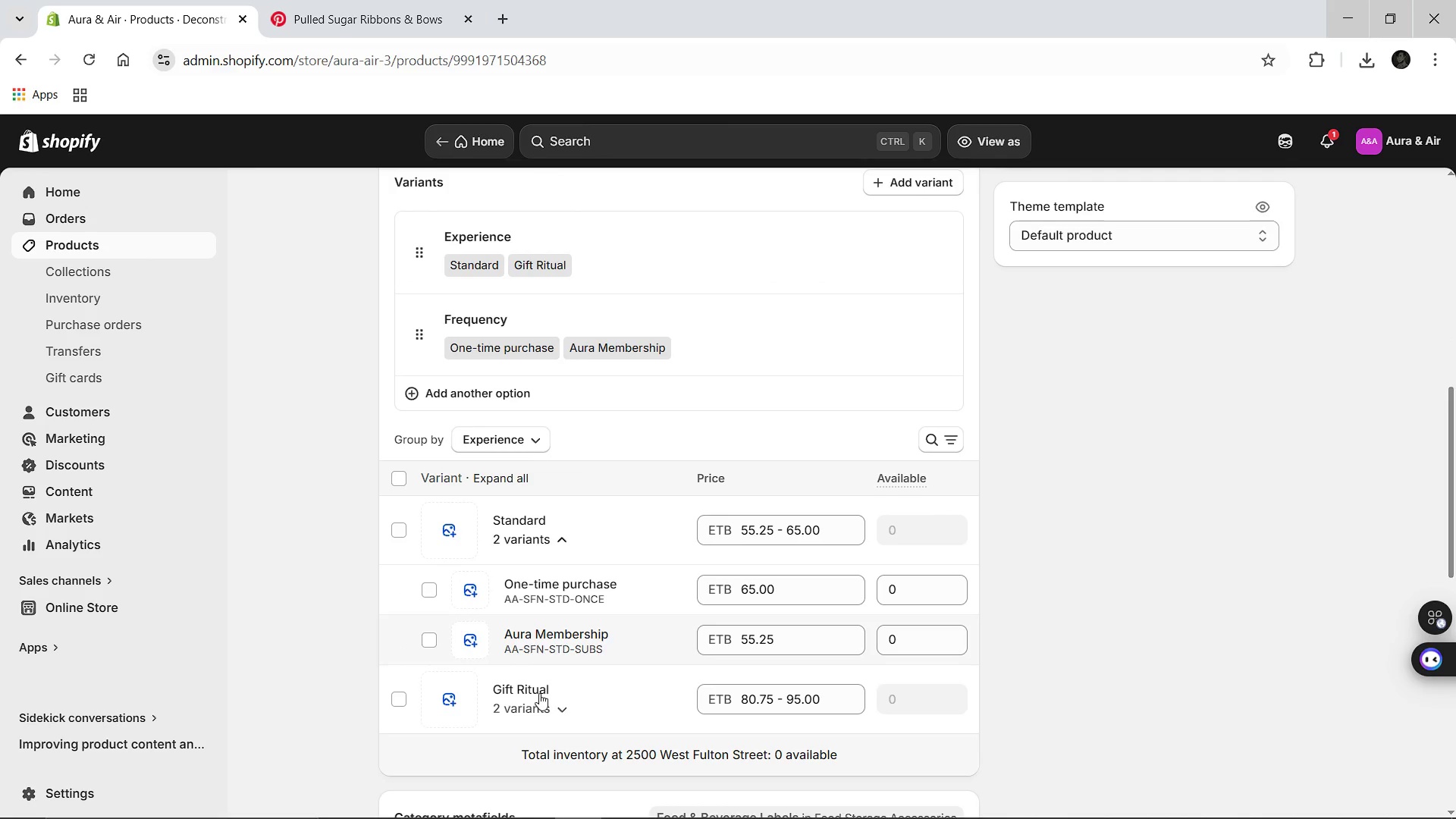 
left_click([536, 708])
 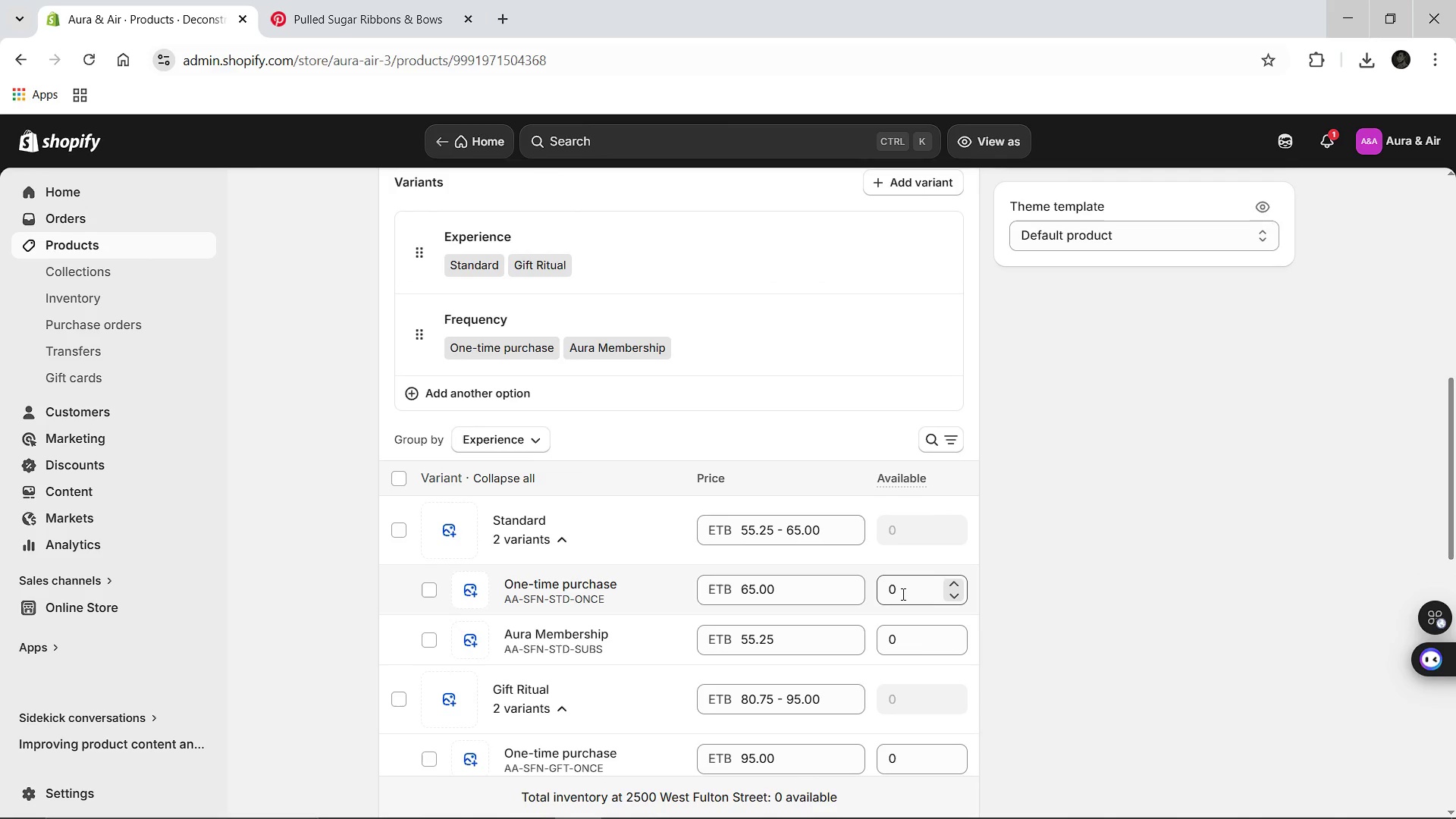 
left_click([902, 594])
 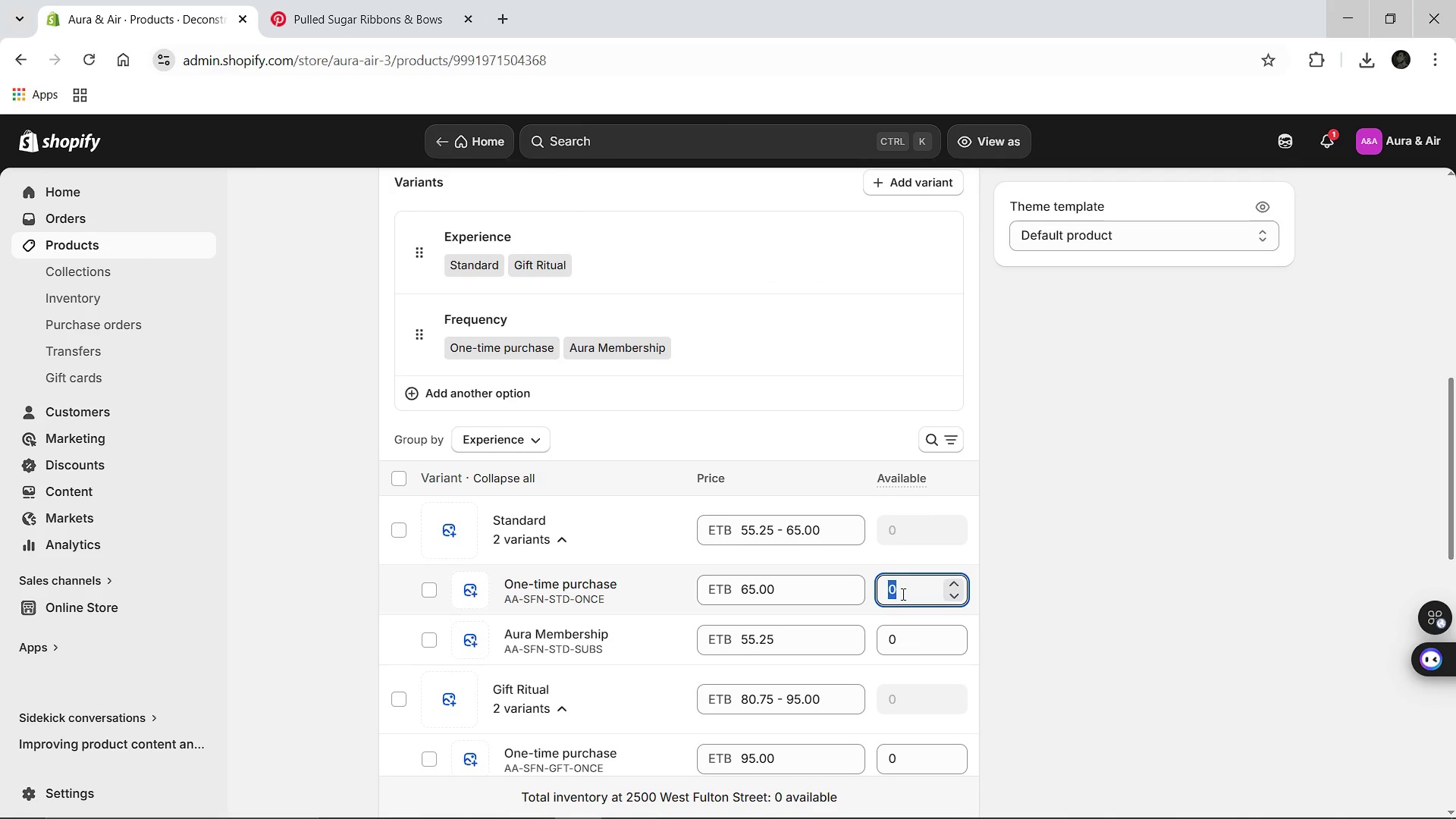 
key(Backspace)
type(15)
 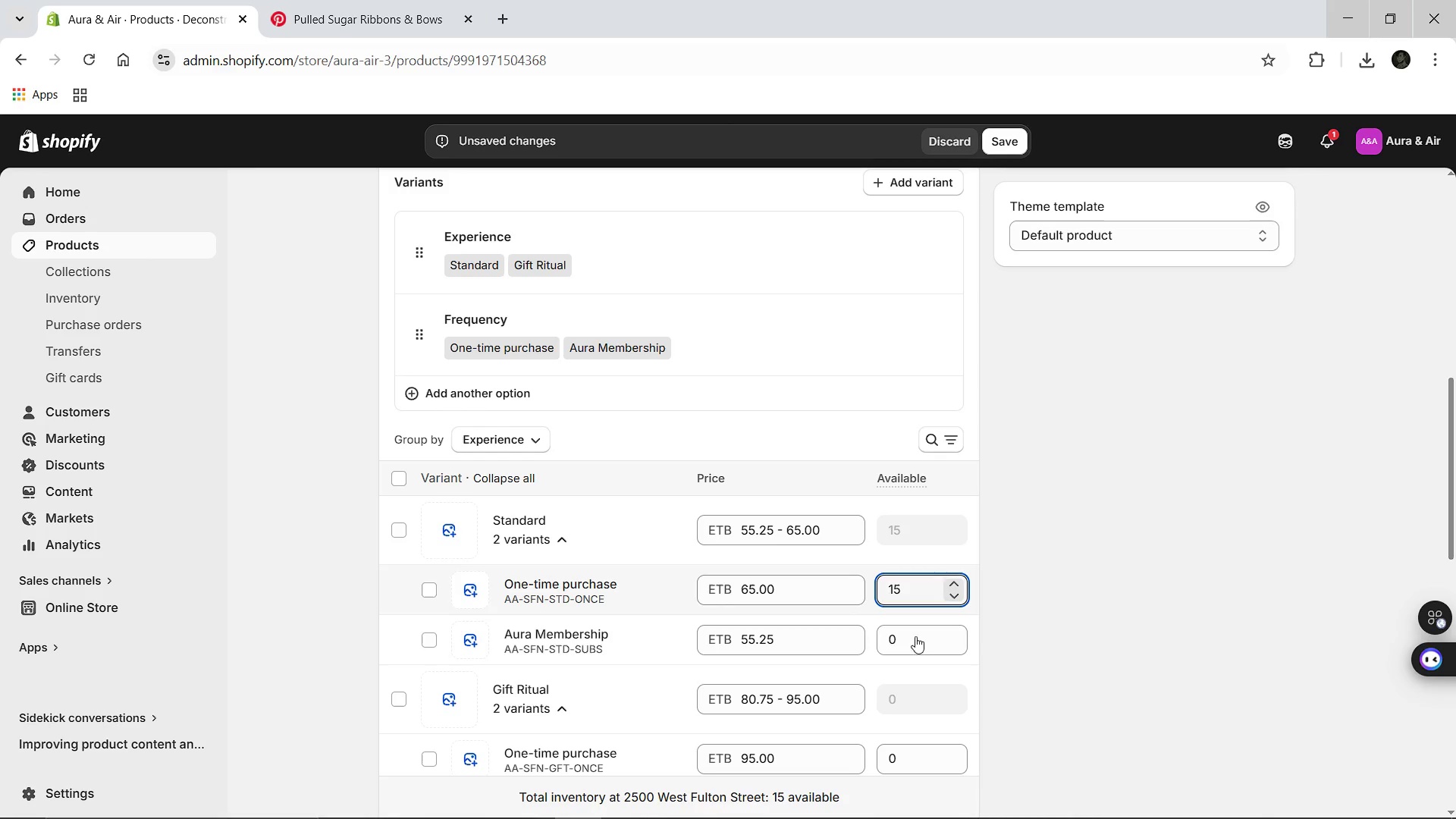 
left_click([917, 638])
 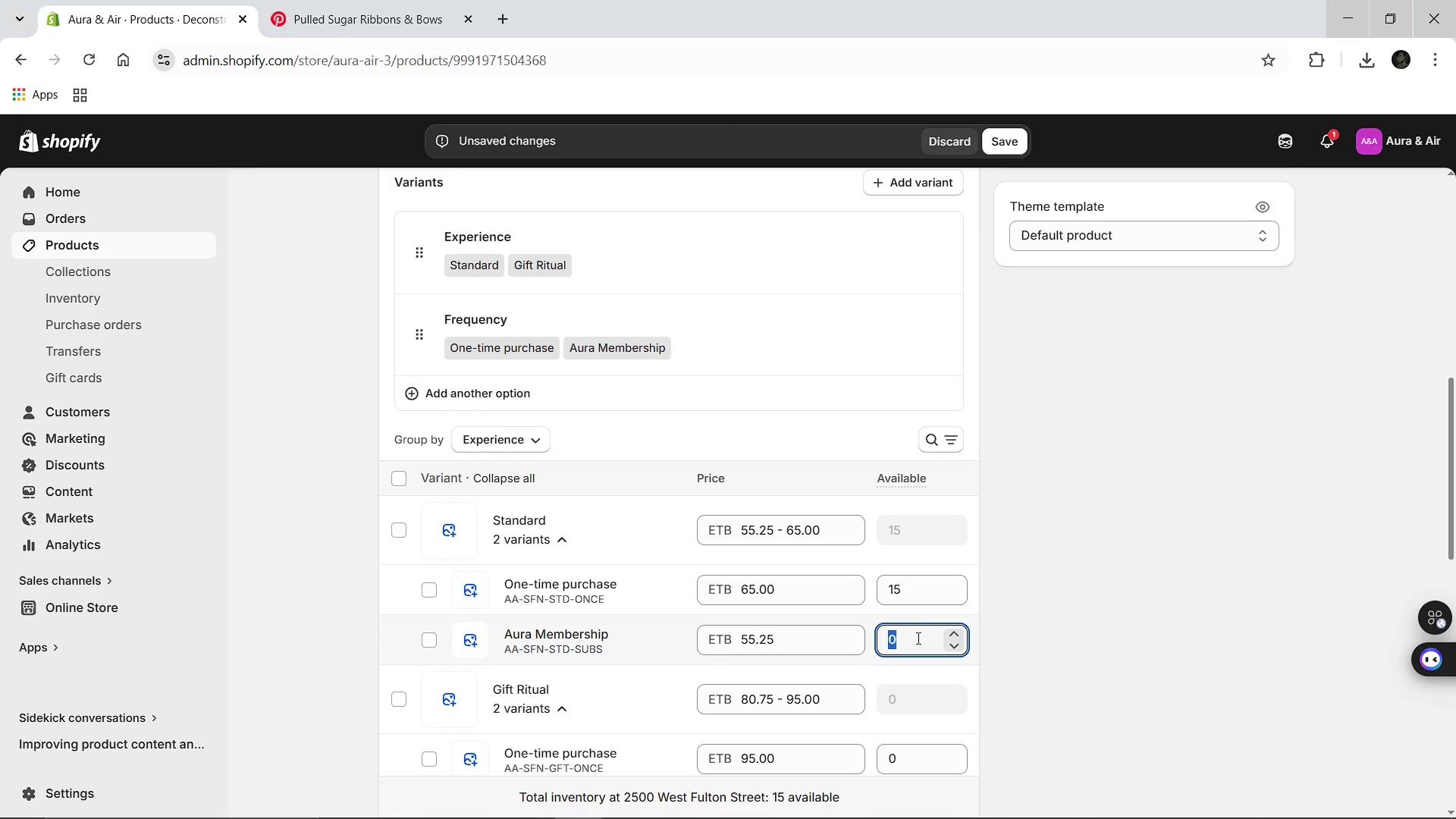 
key(Backspace)
type(15)
 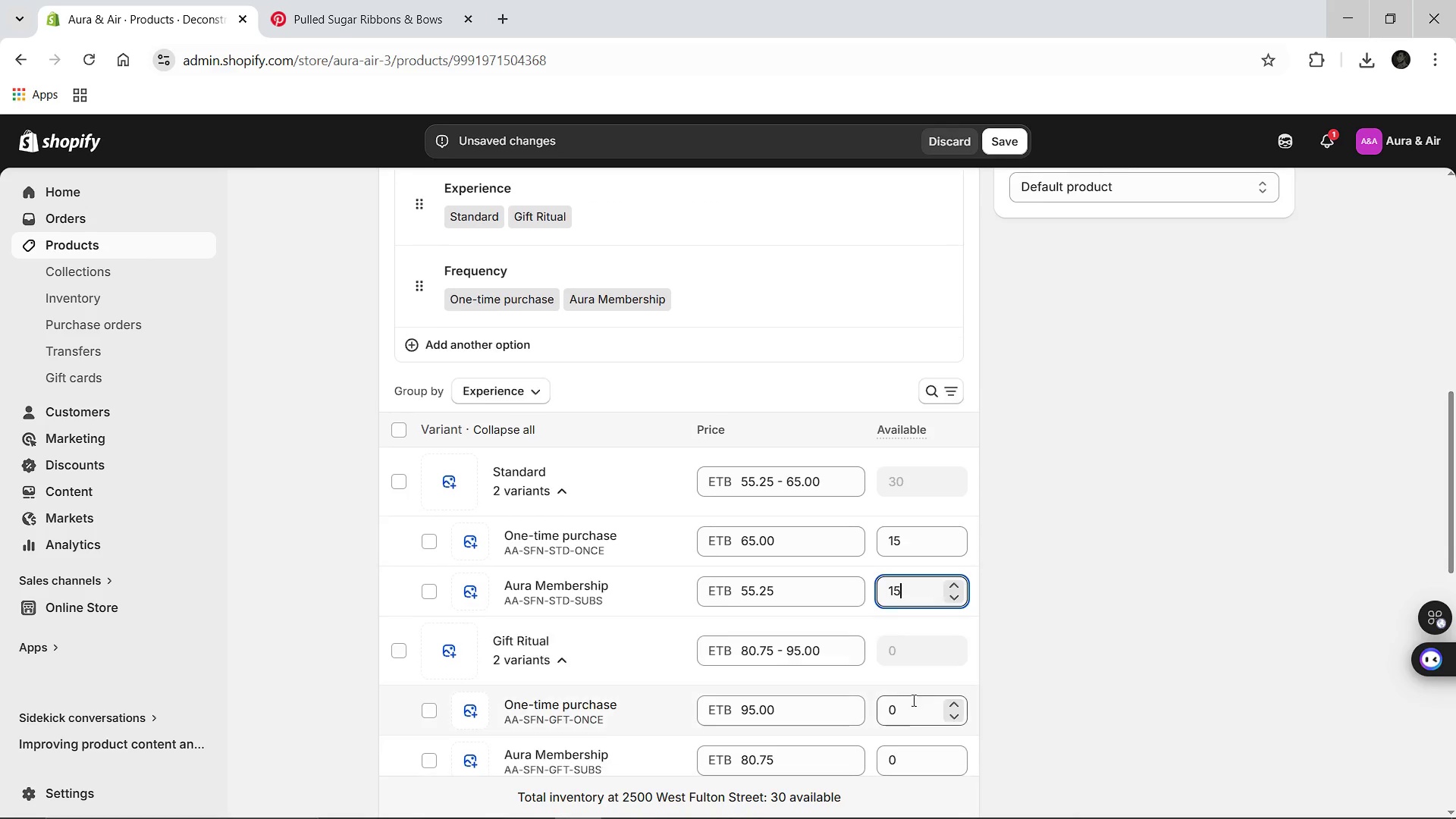 
left_click([909, 719])
 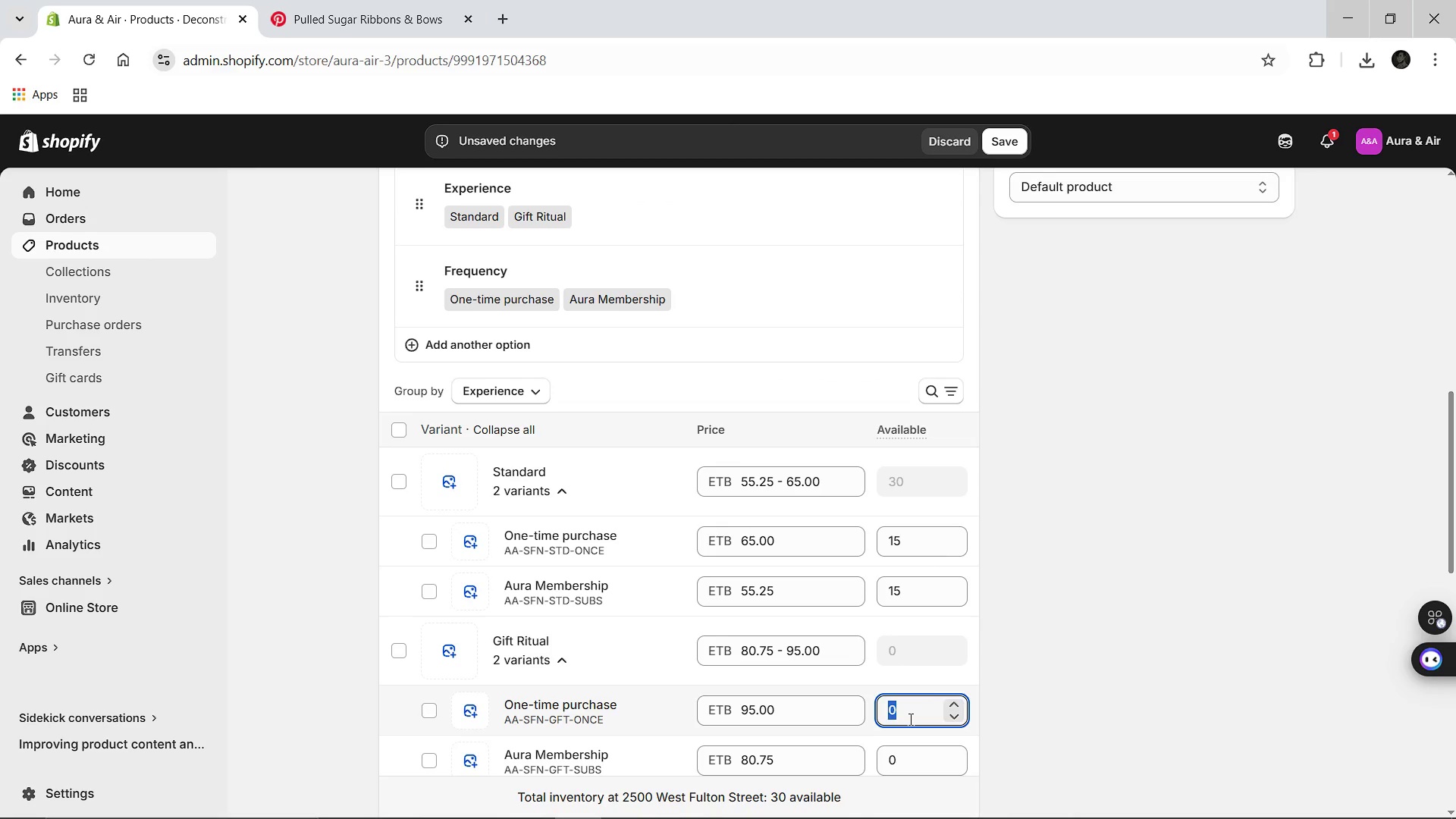 
key(Backspace)
type(15)
 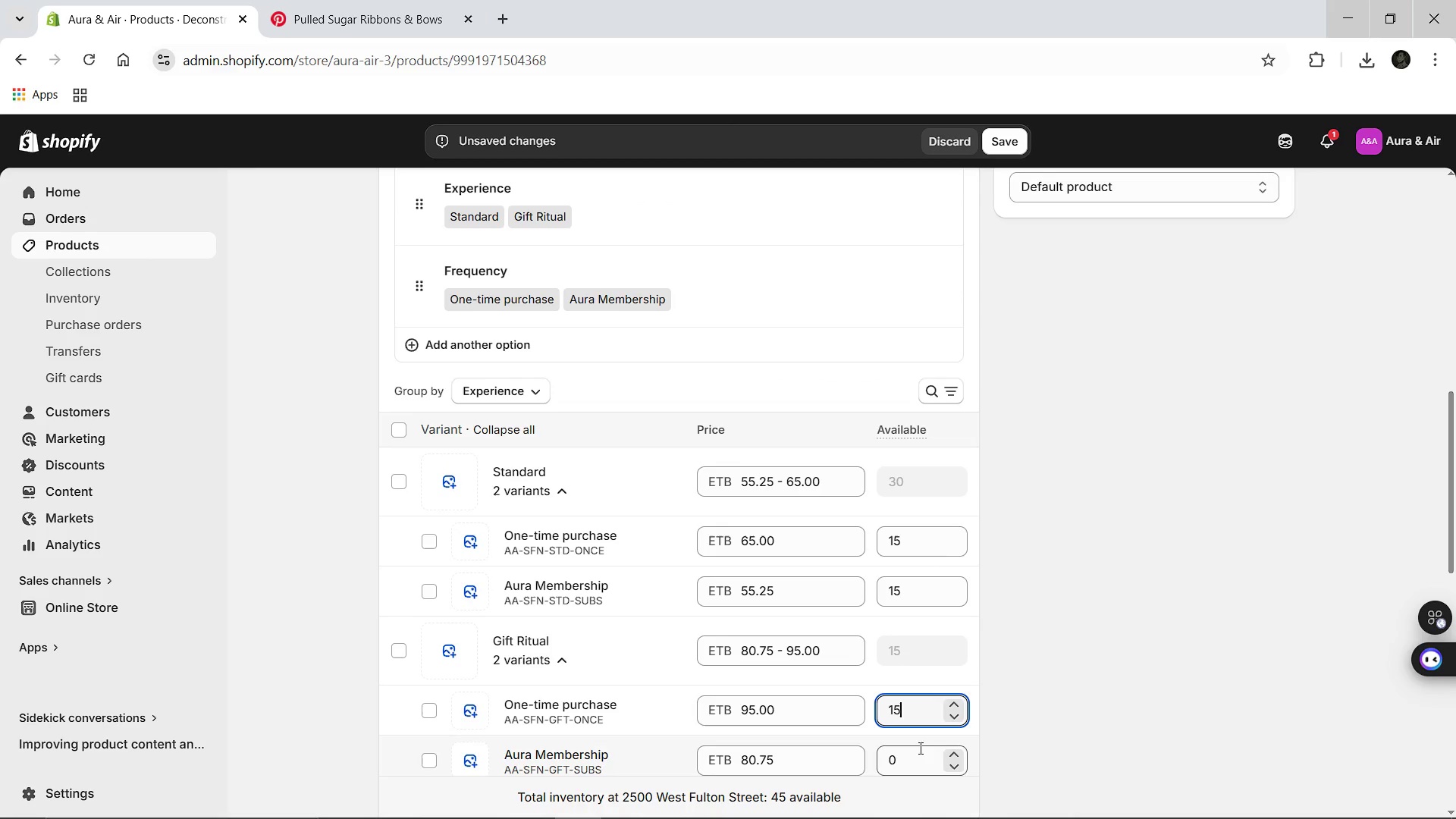 
left_click([918, 752])
 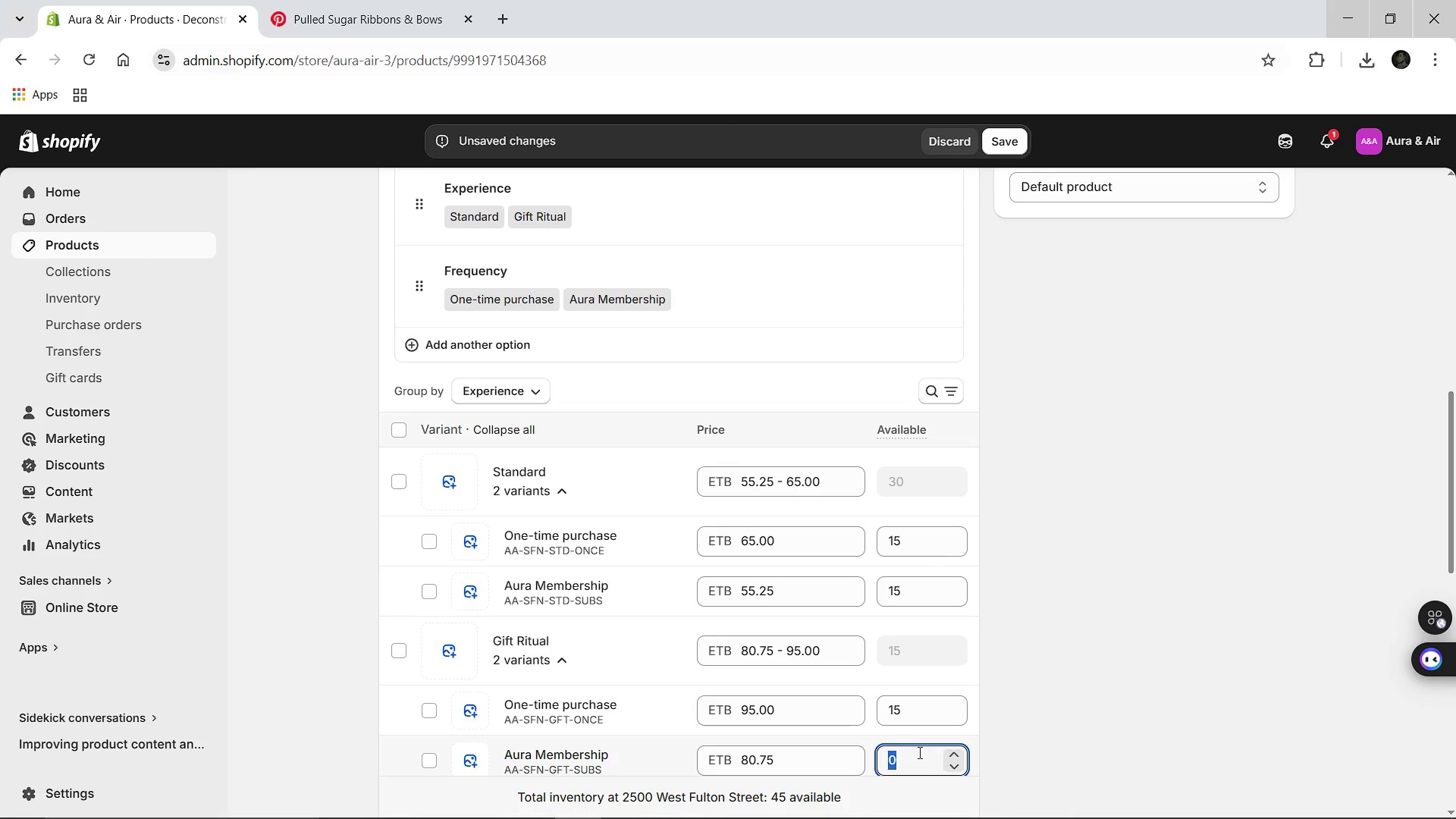 
type(15)
 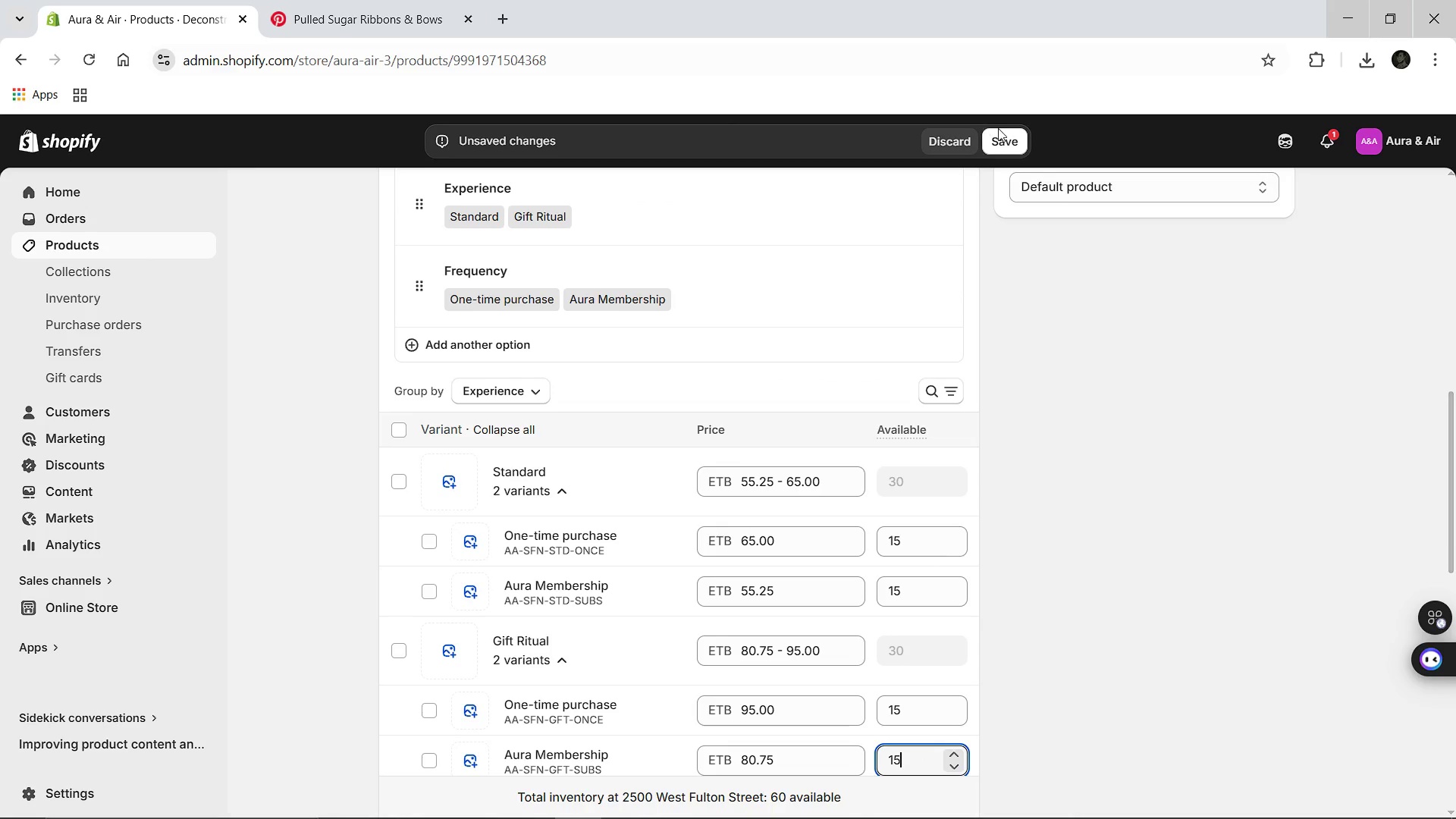 
left_click([1015, 135])
 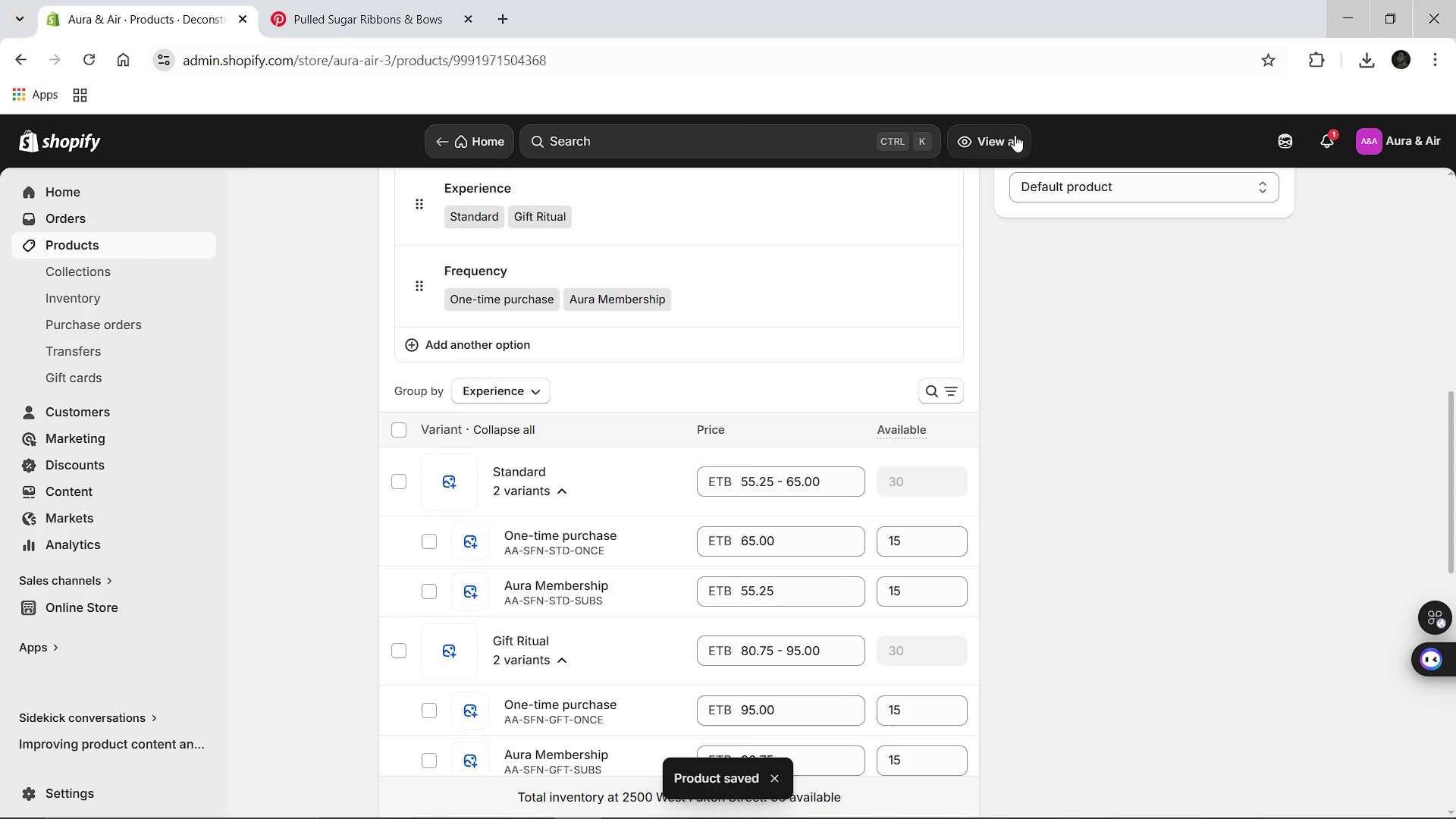 
wait(13.5)
 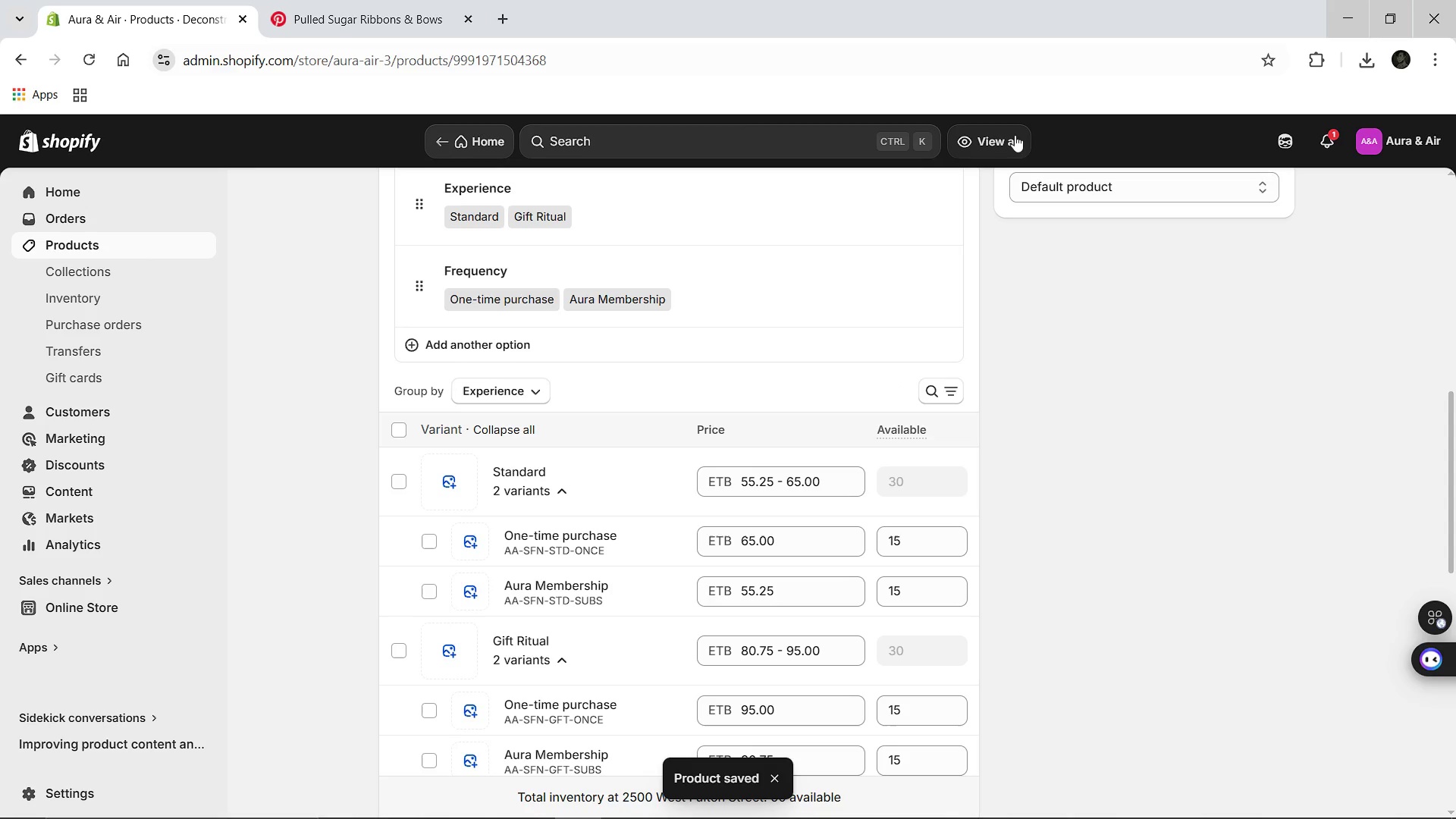 
left_click([463, 602])
 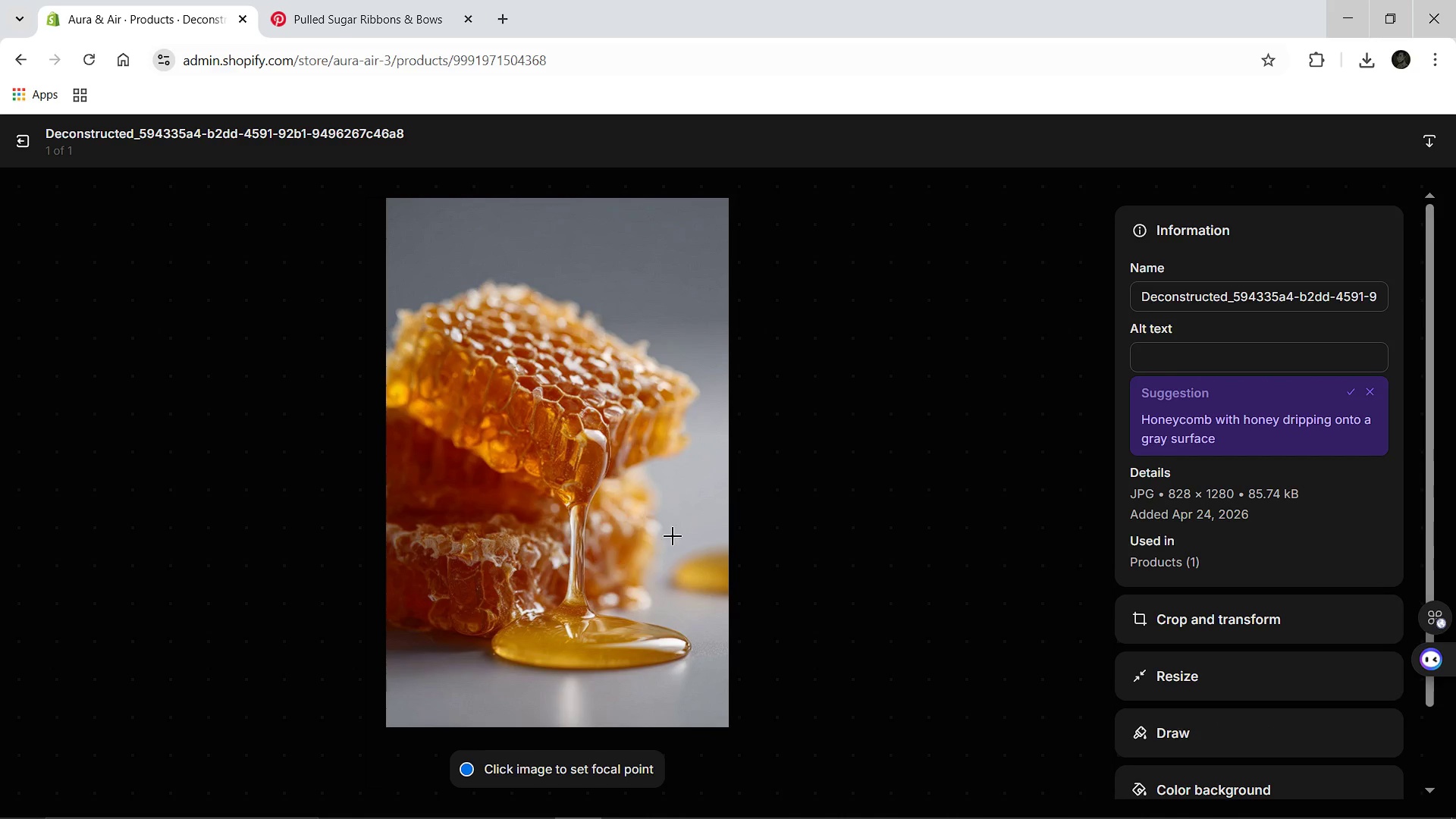 
wait(6.03)
 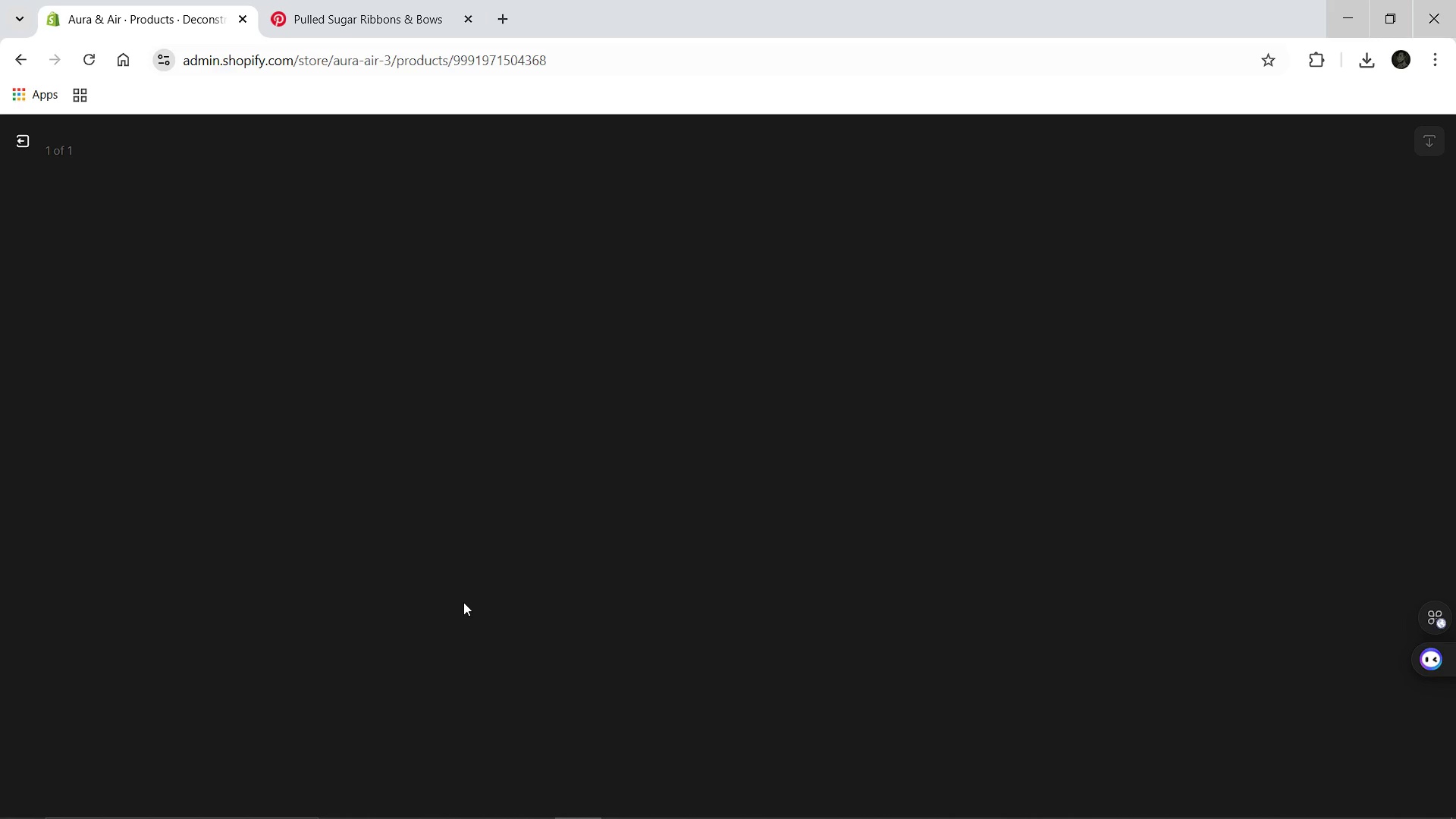 
left_click([1236, 283])
 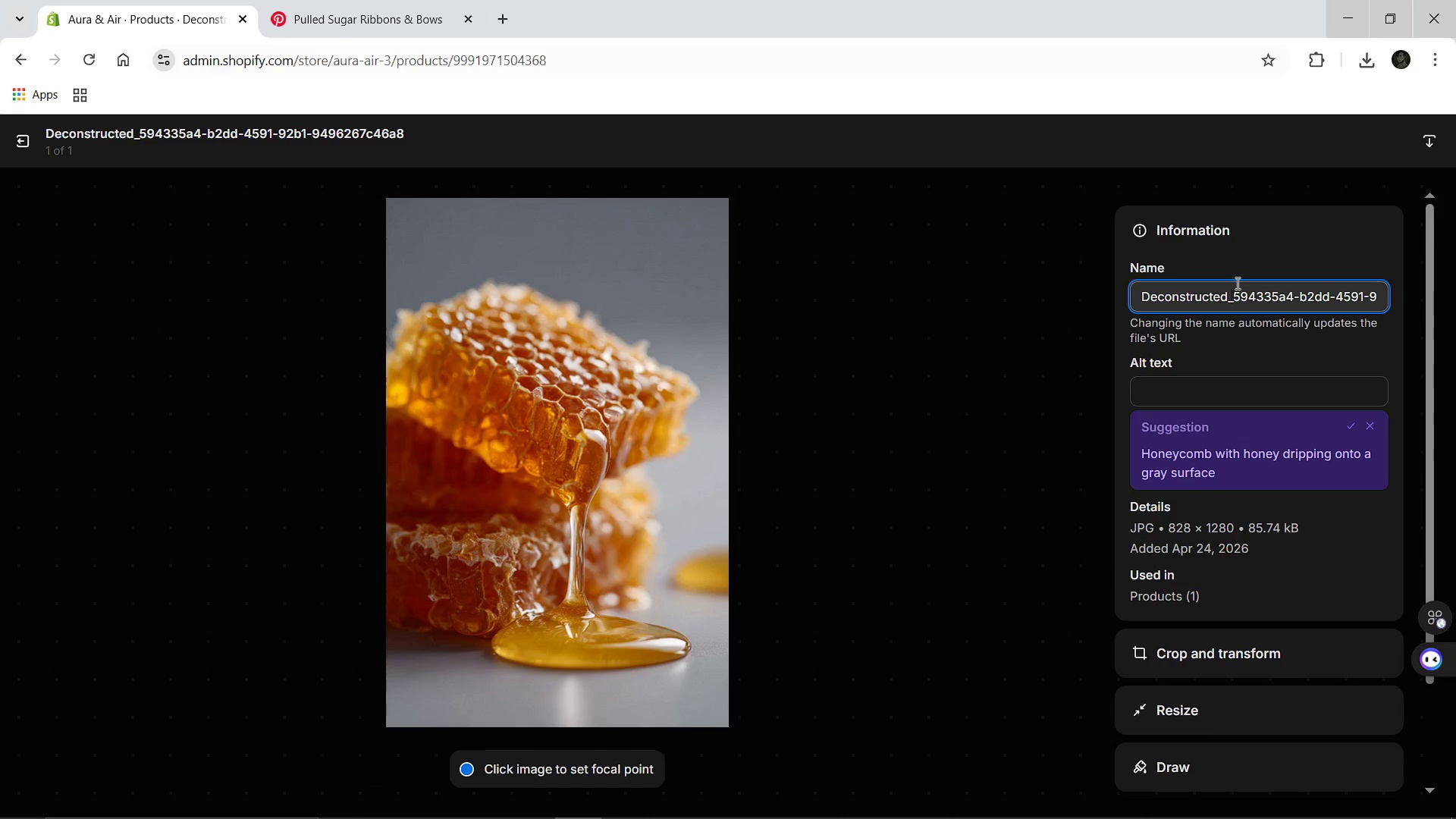 
key(Control+A)
 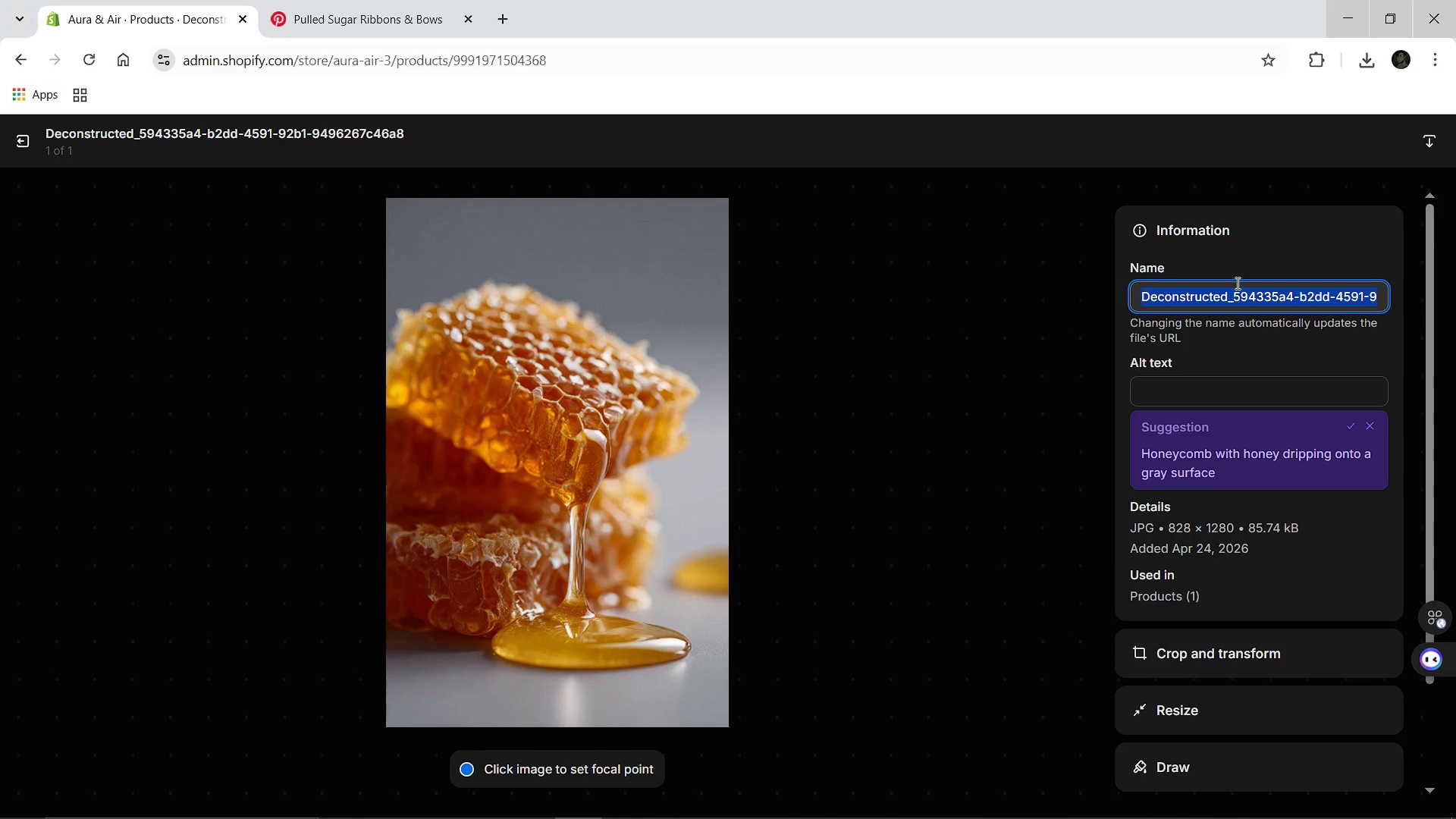 
type(saffron-gold-honey)
 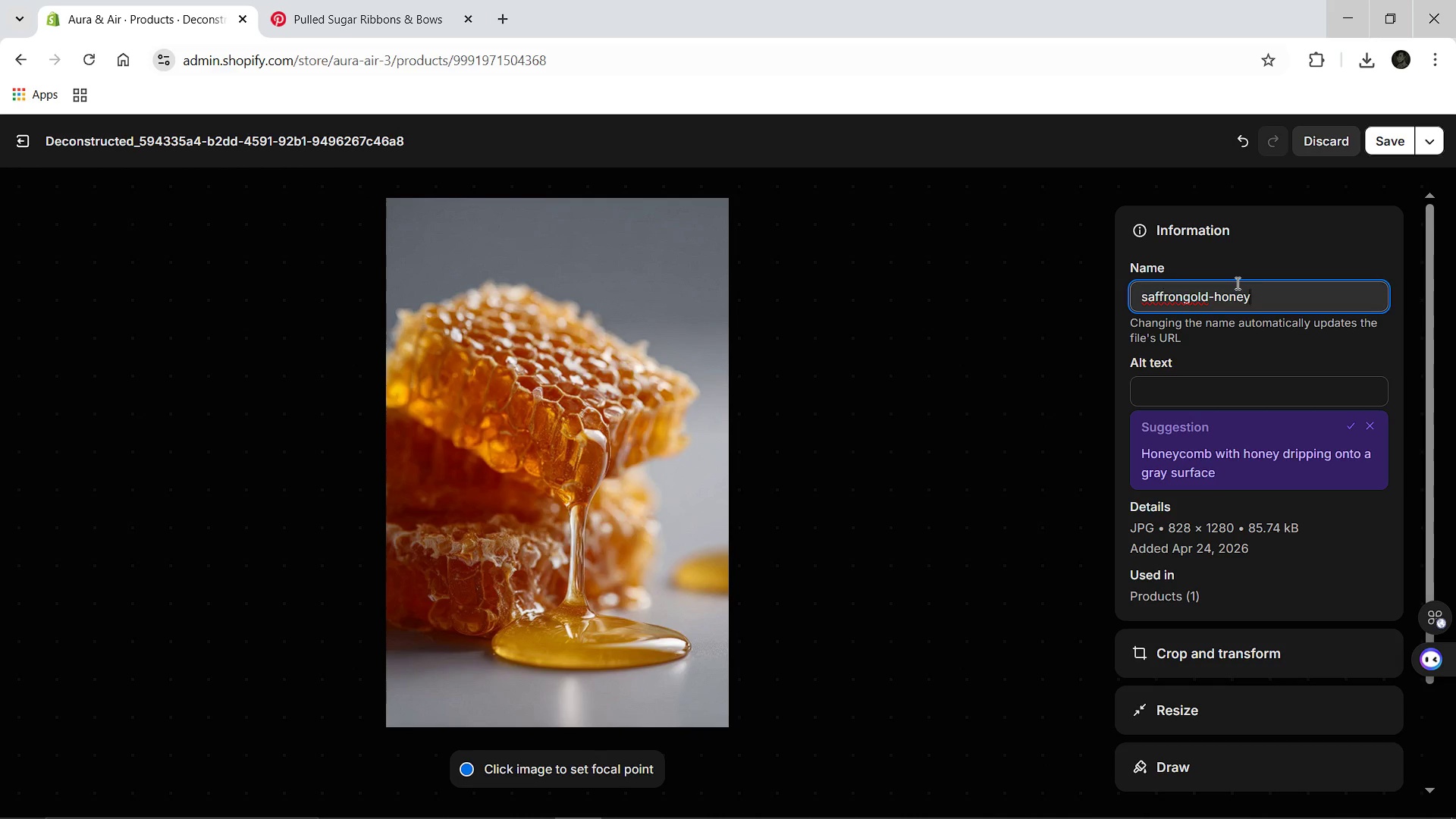 
hold_key(key=ArrowLeft, duration=0.72)
 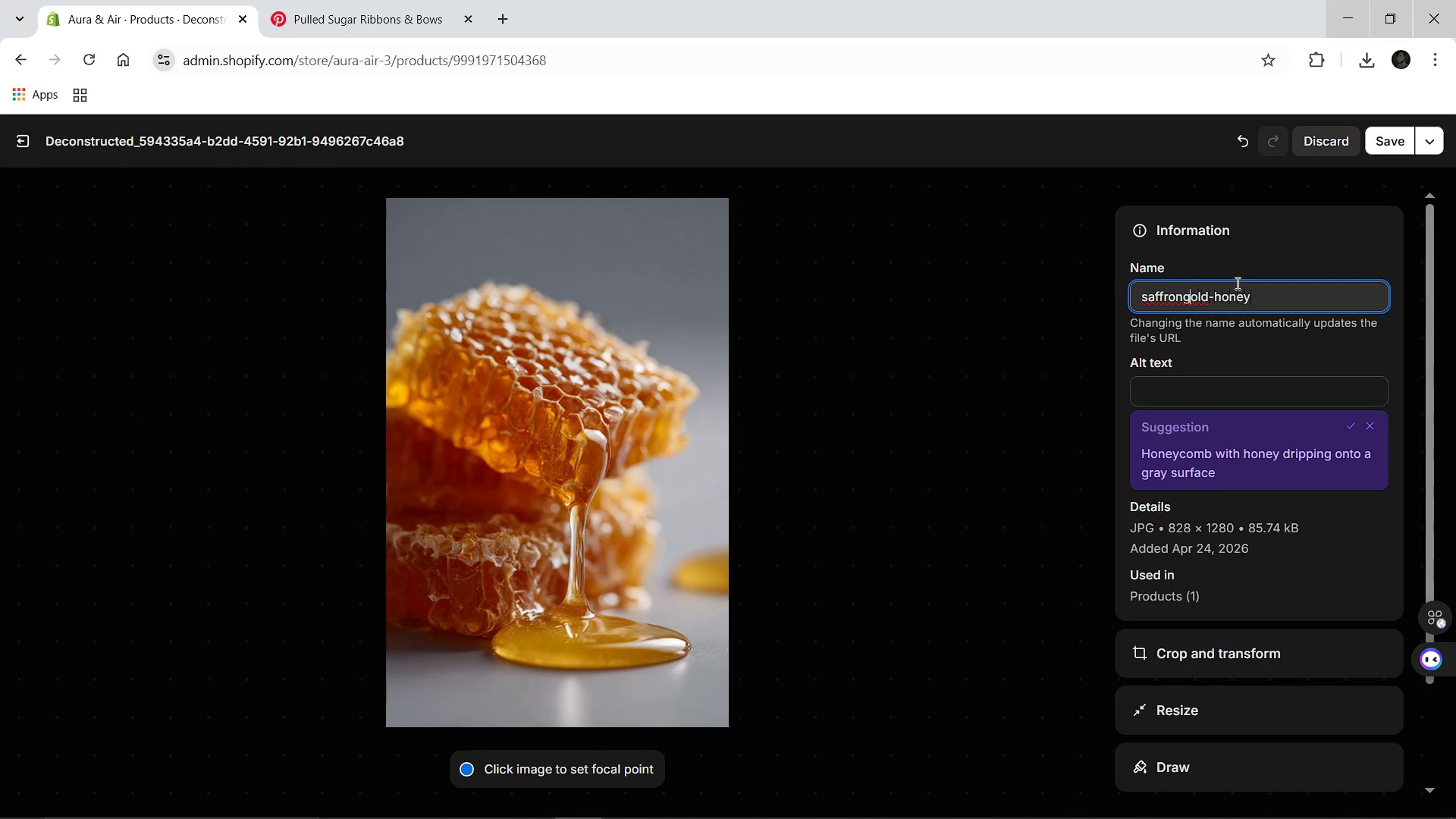 
key(ArrowLeft)
 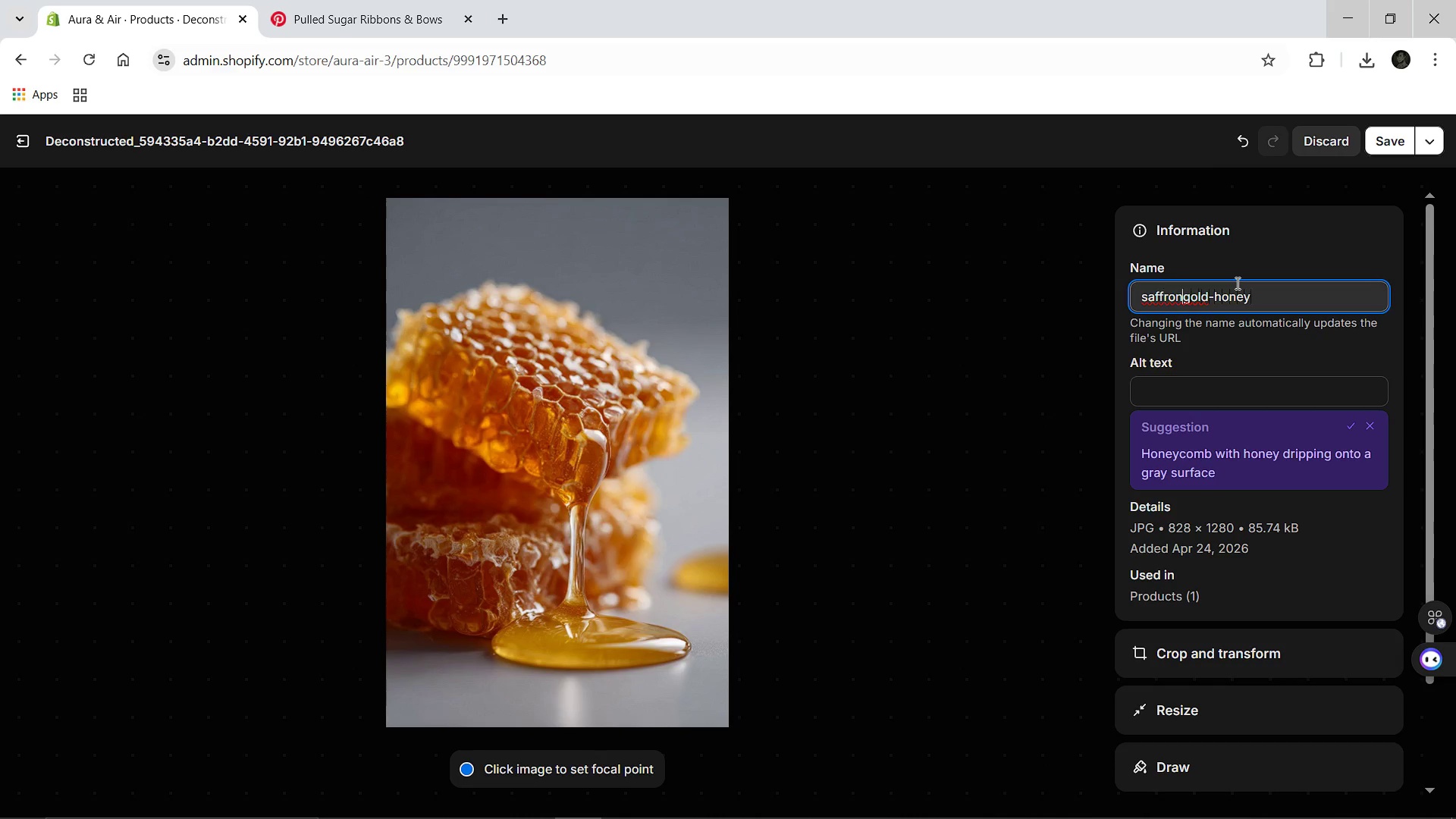 
key(ArrowLeft)
 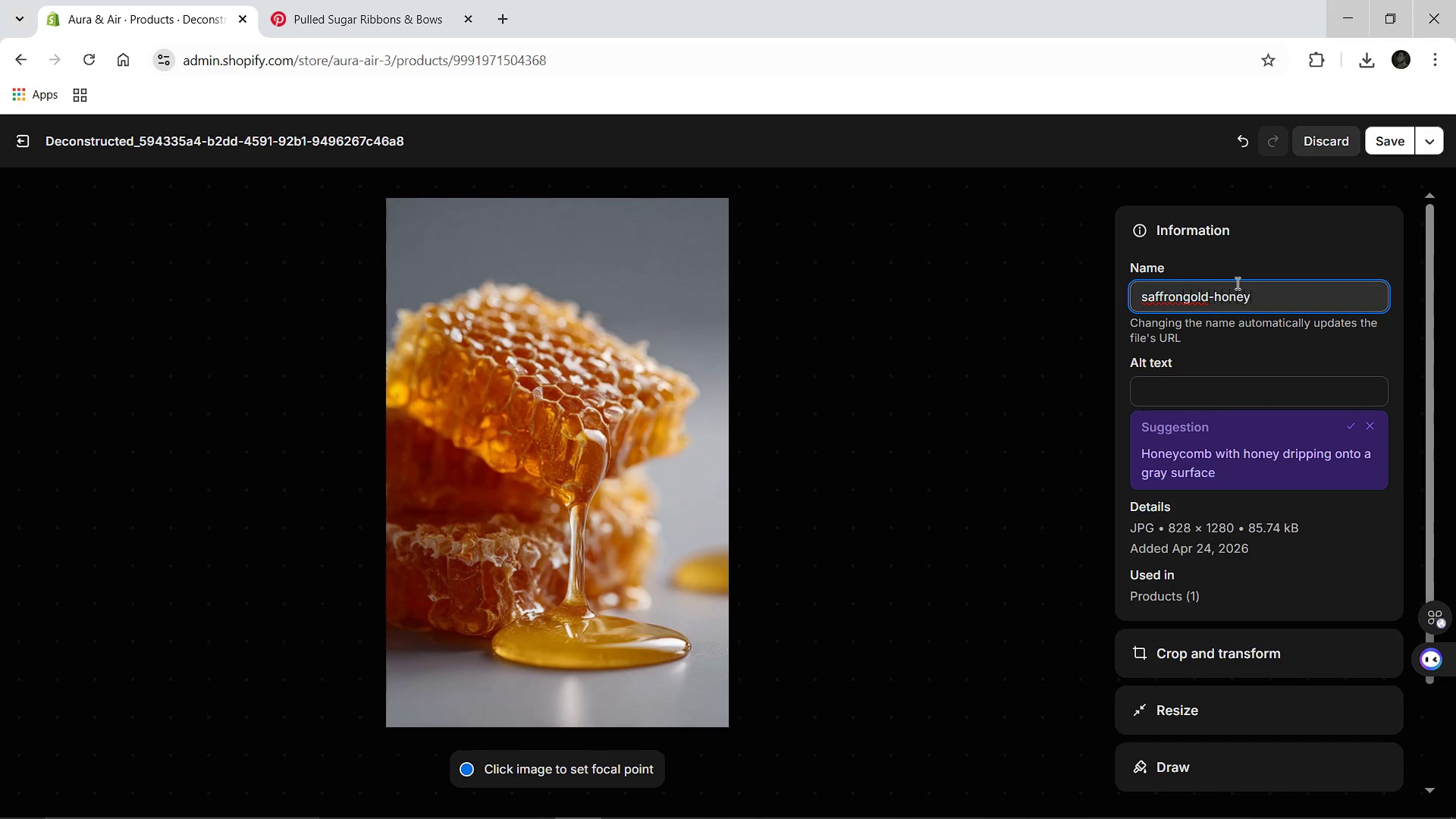 
key(Minus)
 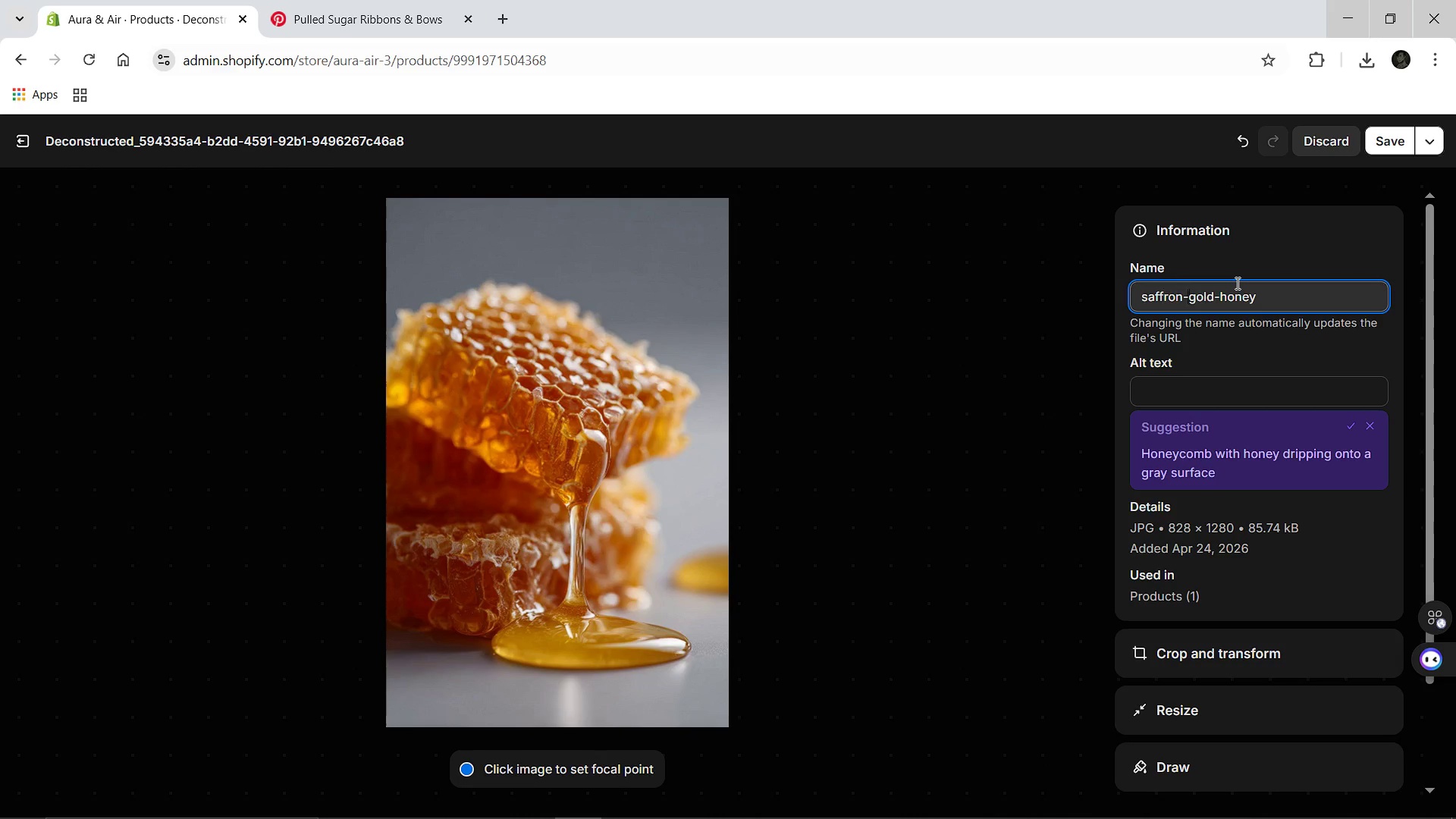 
wait(5.41)
 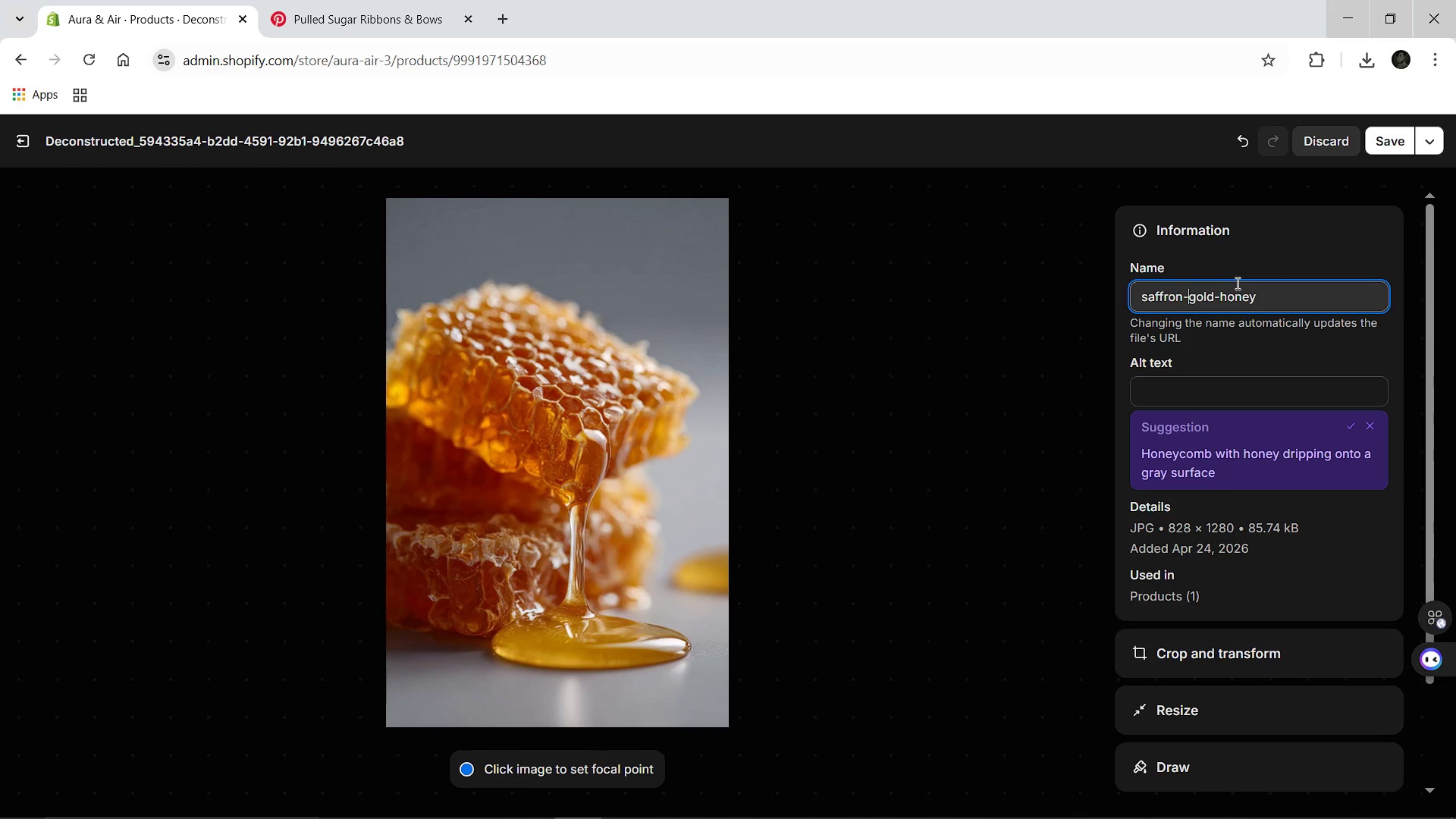 
left_click([1159, 388])
 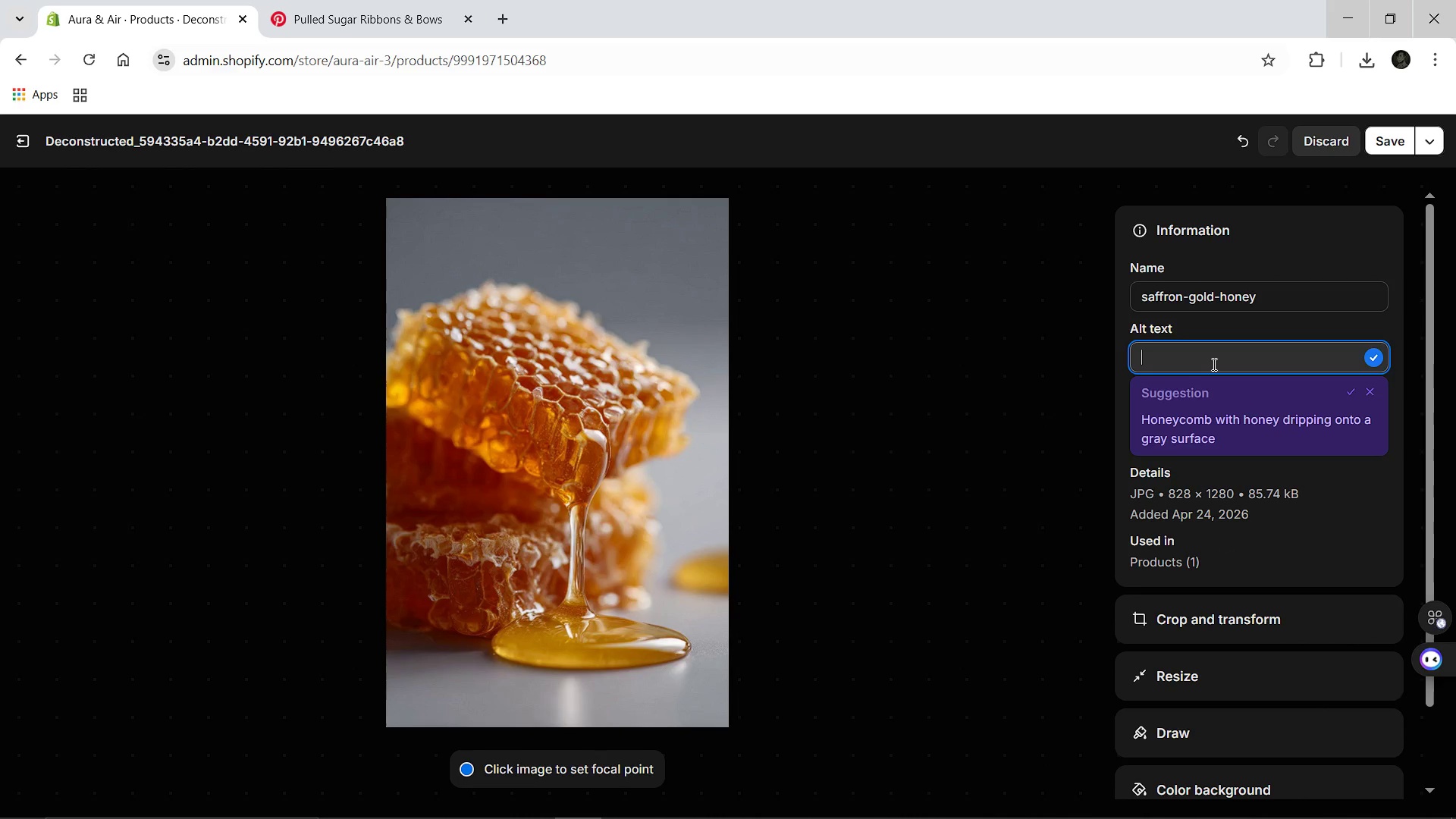 
type(brittle saffron honey )
key(Backspace)
type(c)
key(Backspace)
type(combs)
key(Backspace)
type( )
 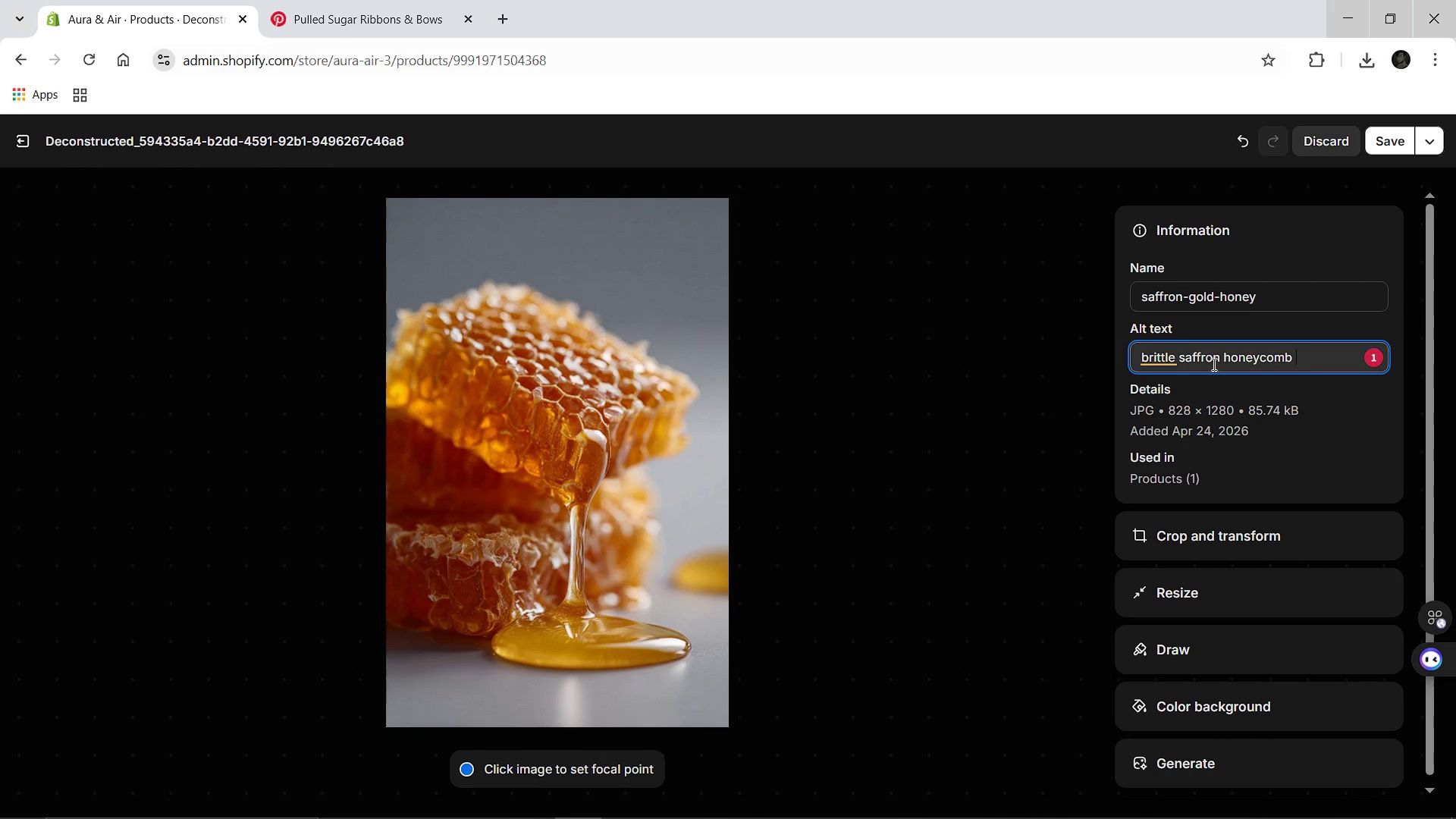 
type(with ha)
key(Backspace)
key(Backspace)
type(honey flowing from it)
 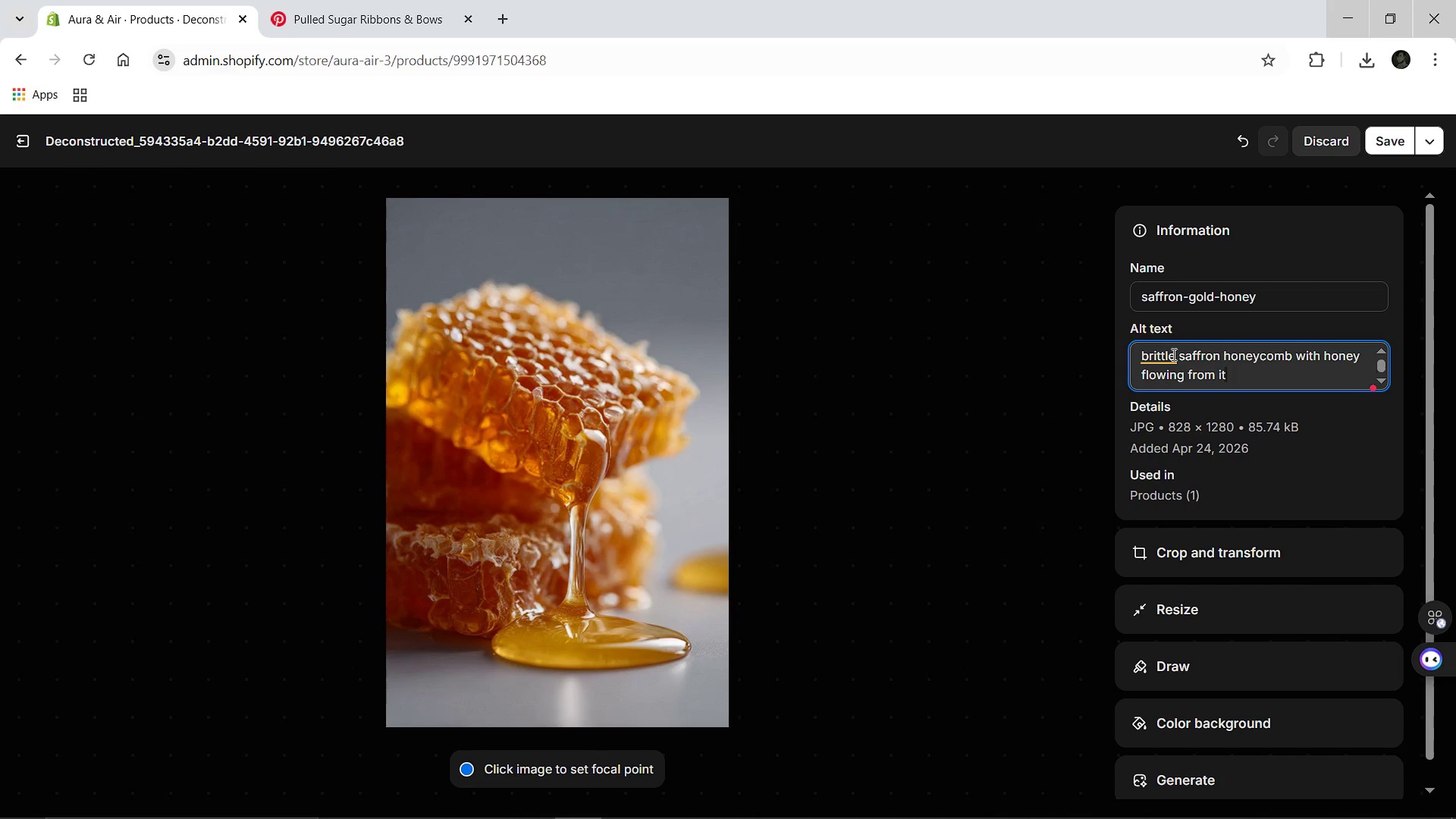 
left_click([1171, 355])
 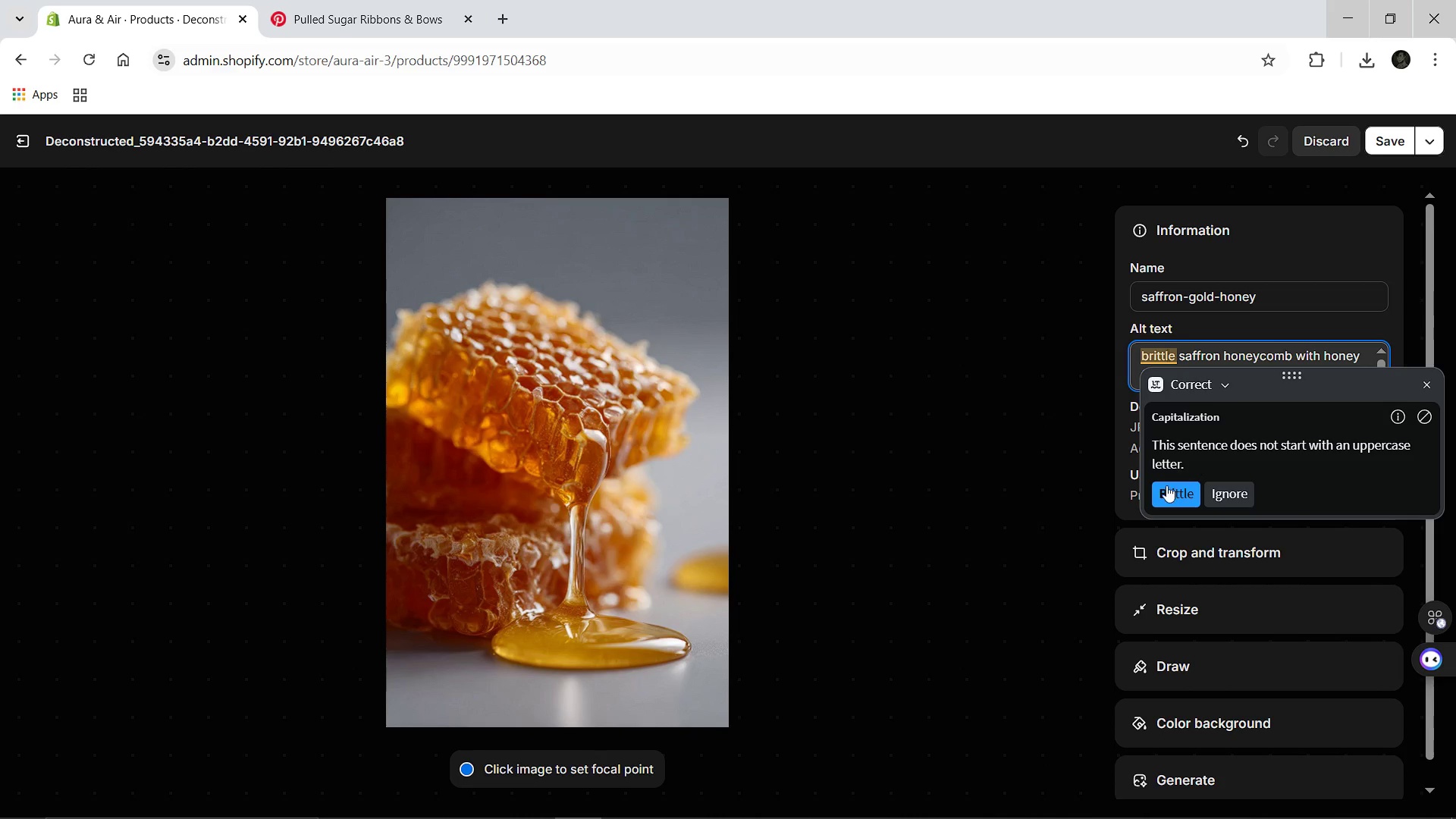 
left_click([1163, 487])
 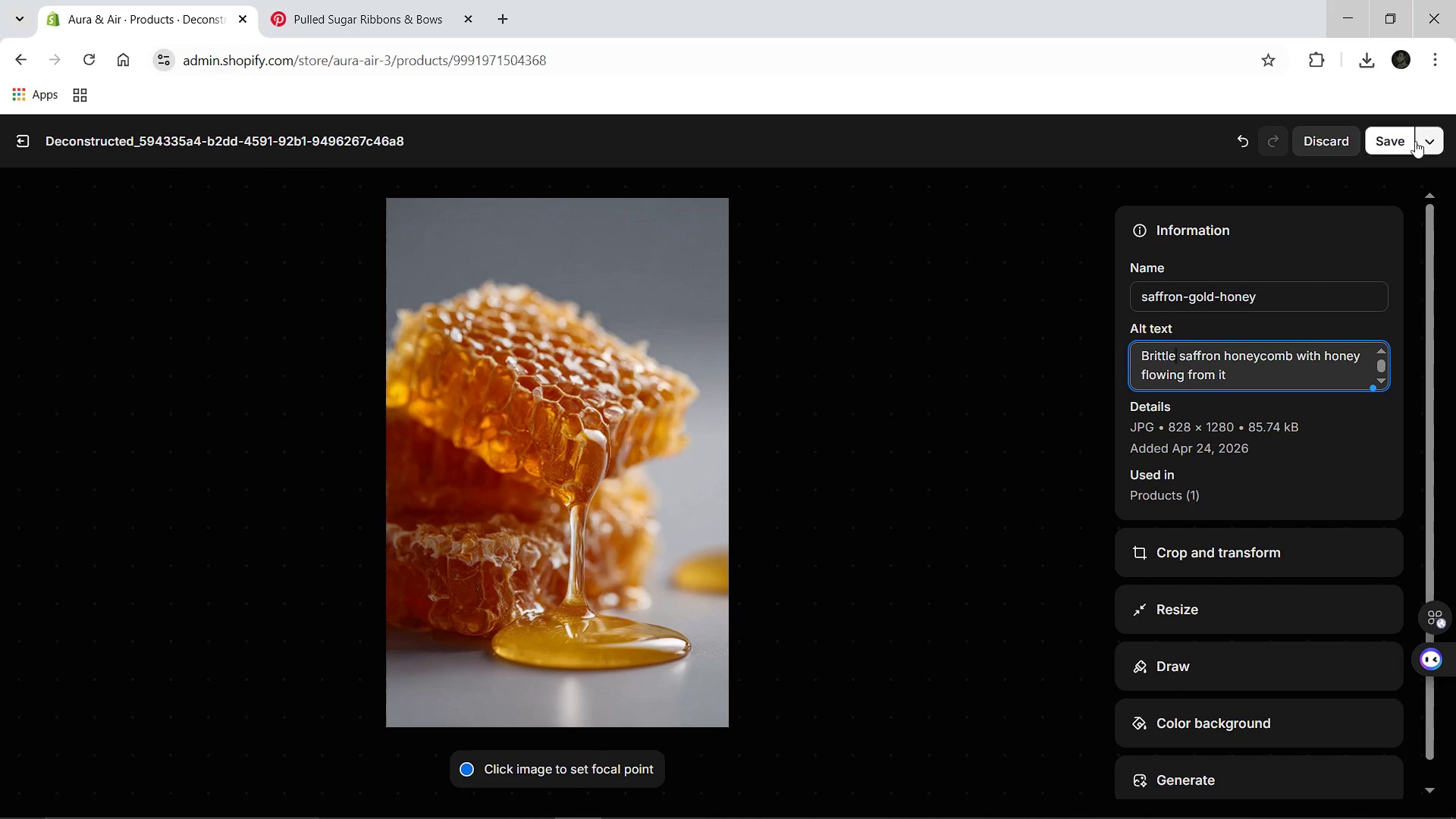 
left_click([1401, 140])
 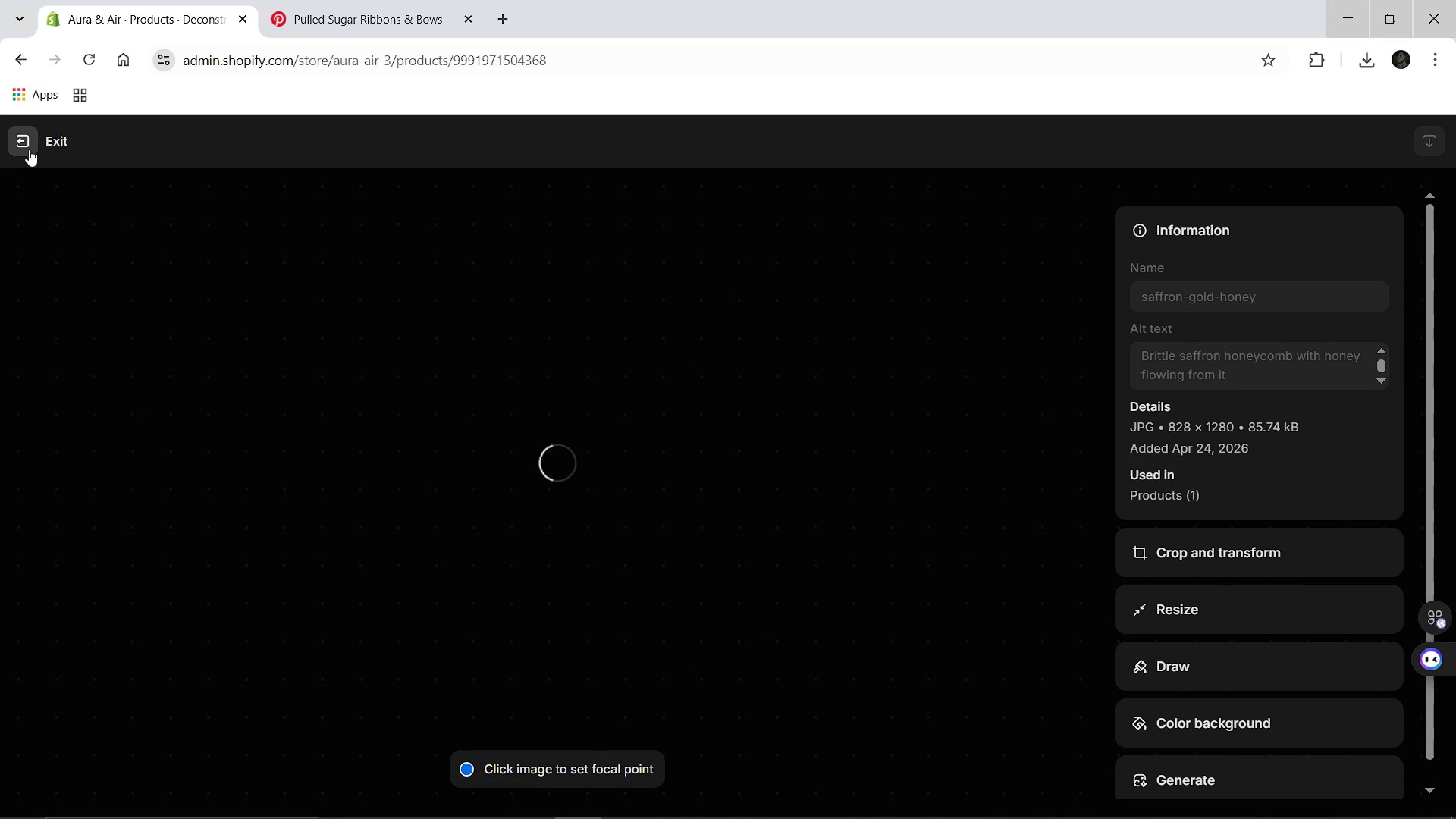 
wait(5.44)
 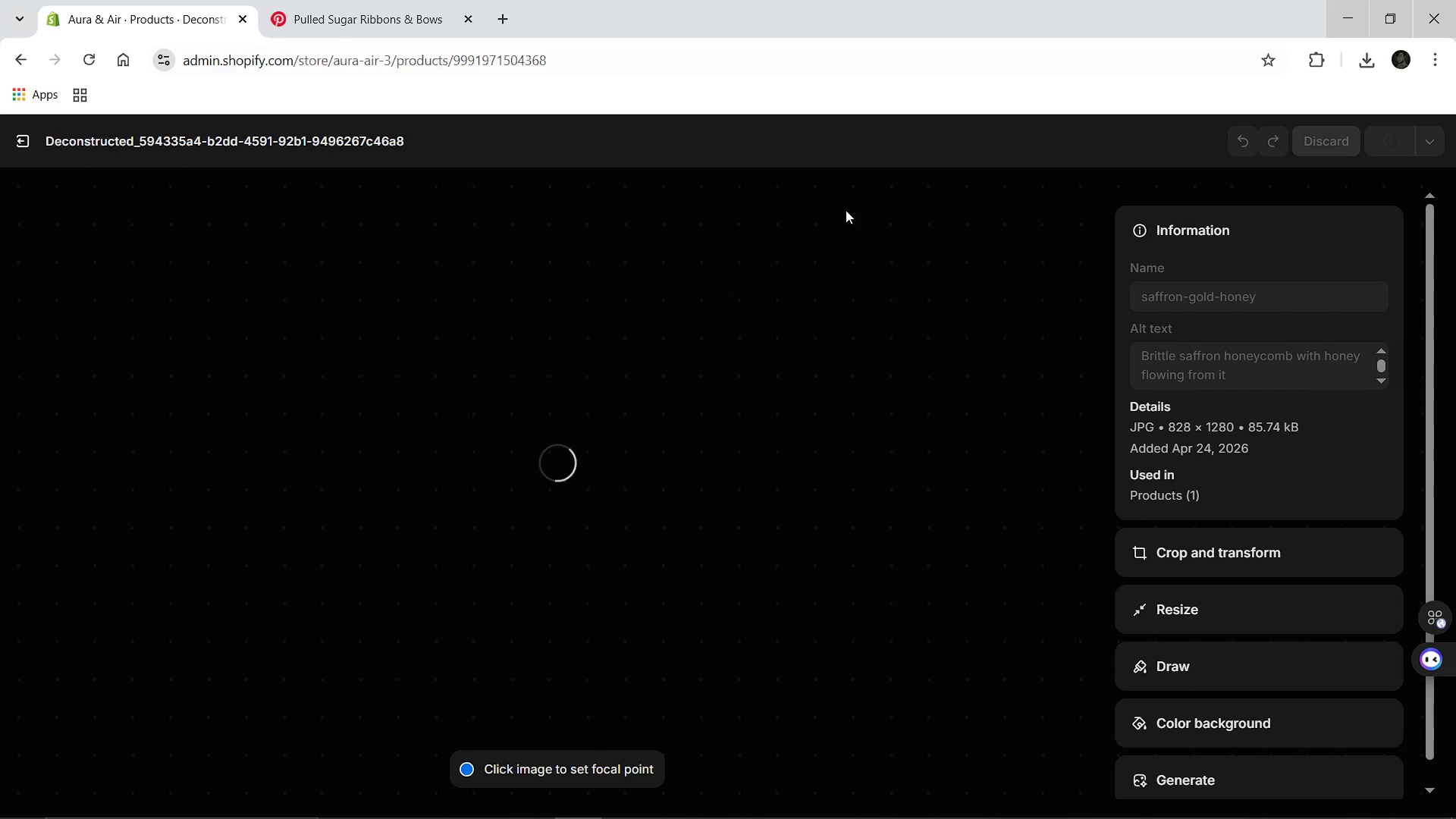 
left_click([29, 149])
 